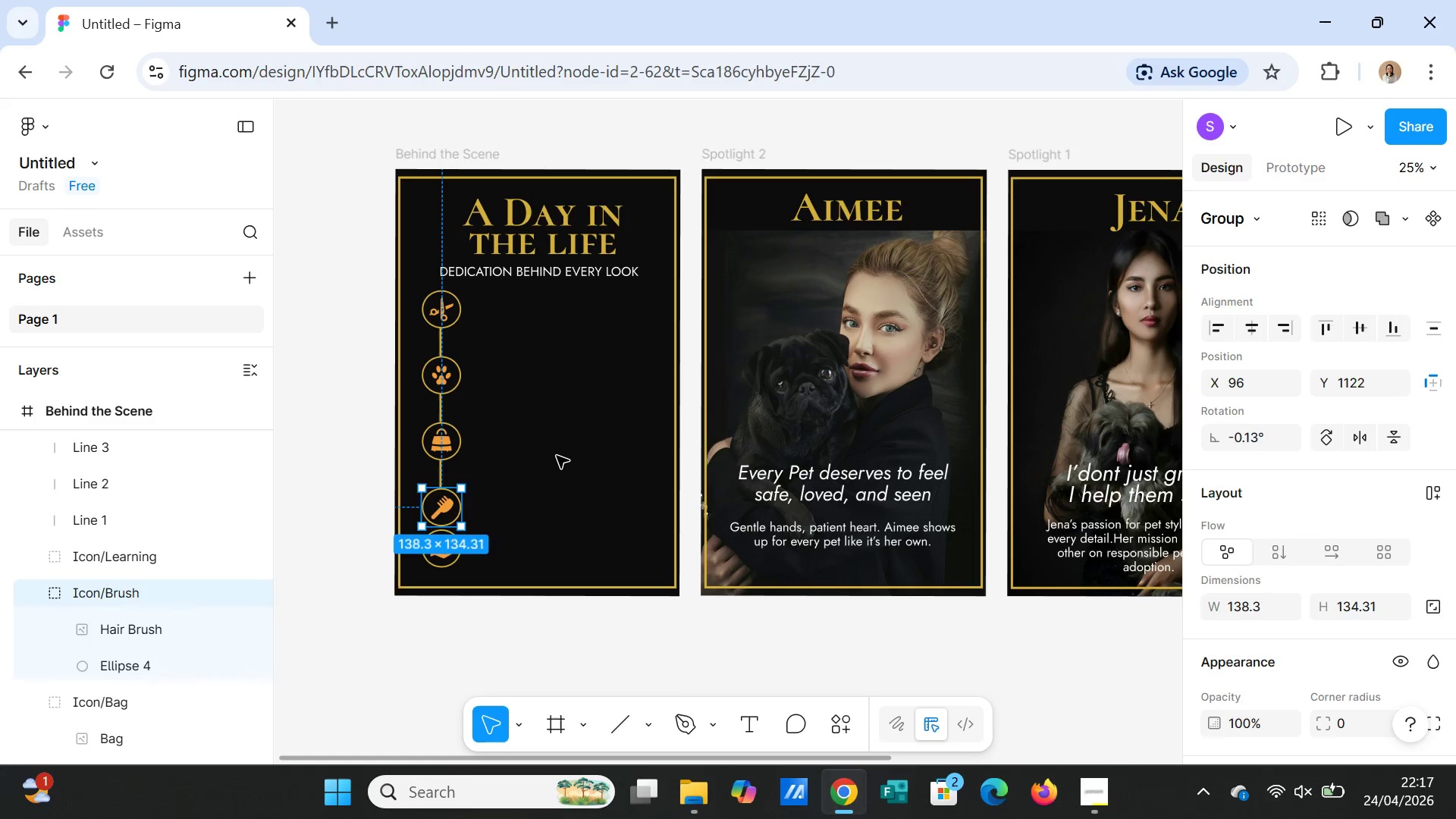 
left_click([557, 456])
 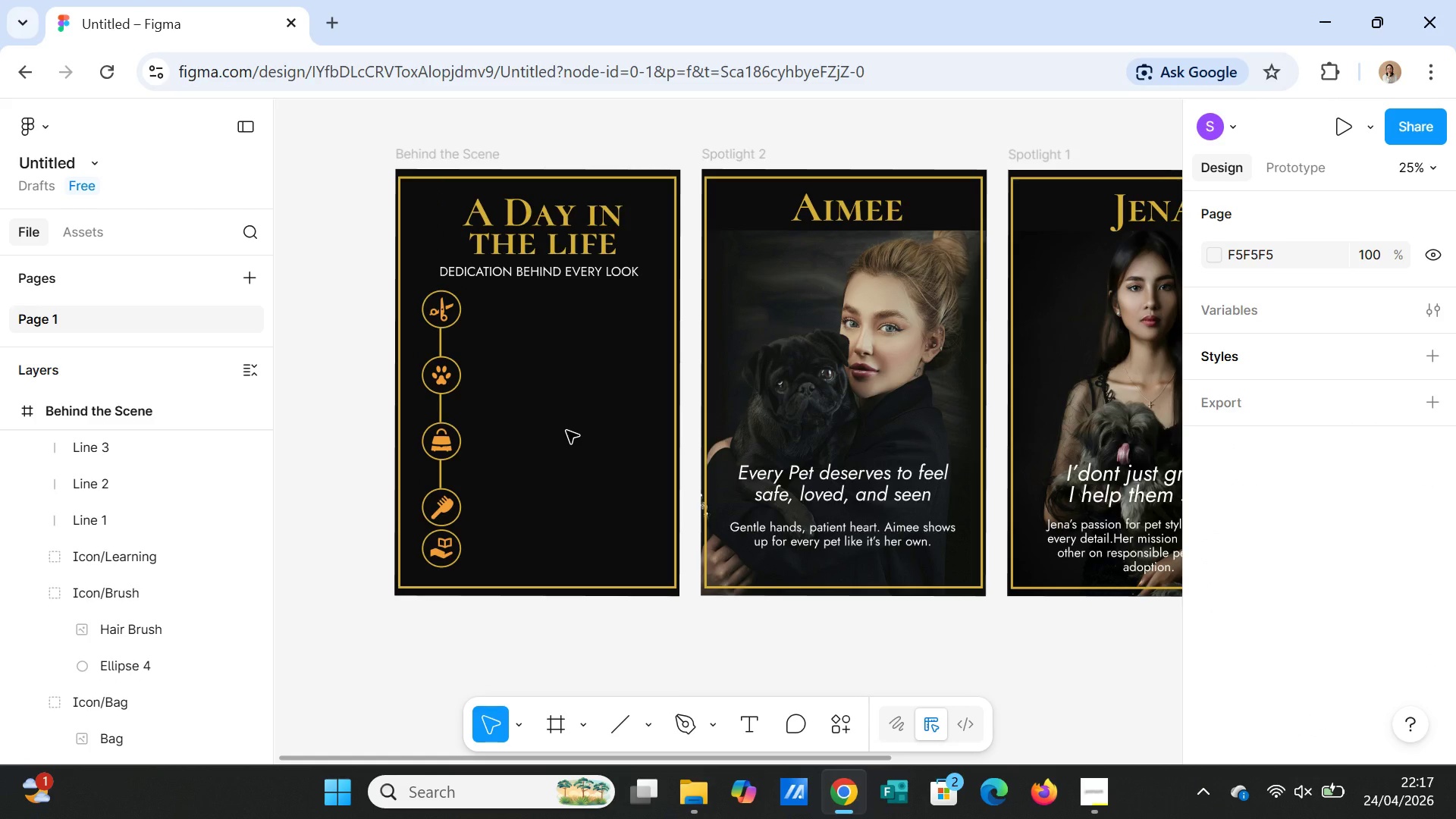 
wait(7.61)
 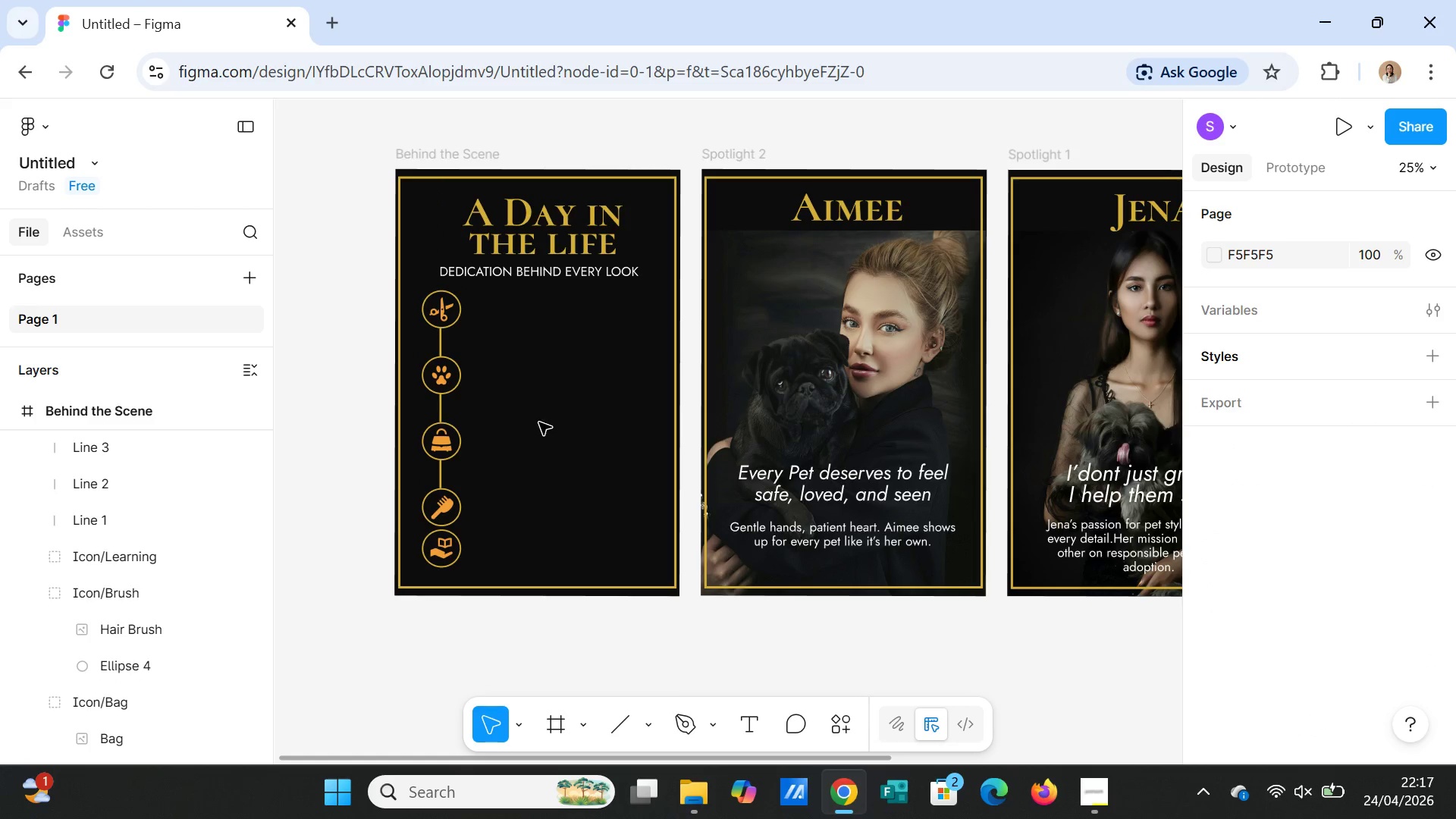 
left_click([592, 275])
 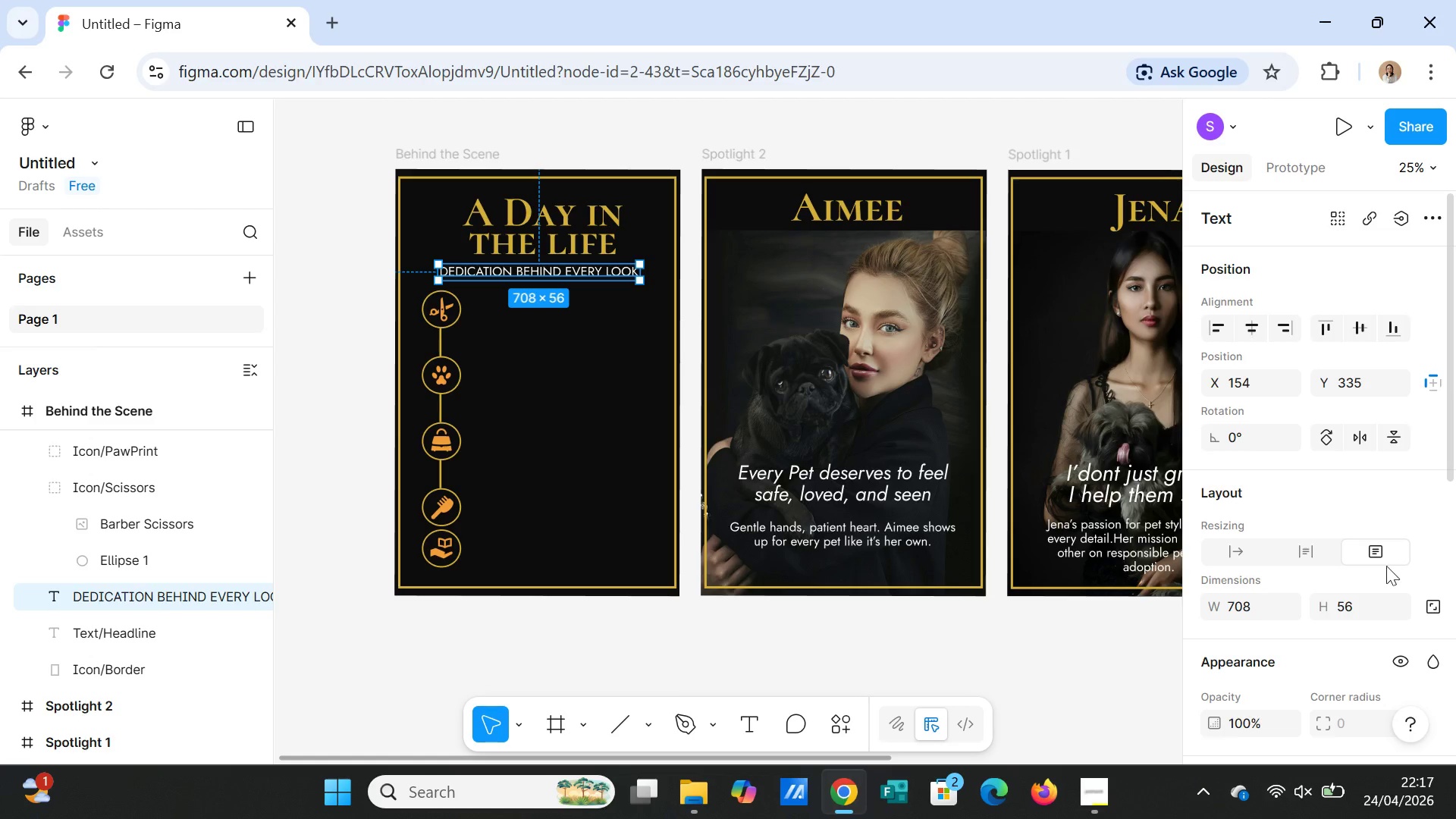 
scroll: coordinate [1354, 625], scroll_direction: down, amount: 3.0
 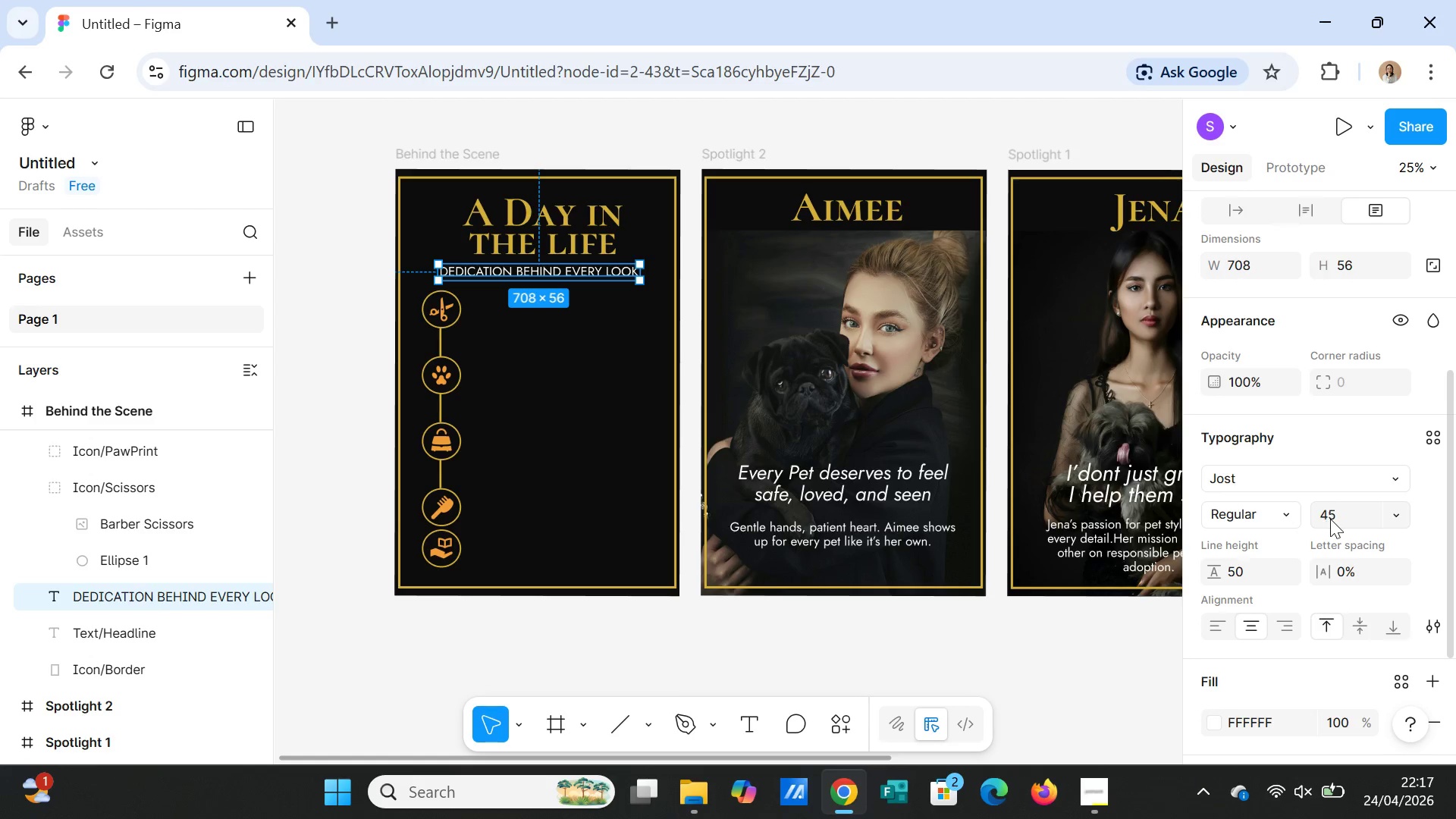 
left_click([1332, 519])
 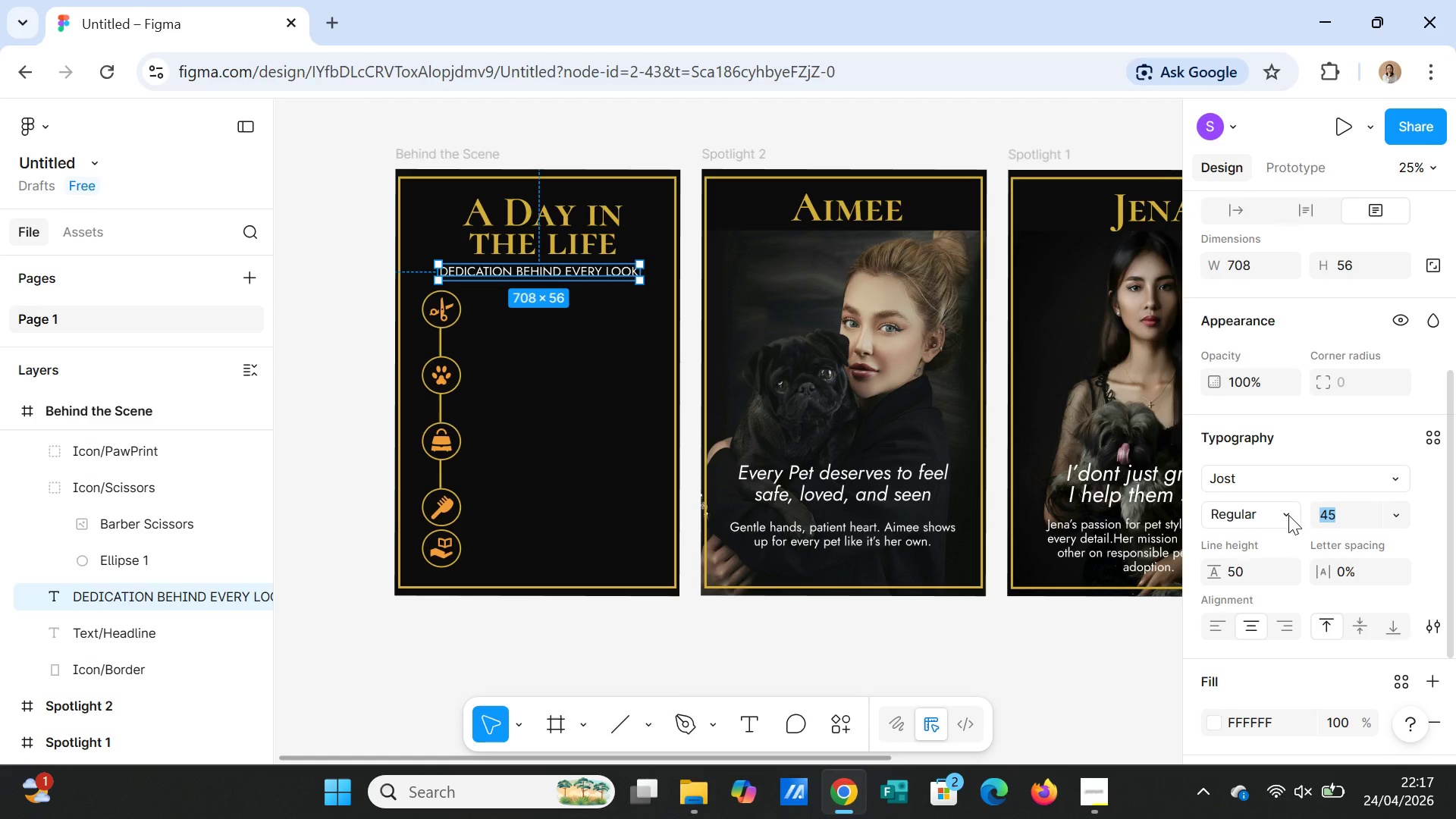 
type(40)
 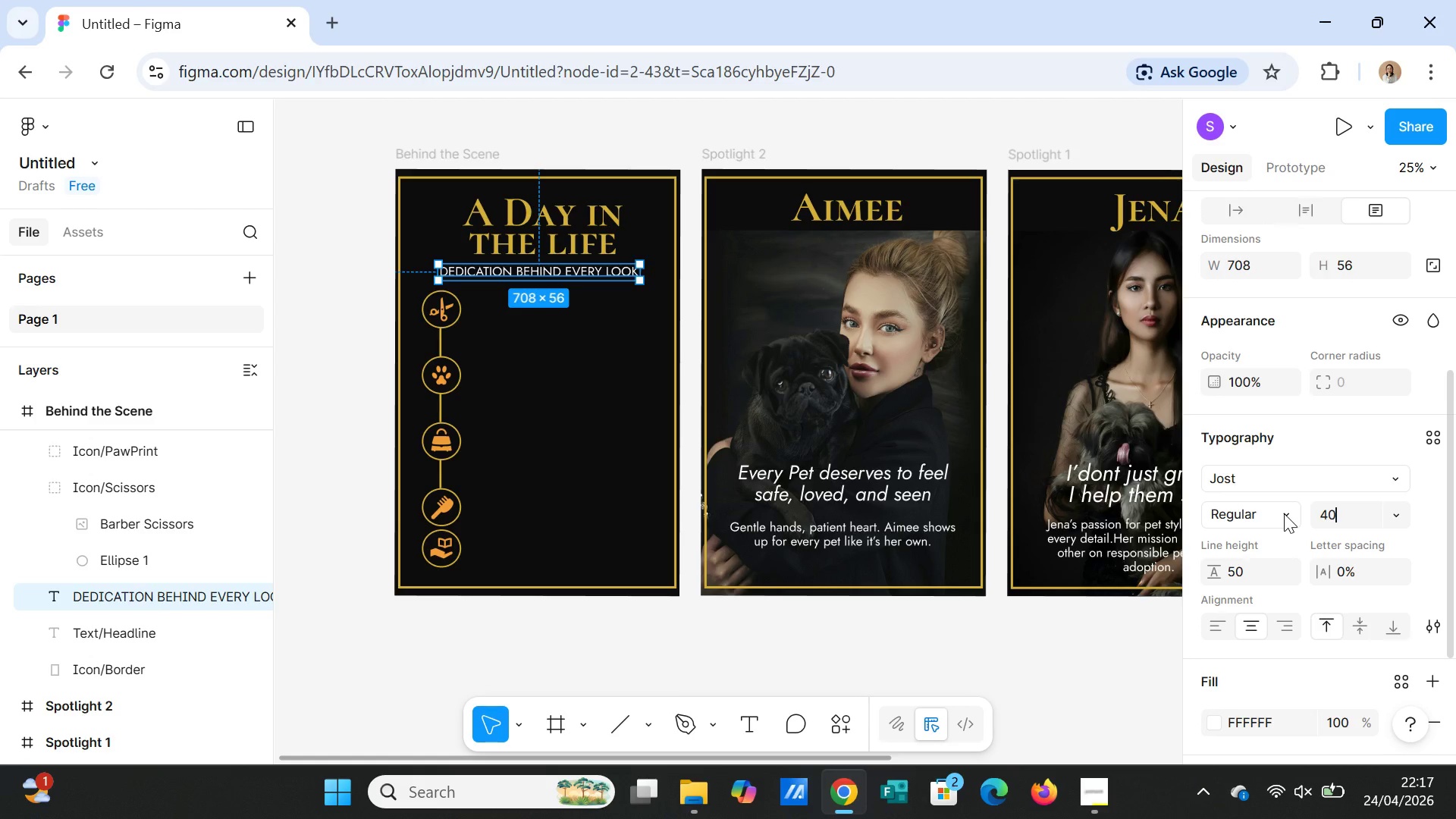 
key(Enter)
 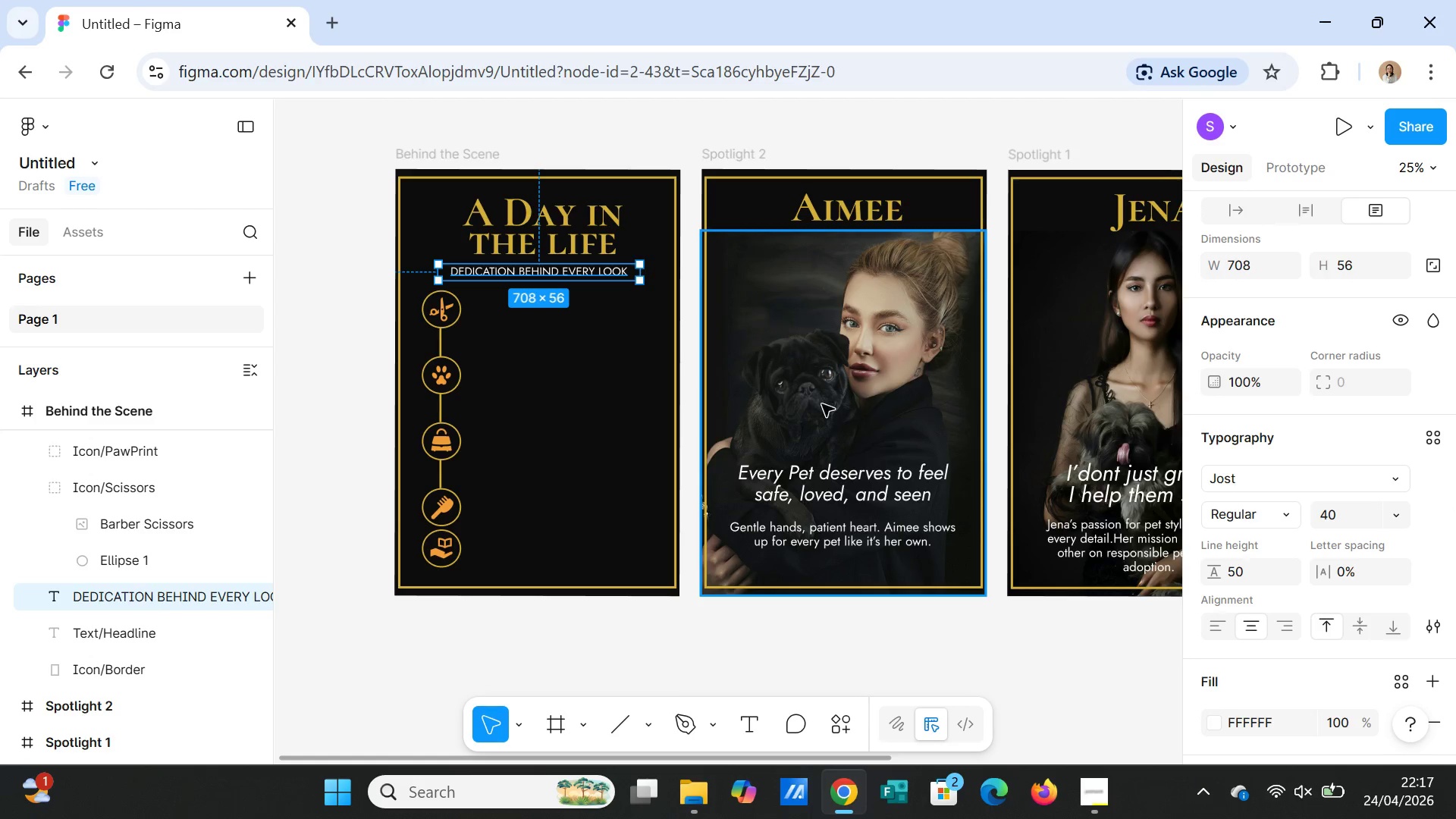 
left_click([472, 352])
 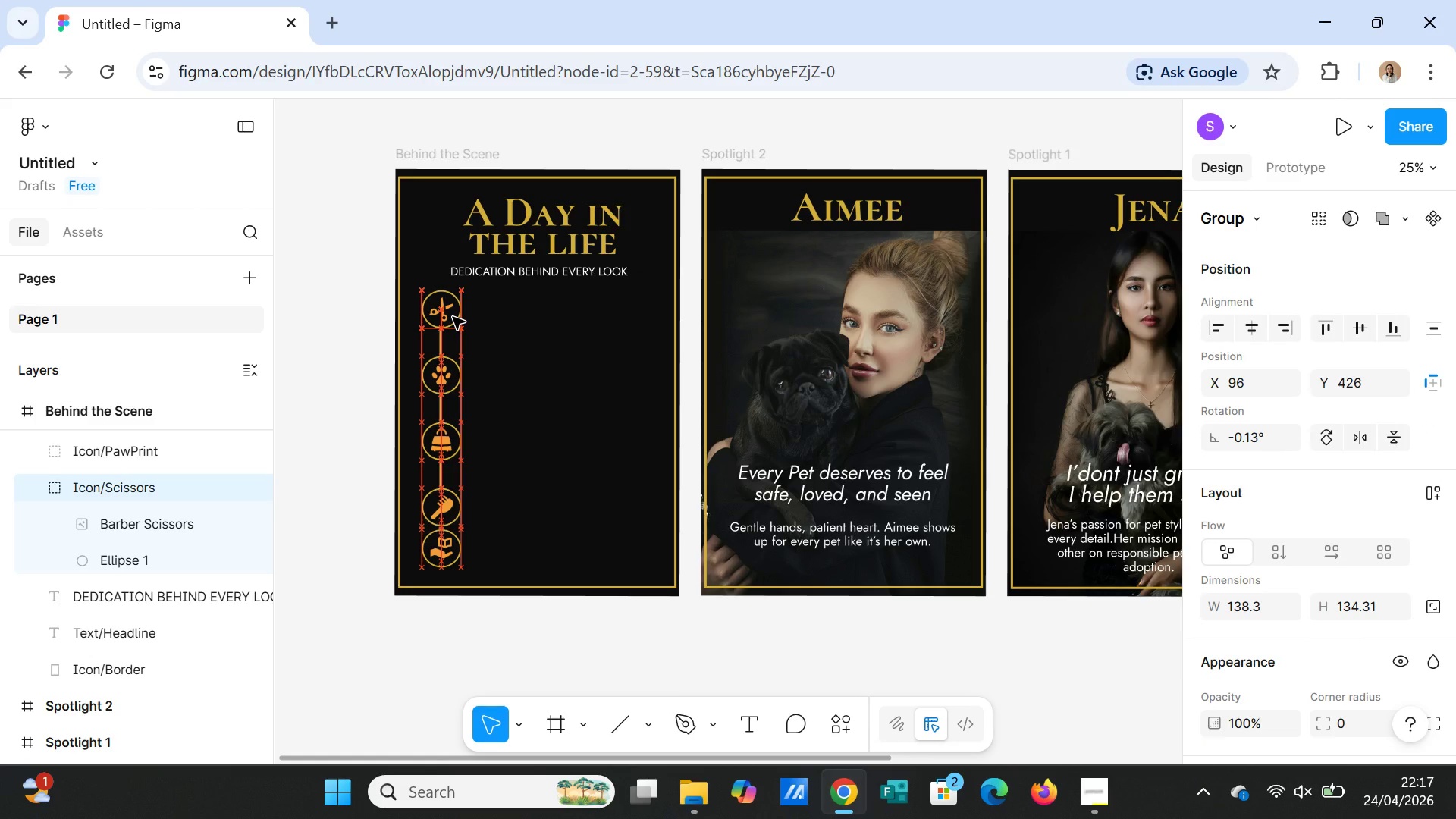 
wait(7.2)
 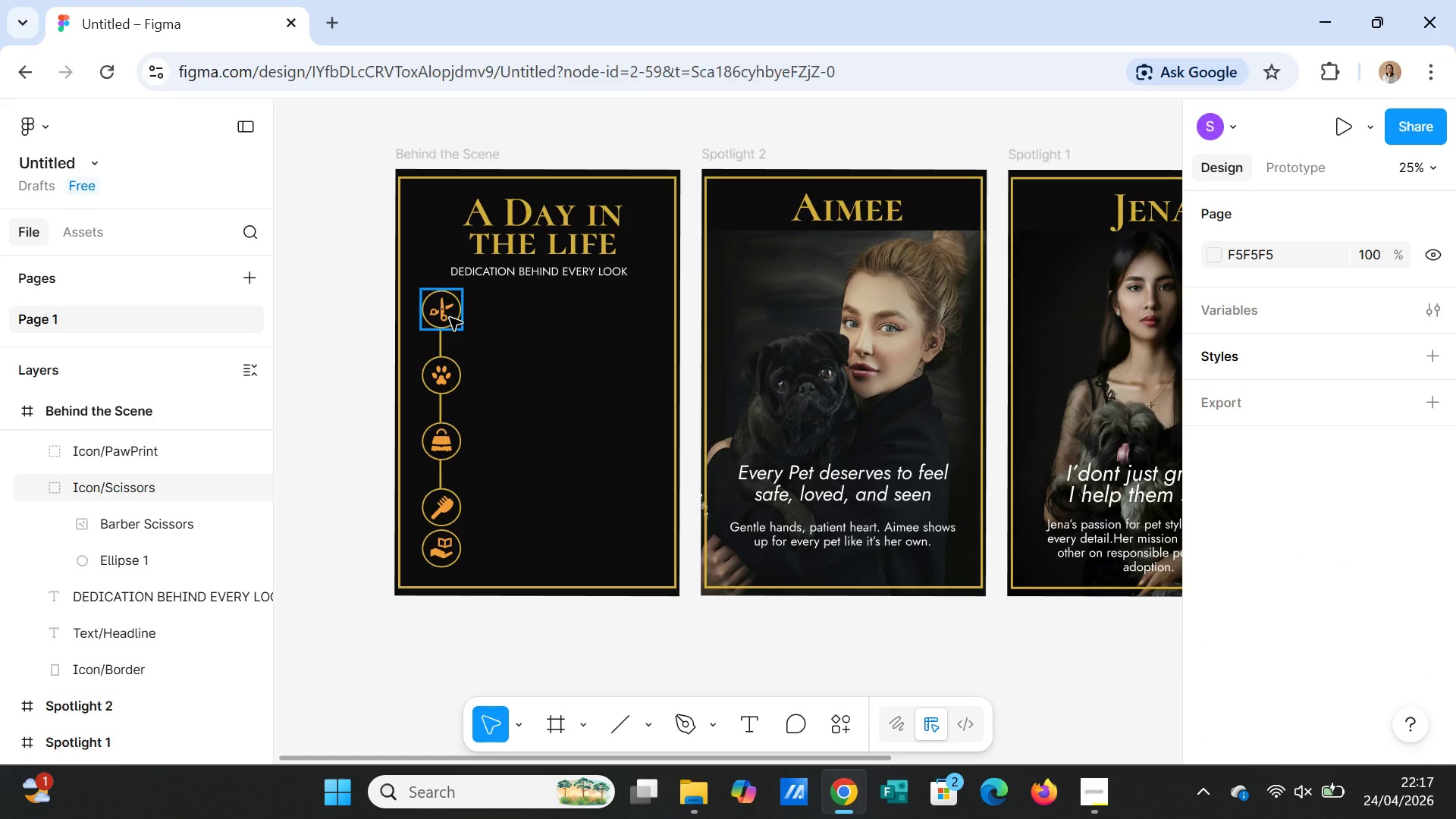 
left_click_drag(start_coordinate=[440, 553], to_coordinate=[440, 566])
 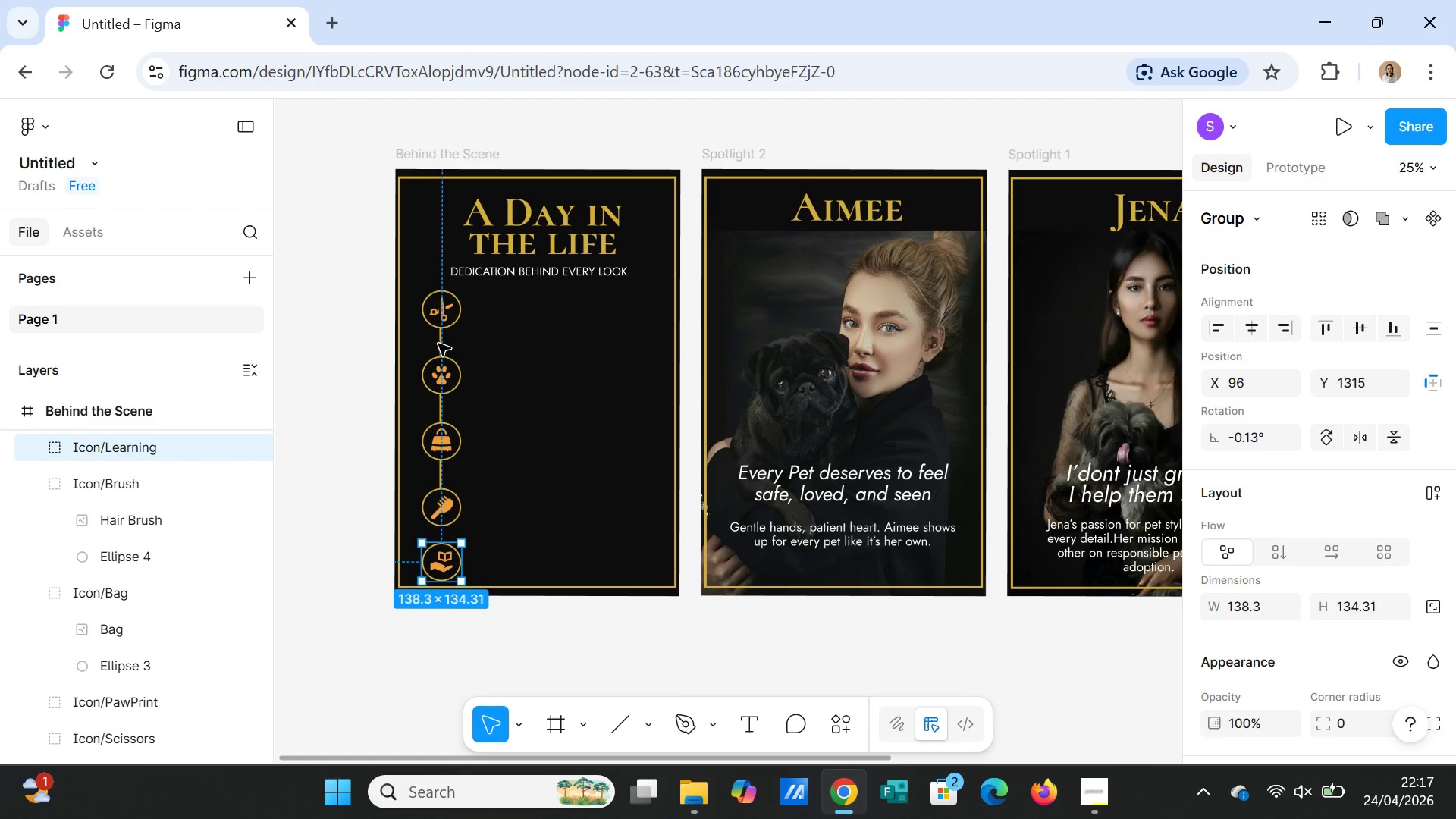 
left_click([443, 347])
 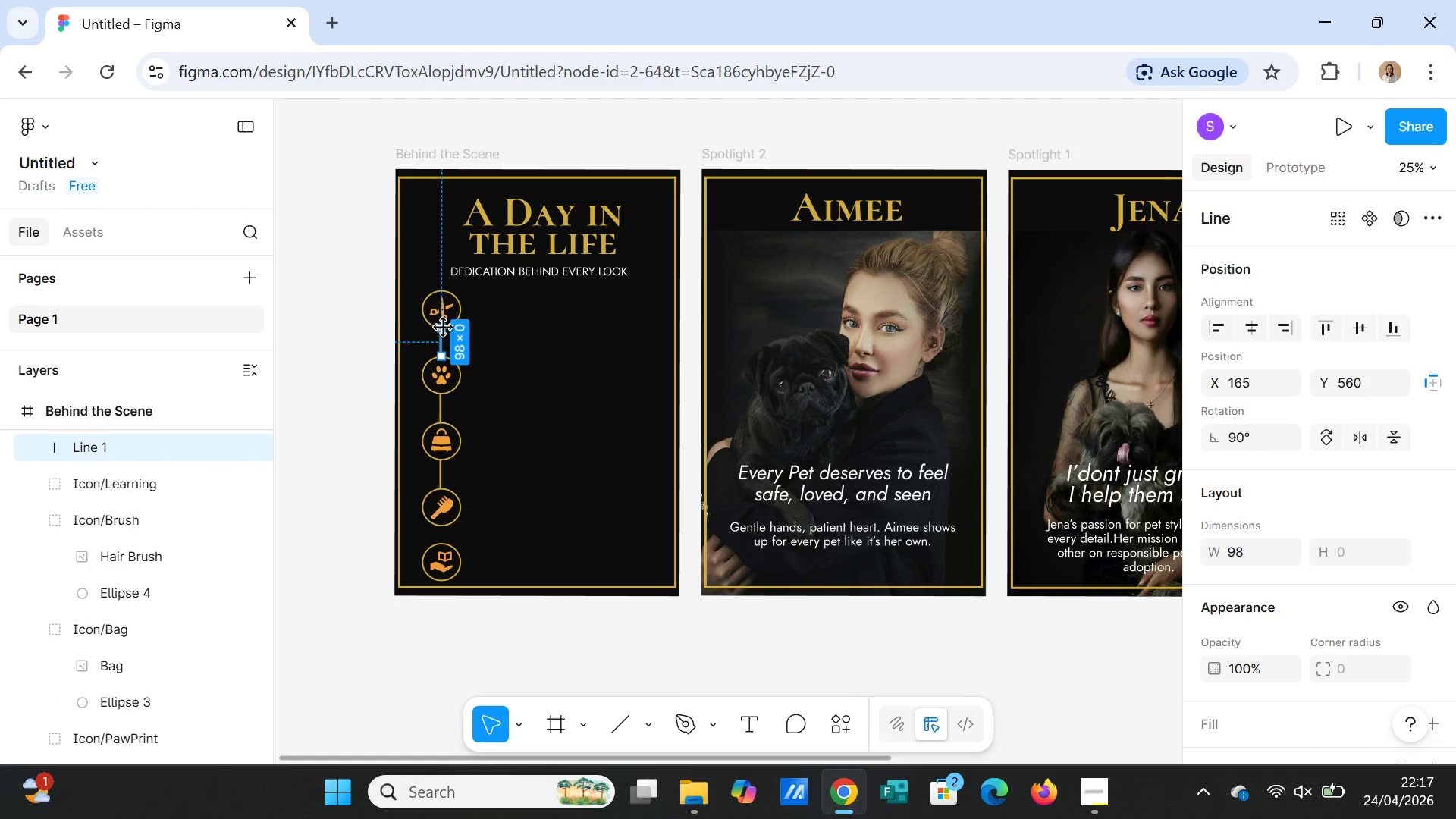 
left_click_drag(start_coordinate=[444, 328], to_coordinate=[443, 337])
 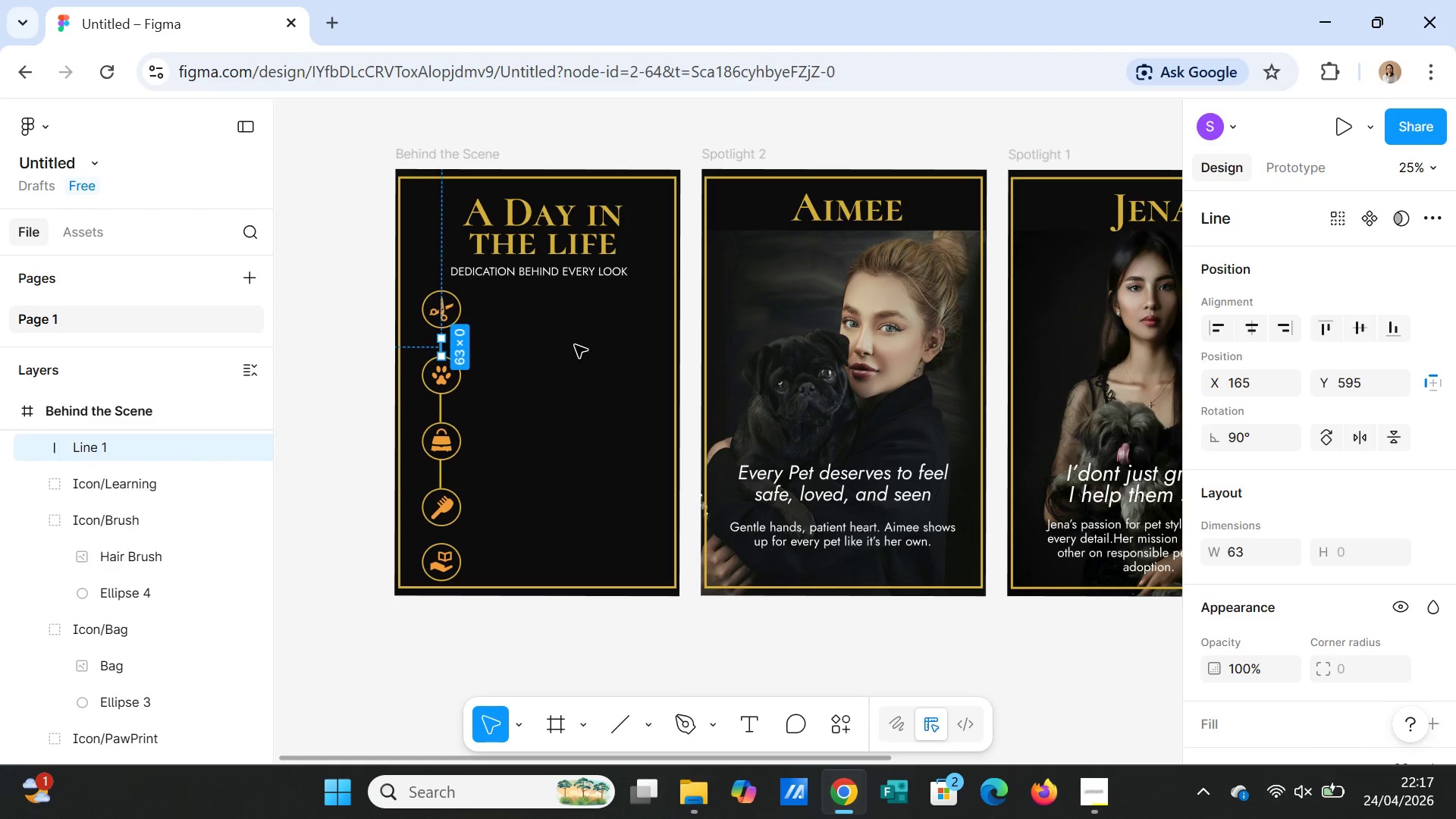 
left_click([575, 345])
 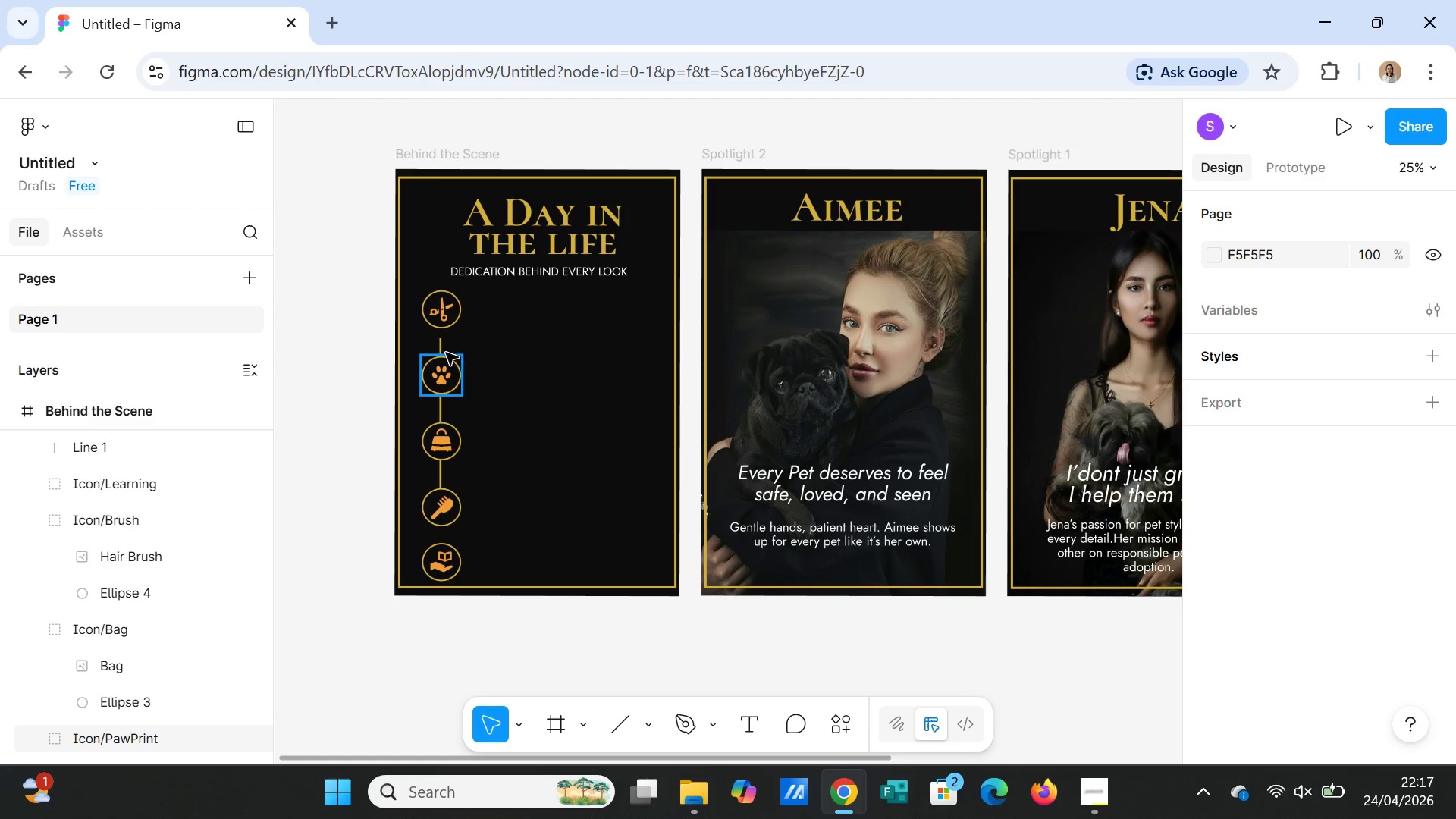 
left_click([442, 348])
 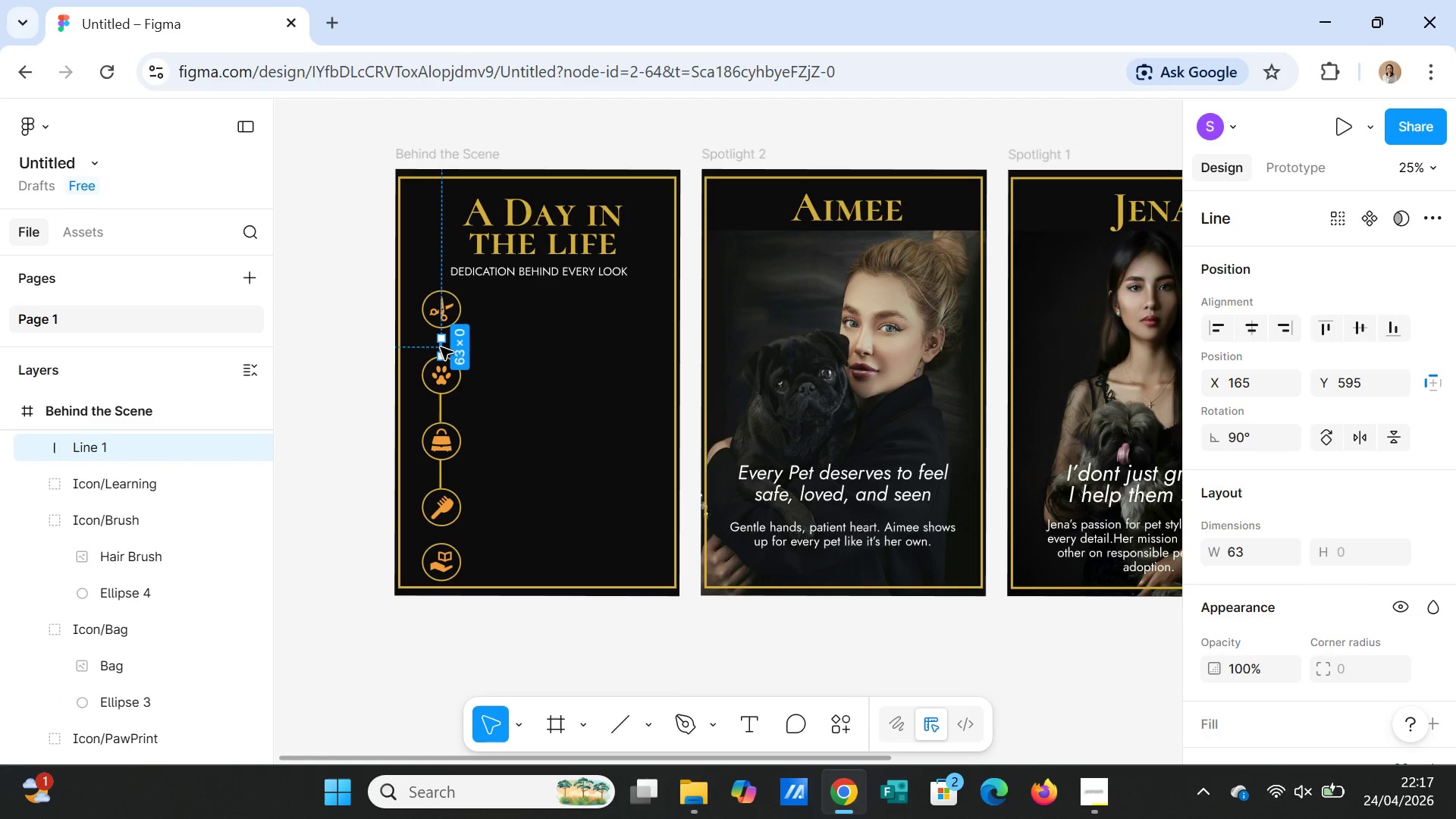 
left_click_drag(start_coordinate=[441, 347], to_coordinate=[441, 341])
 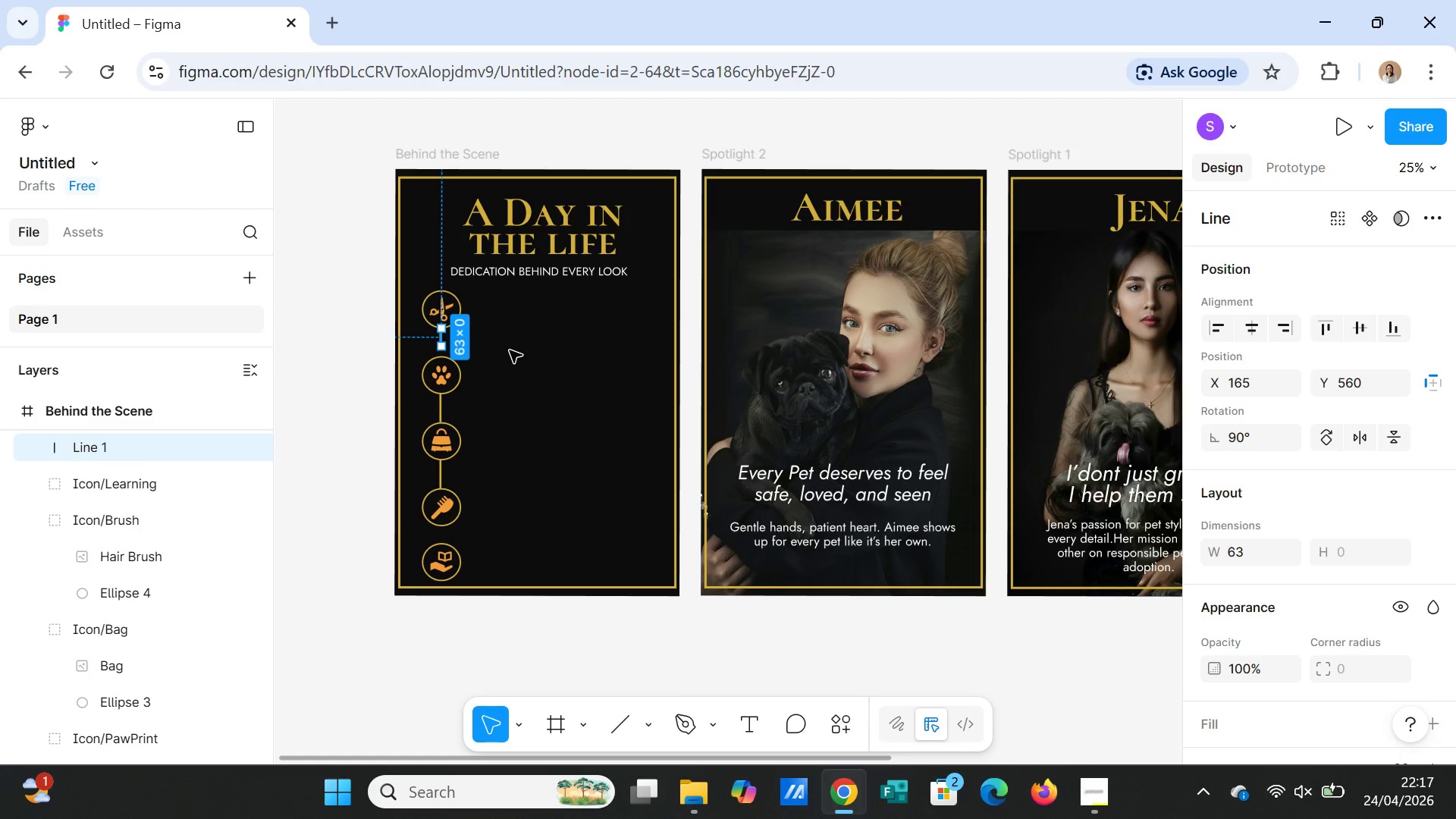 
left_click([510, 350])
 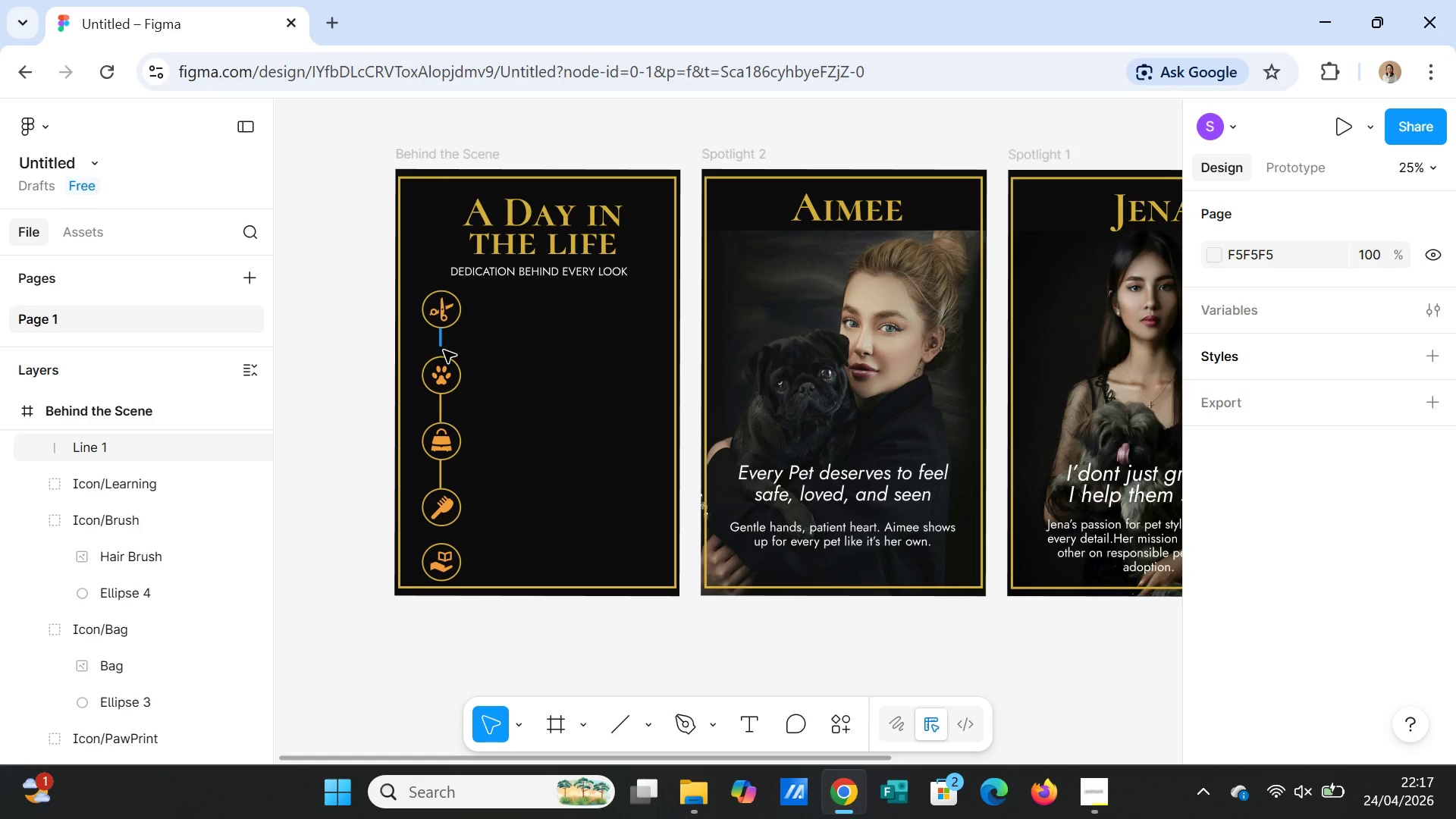 
left_click([441, 369])
 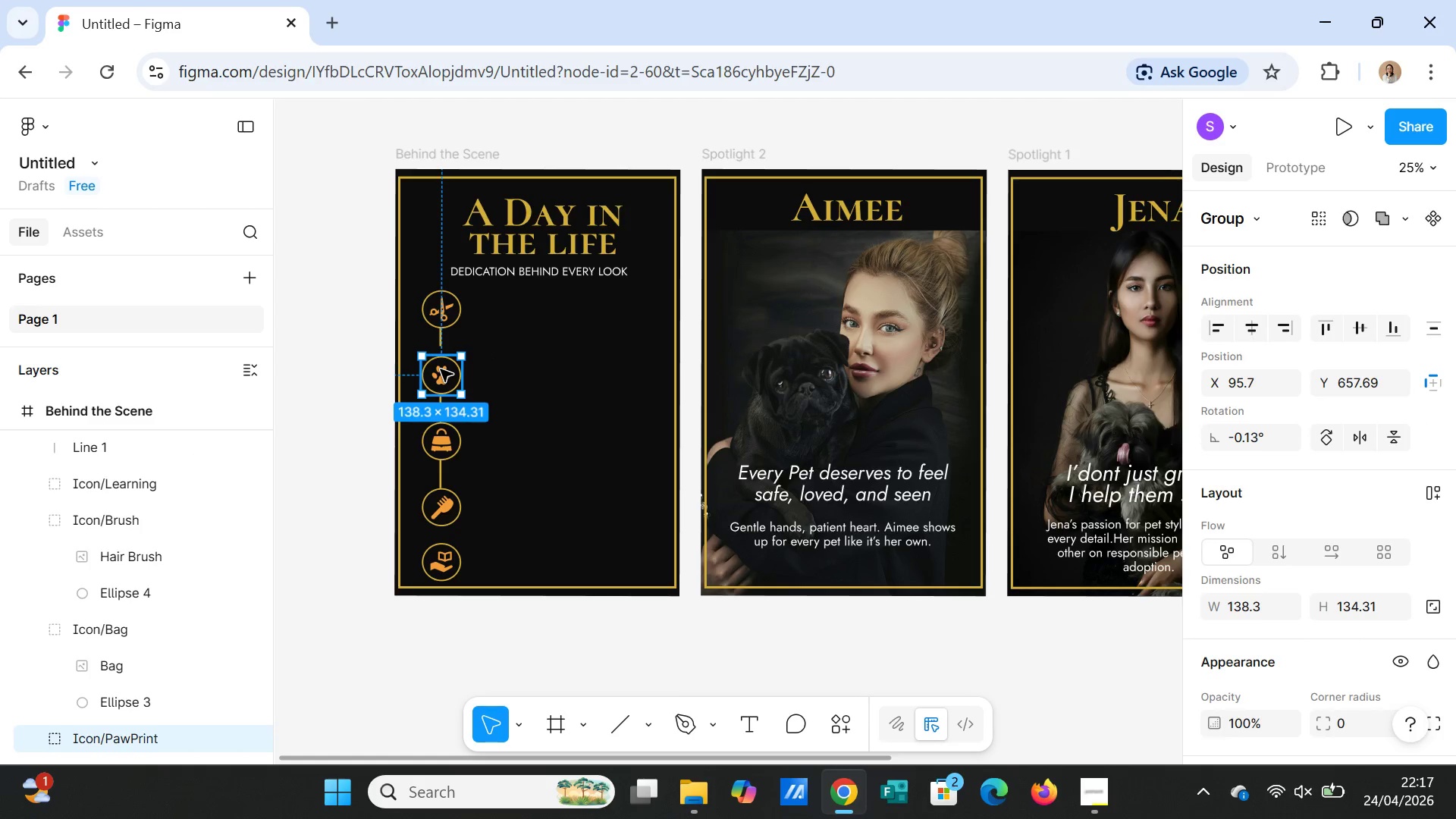 
left_click_drag(start_coordinate=[441, 369], to_coordinate=[441, 360])
 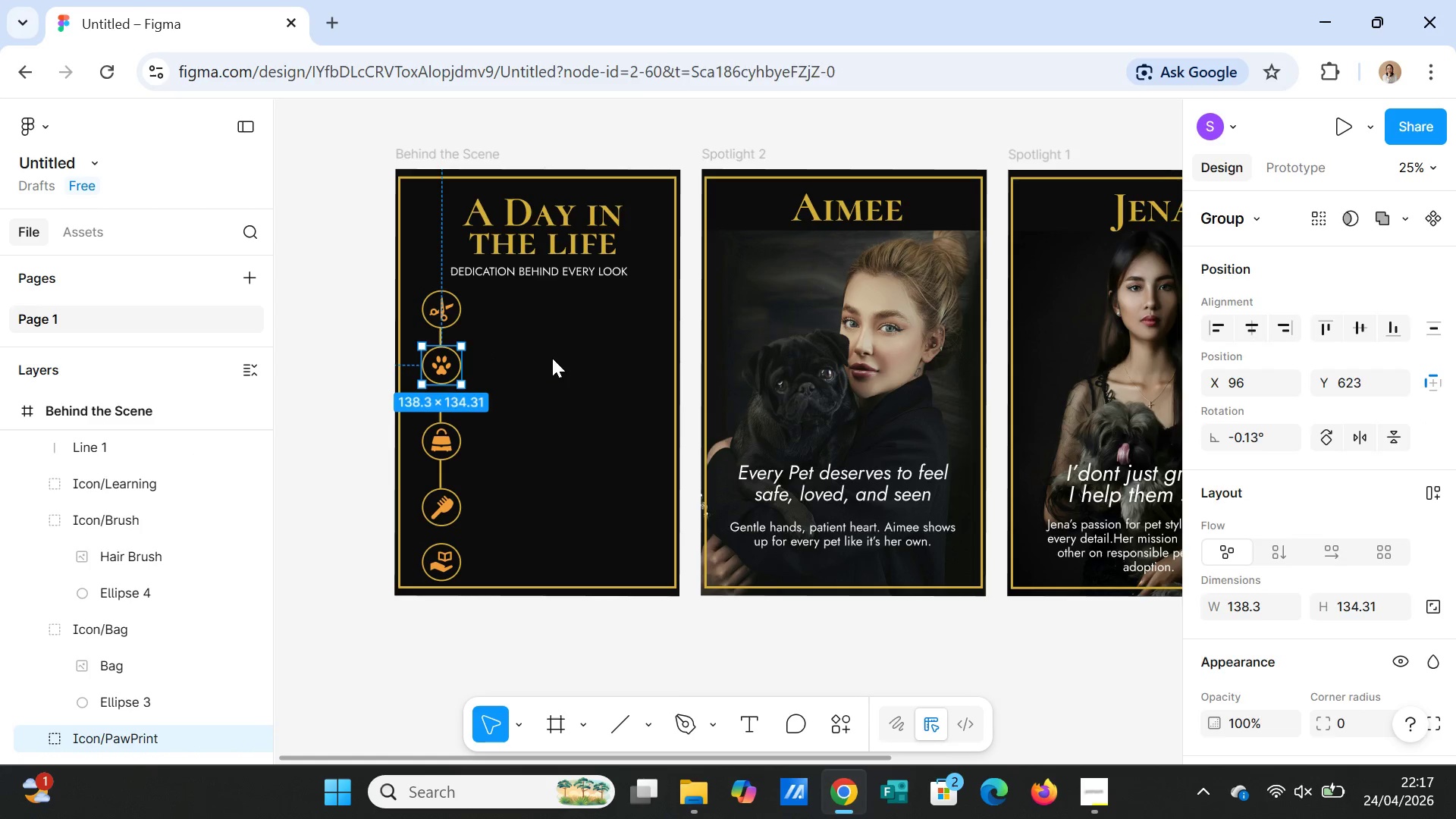 
left_click([552, 358])
 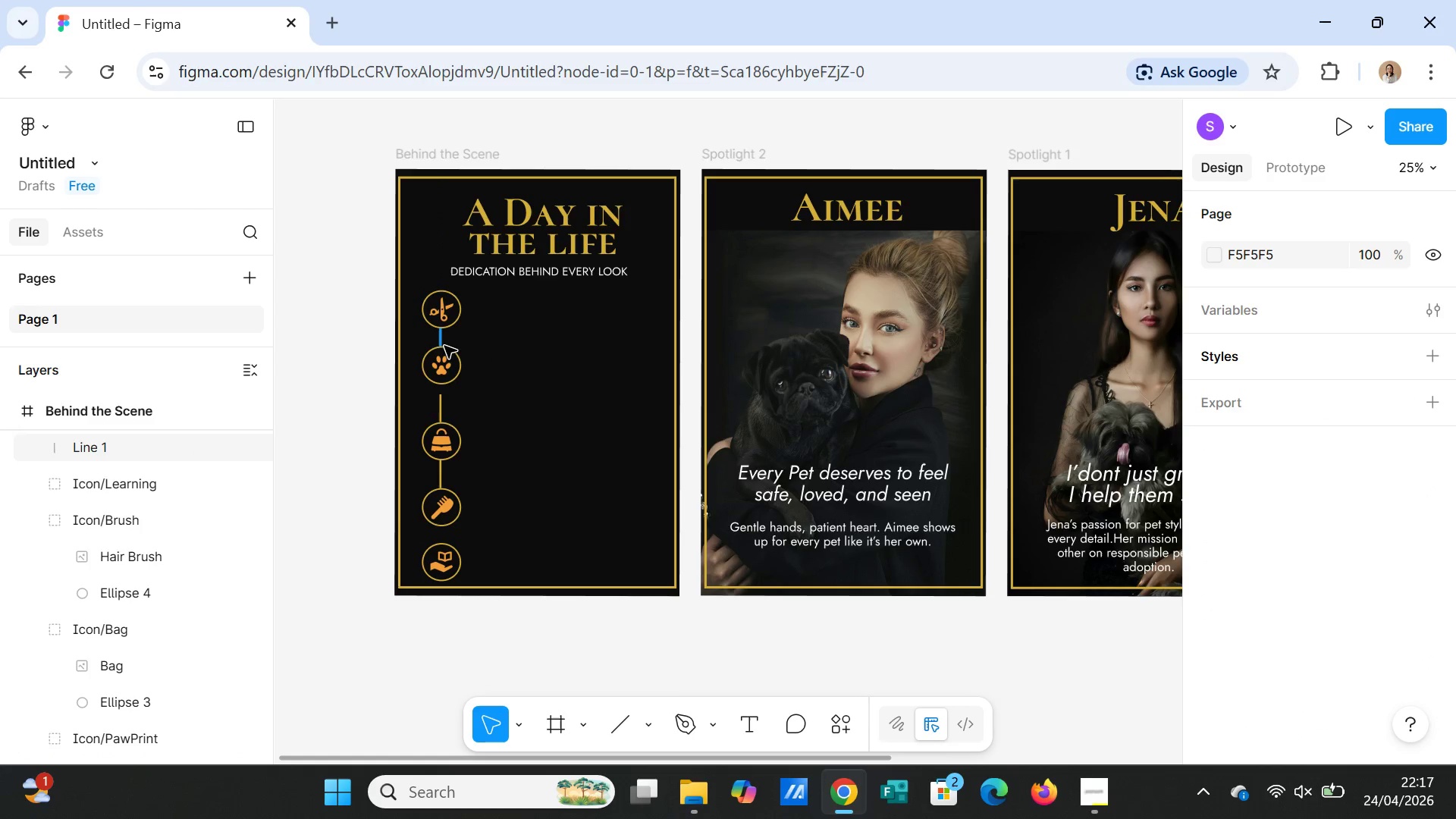 
left_click([441, 413])
 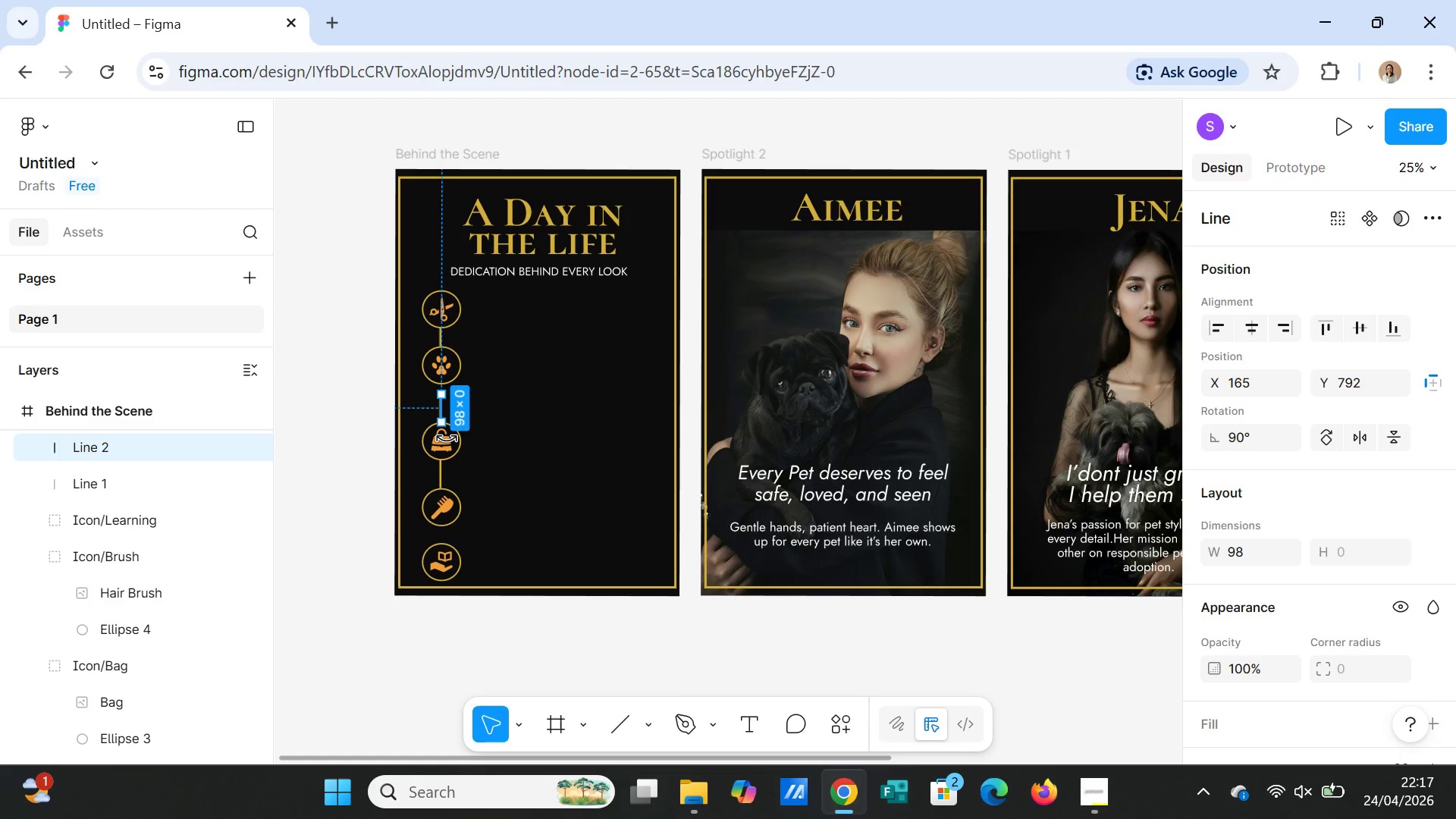 
key(Delete)
 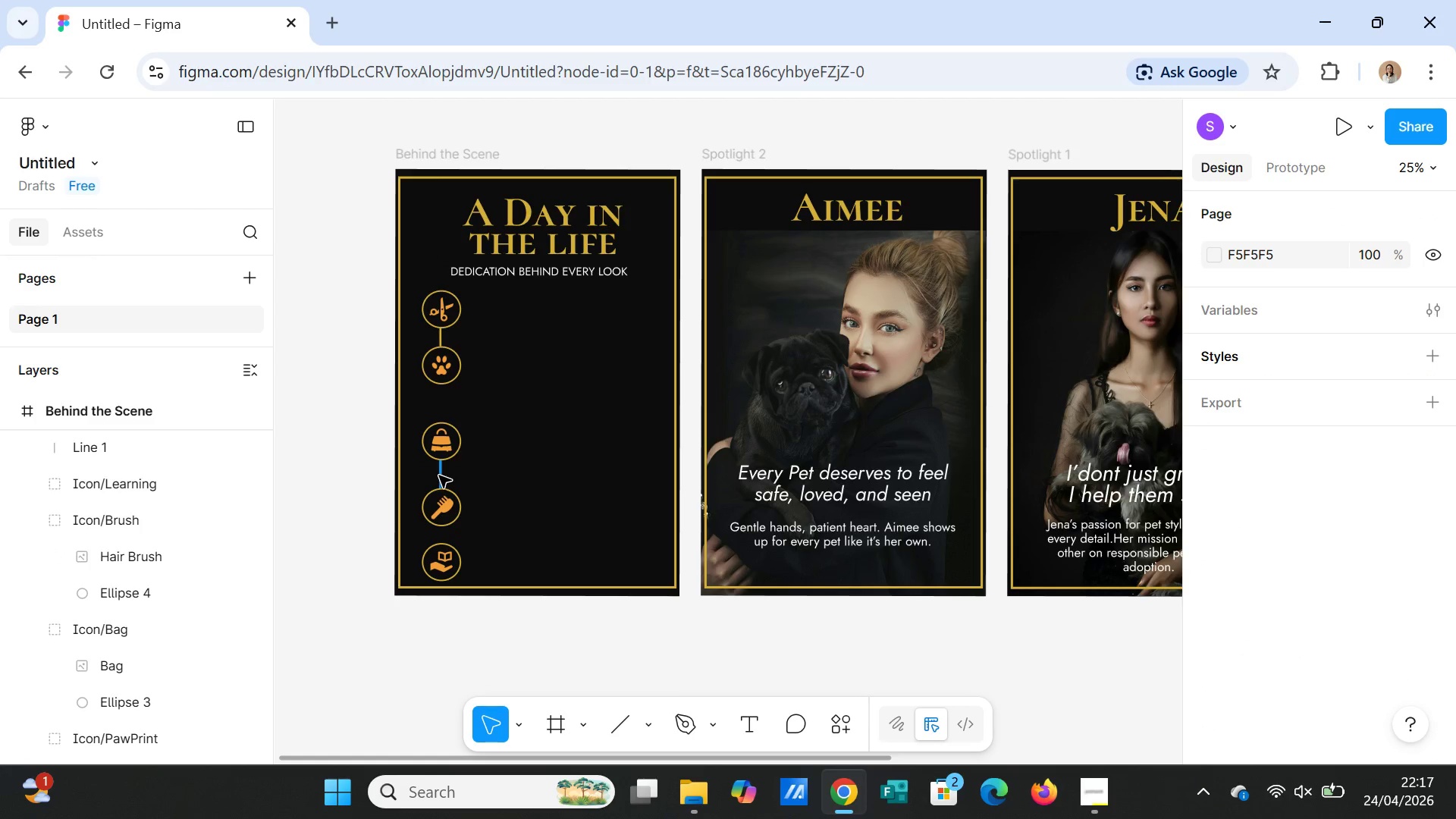 
left_click([439, 478])
 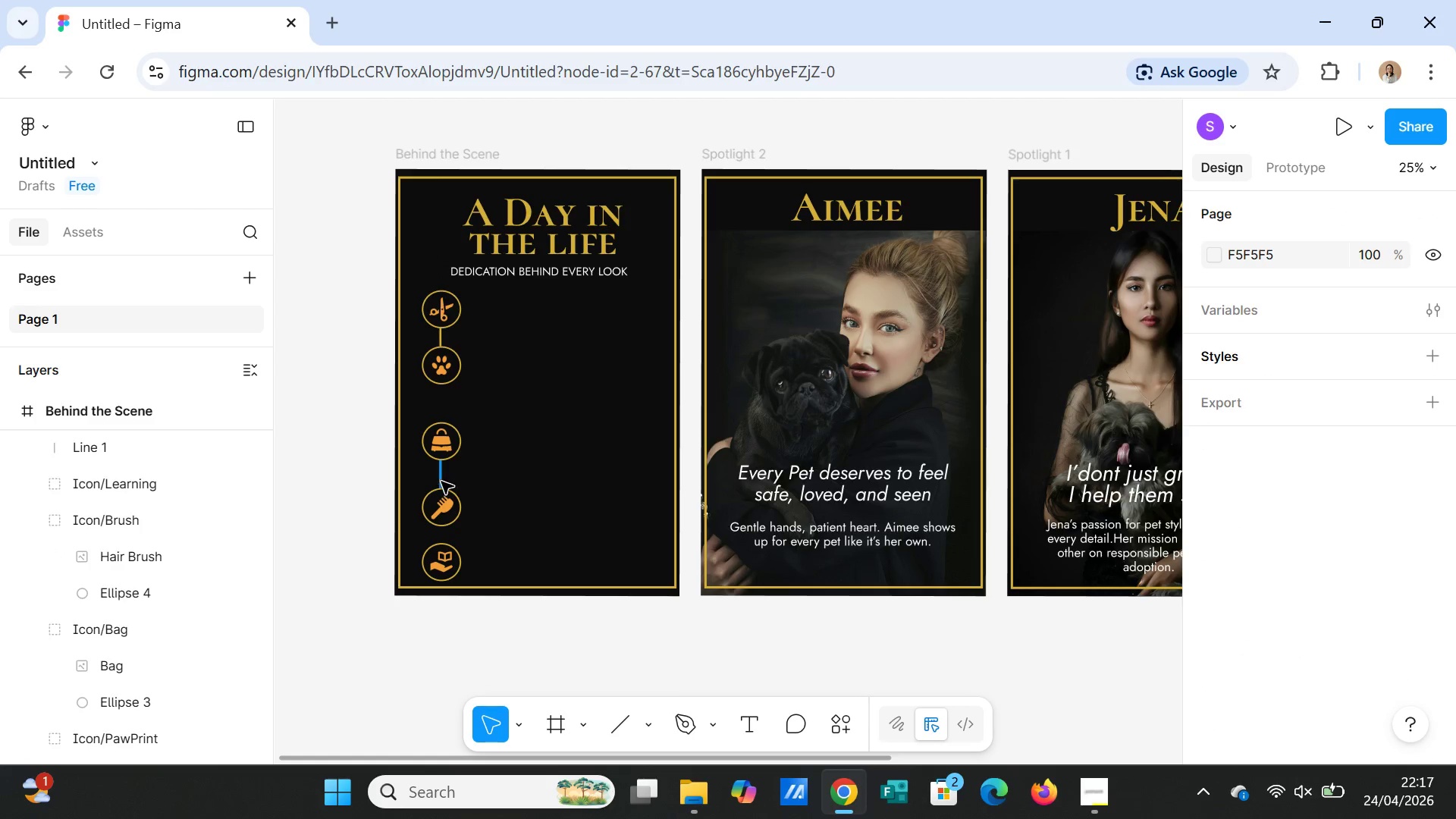 
key(Delete)
 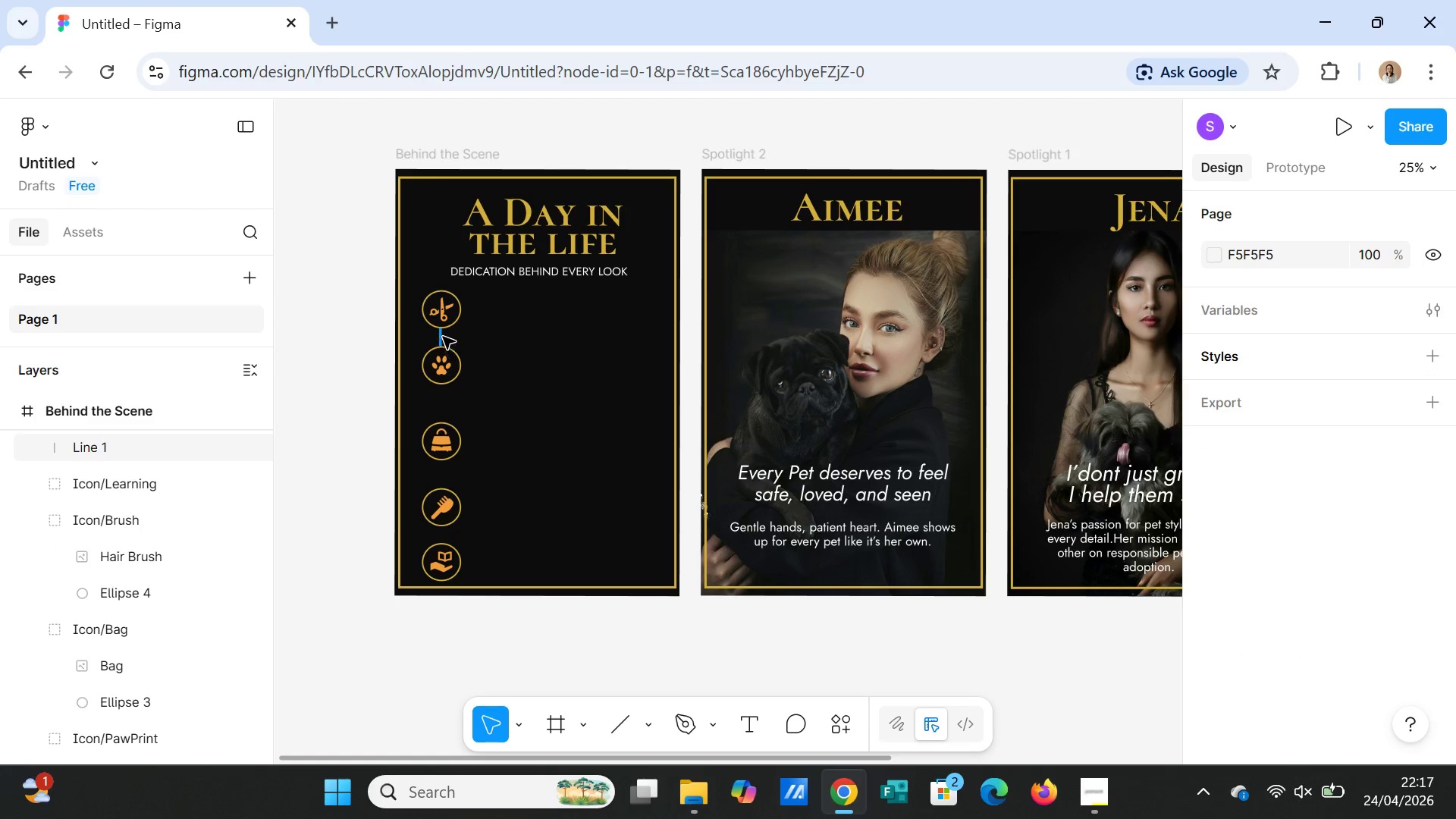 
left_click([443, 337])
 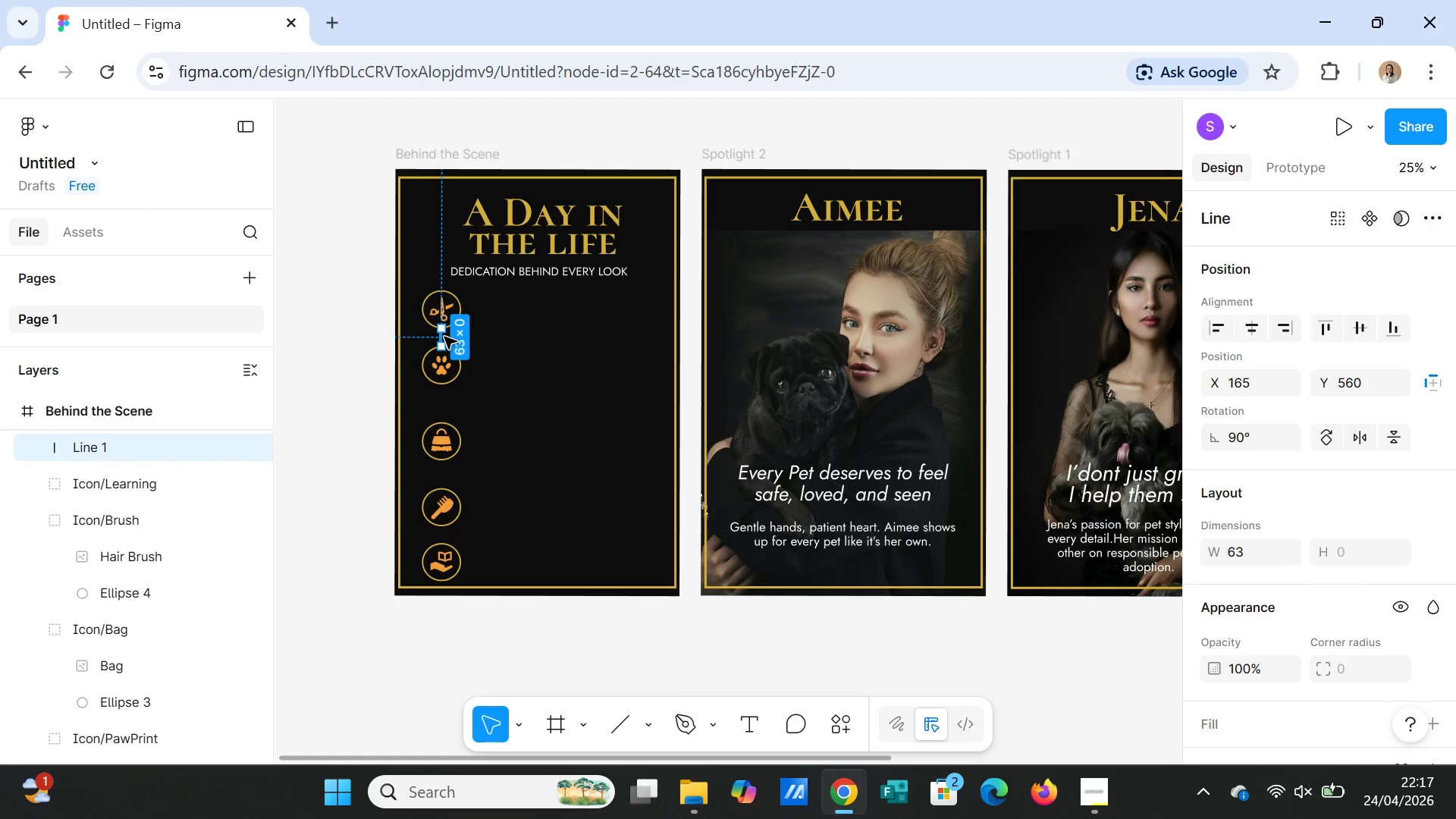 
key(Control+C)
 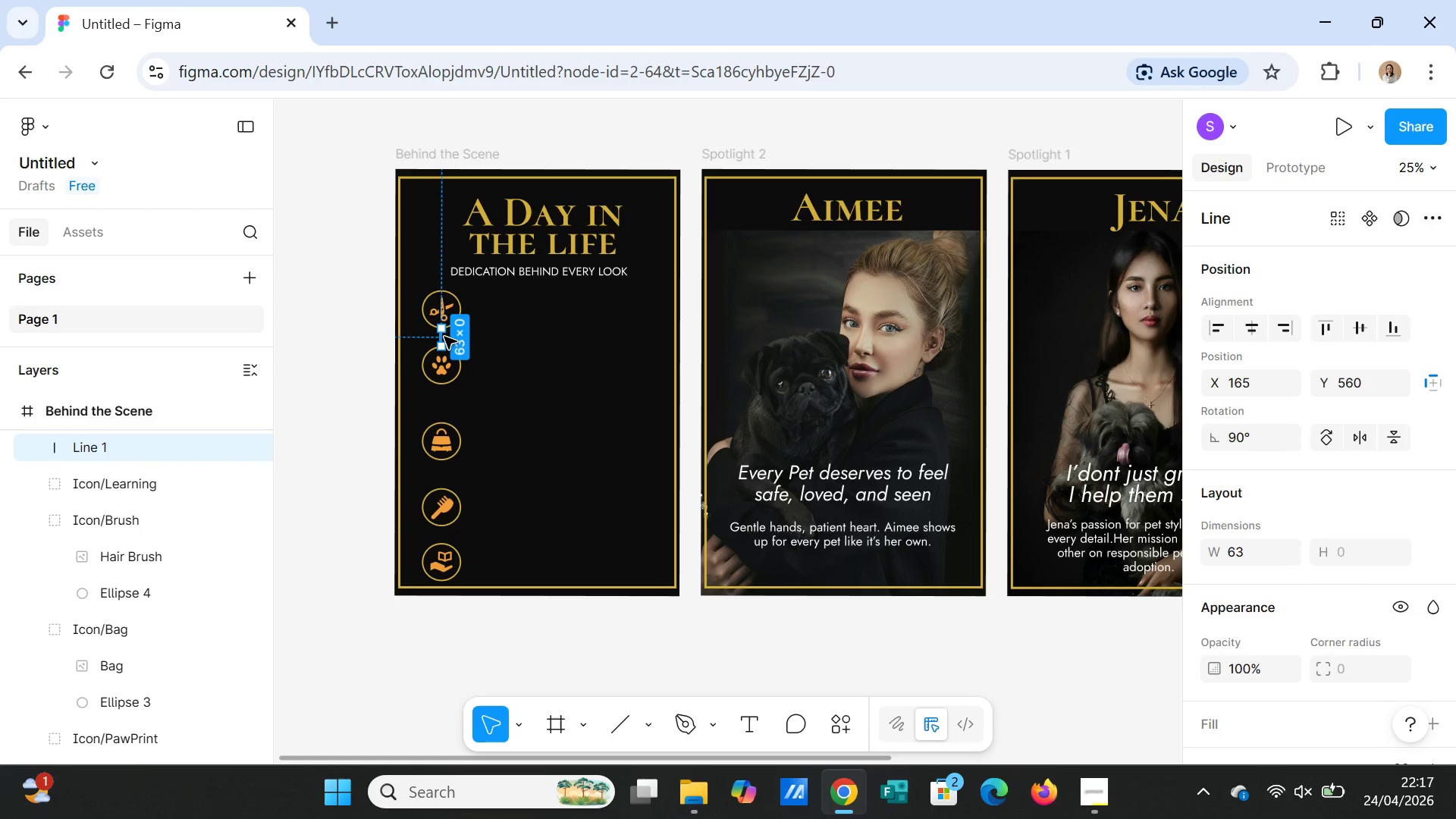 
key(Control+V)
 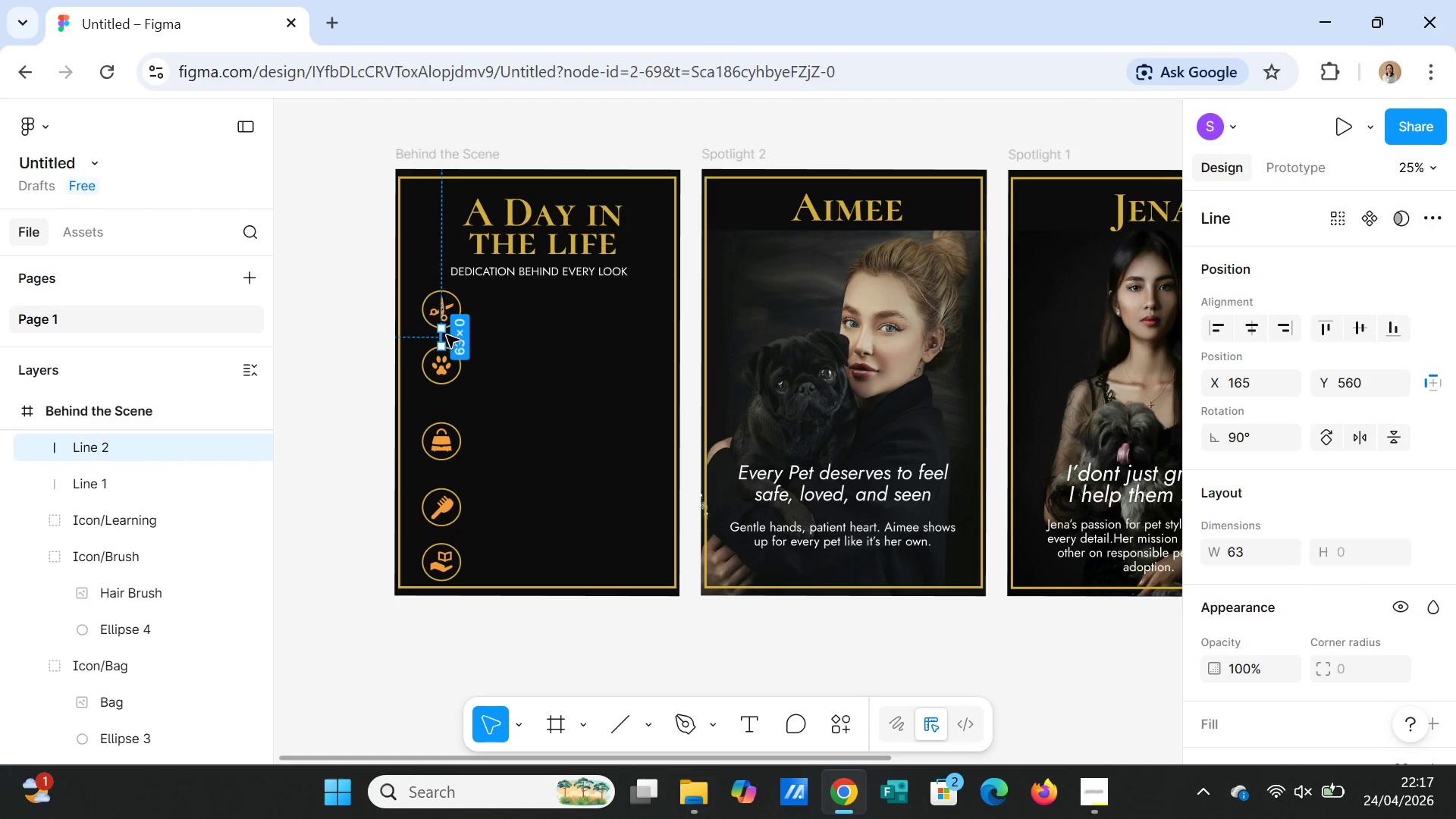 
left_click_drag(start_coordinate=[444, 334], to_coordinate=[444, 395])
 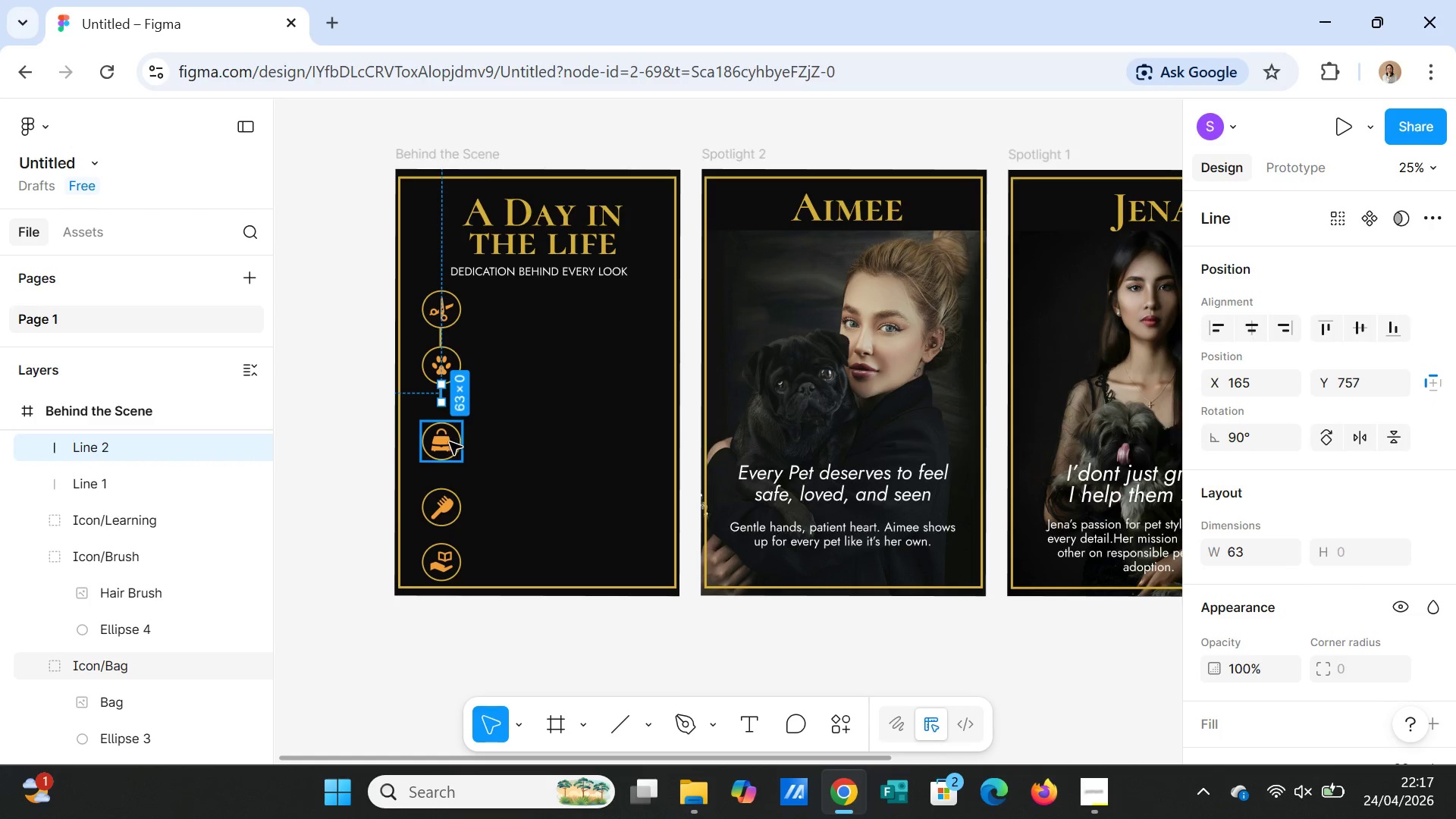 
left_click([450, 442])
 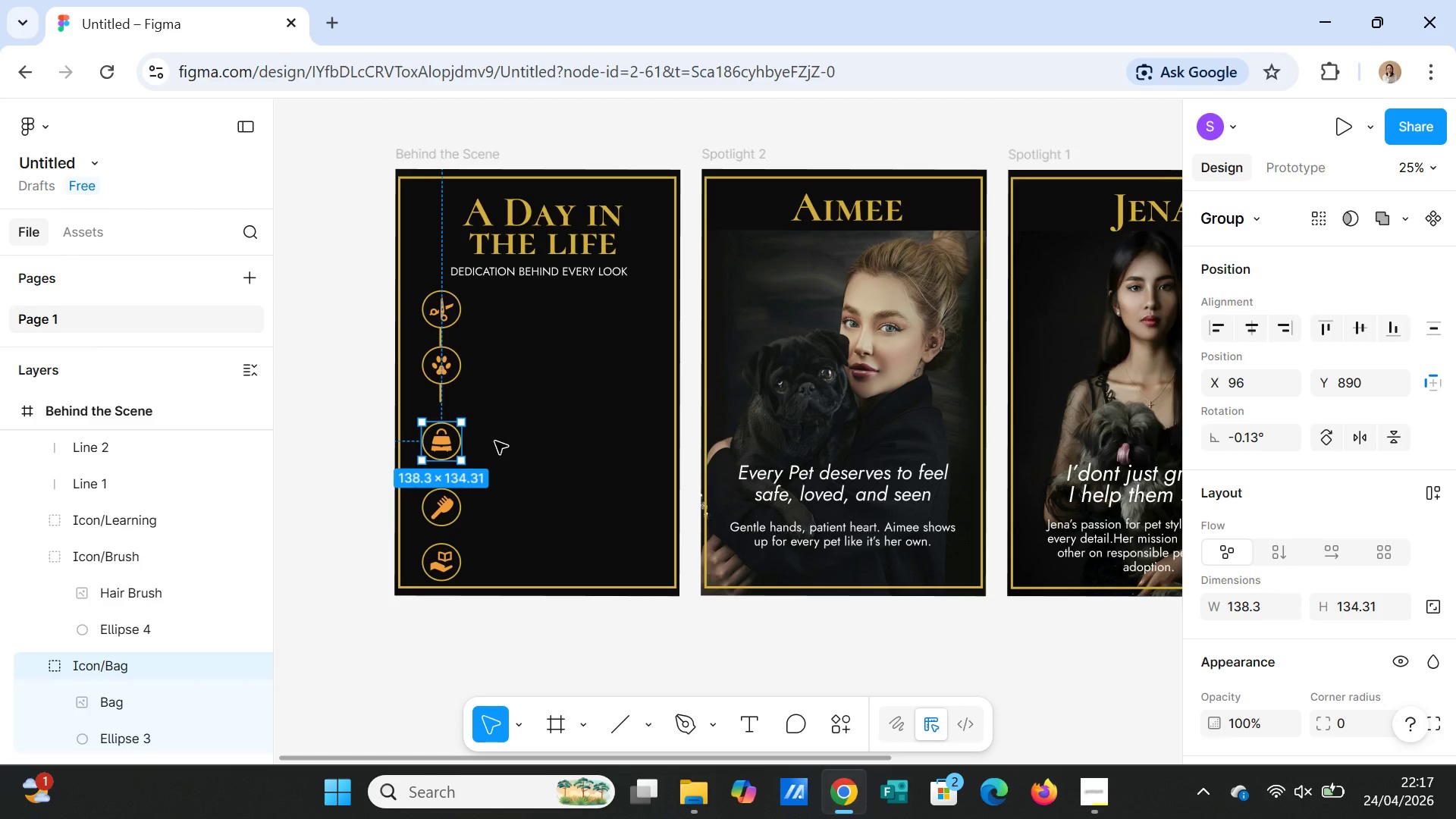 
left_click([544, 419])
 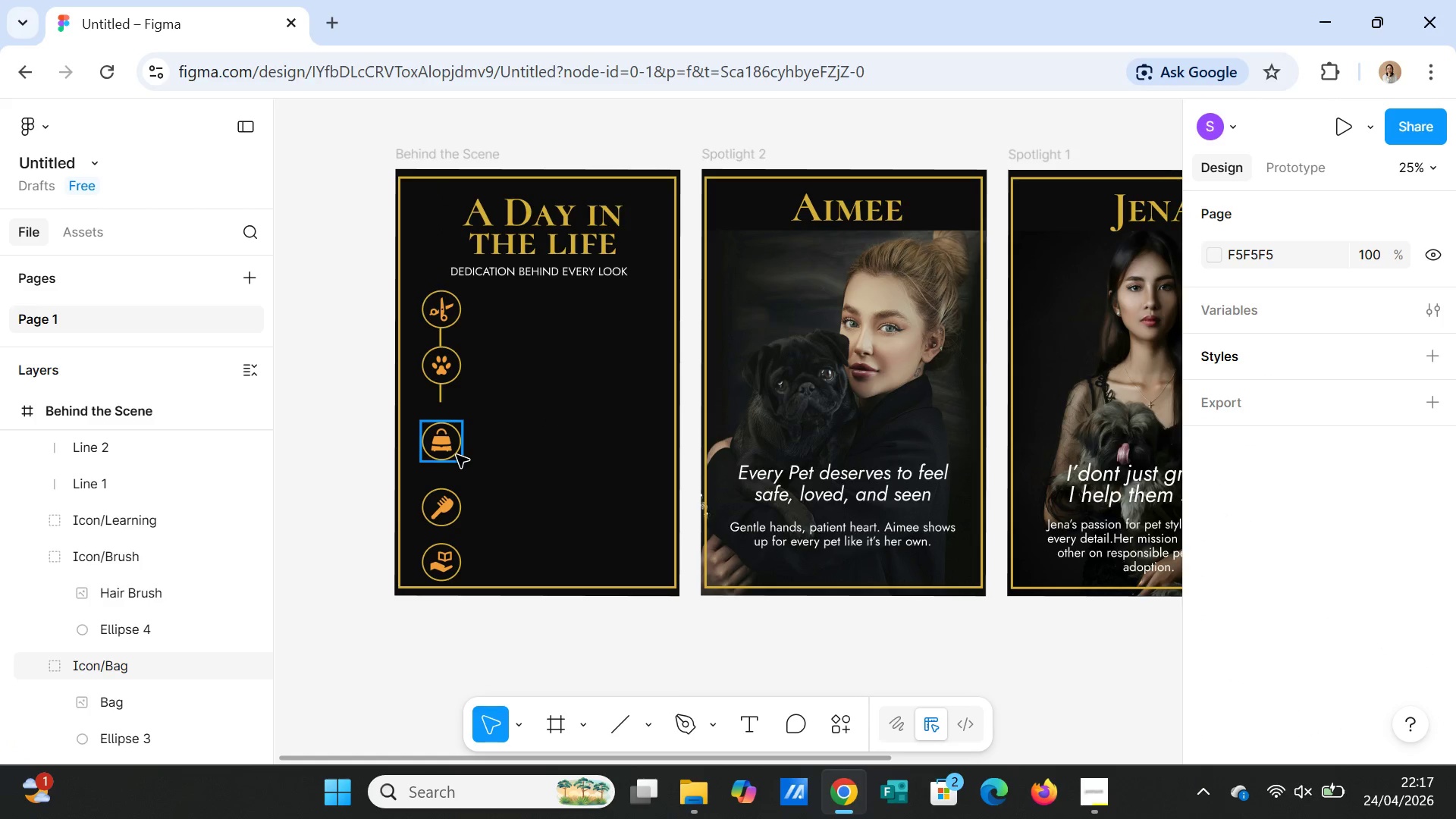 
left_click_drag(start_coordinate=[441, 449], to_coordinate=[442, 430])
 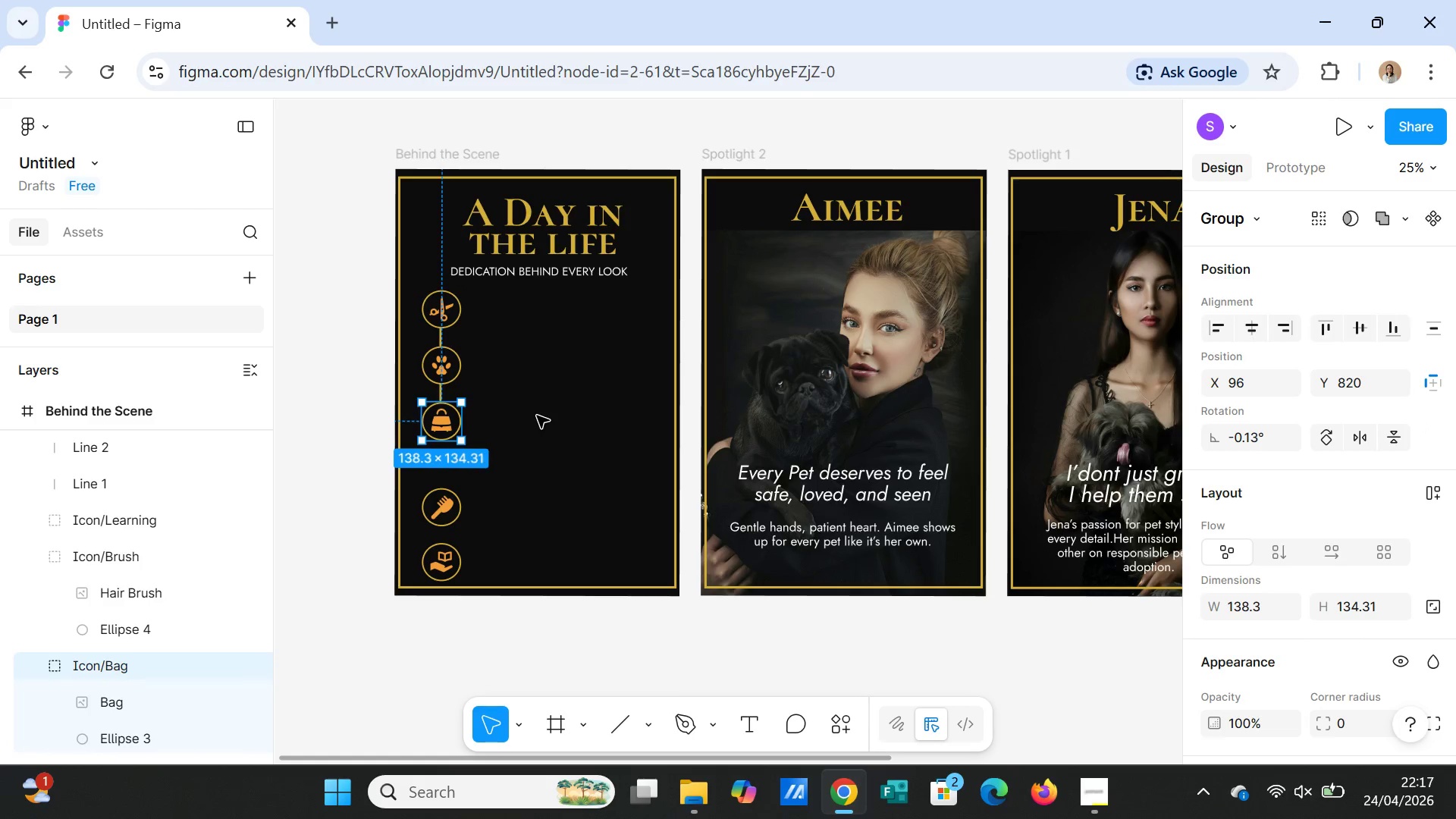 
left_click([537, 416])
 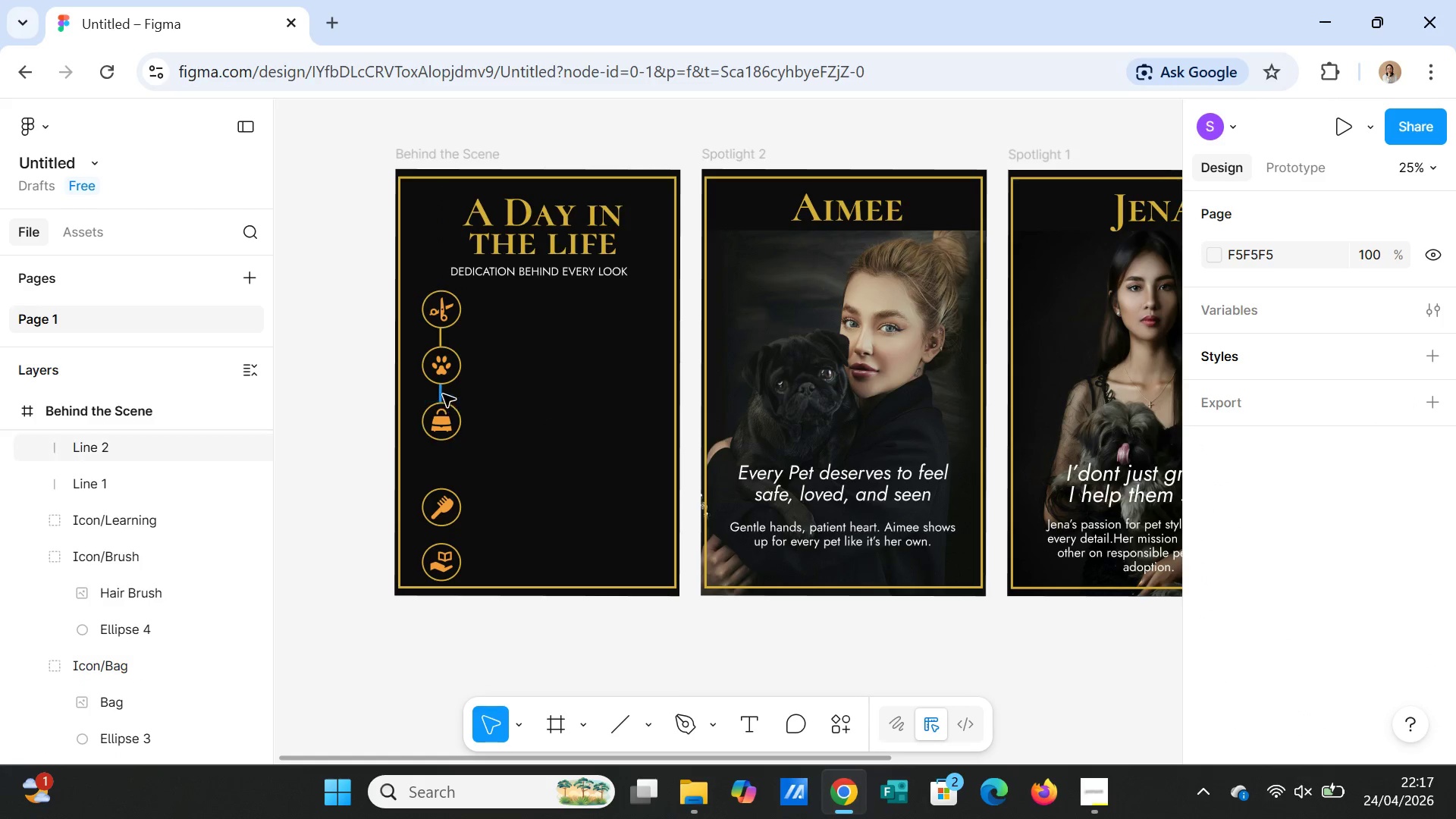 
key(Control+C)
 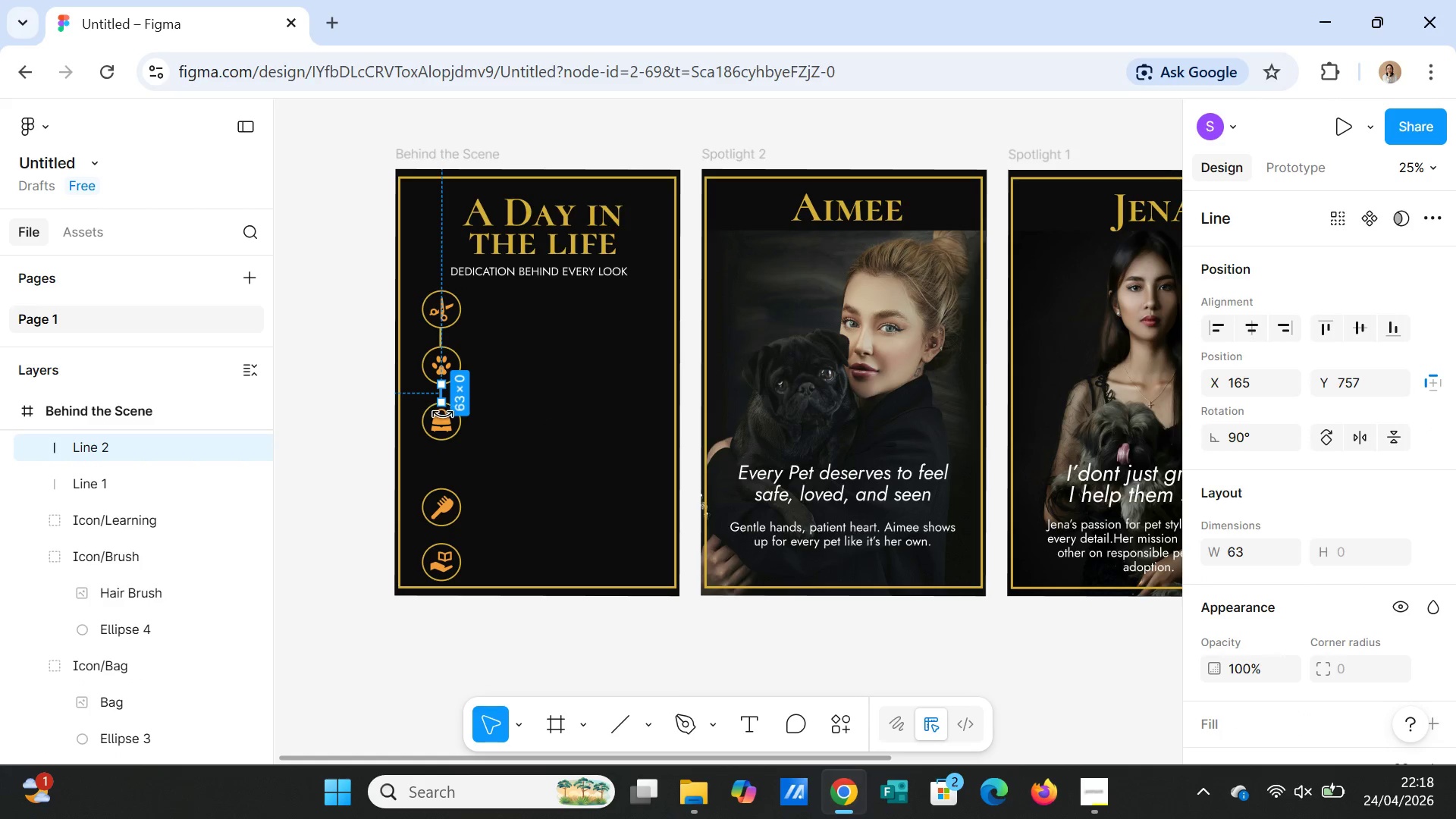 
key(Control+V)
 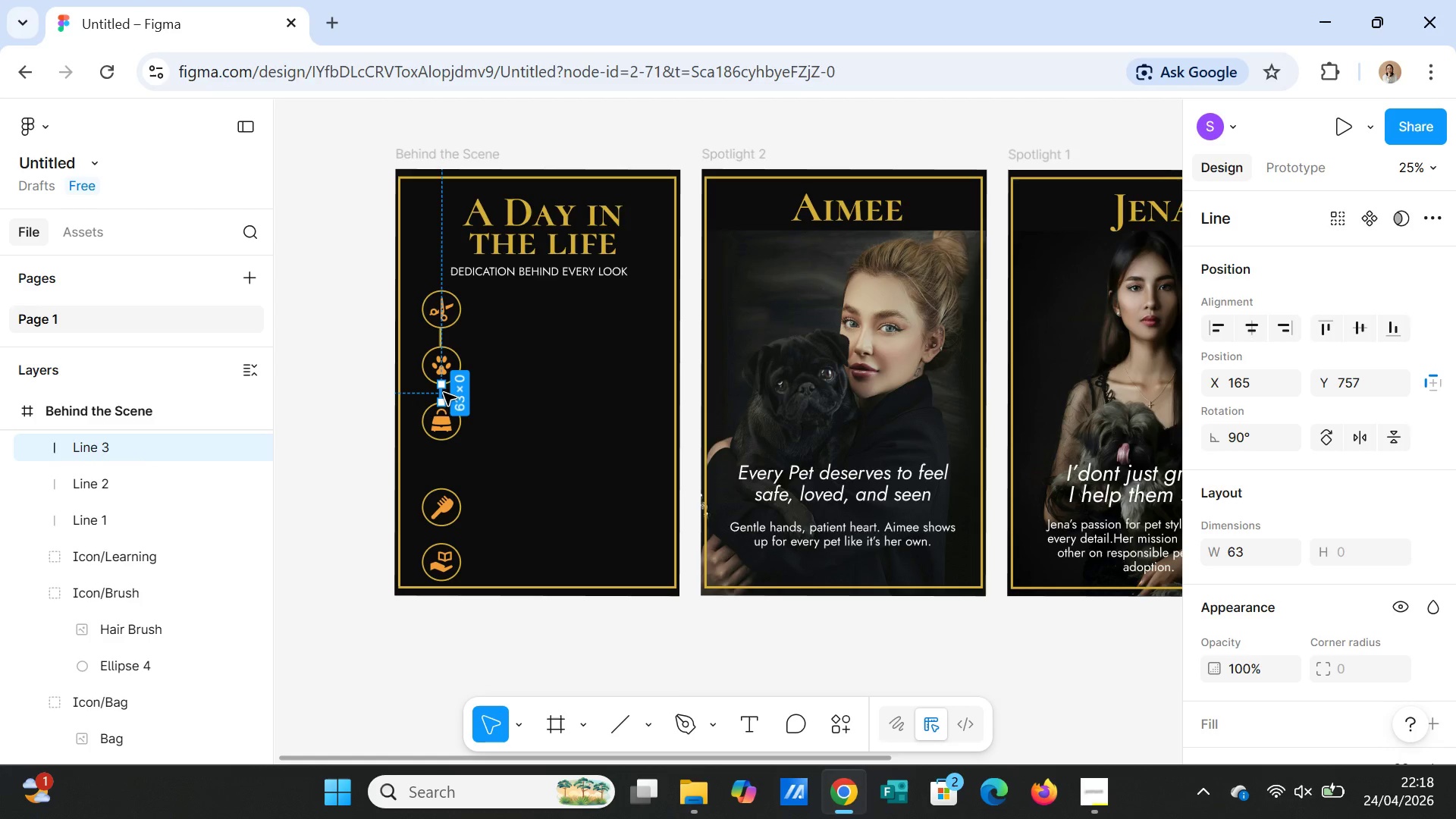 
left_click_drag(start_coordinate=[444, 393], to_coordinate=[441, 454])
 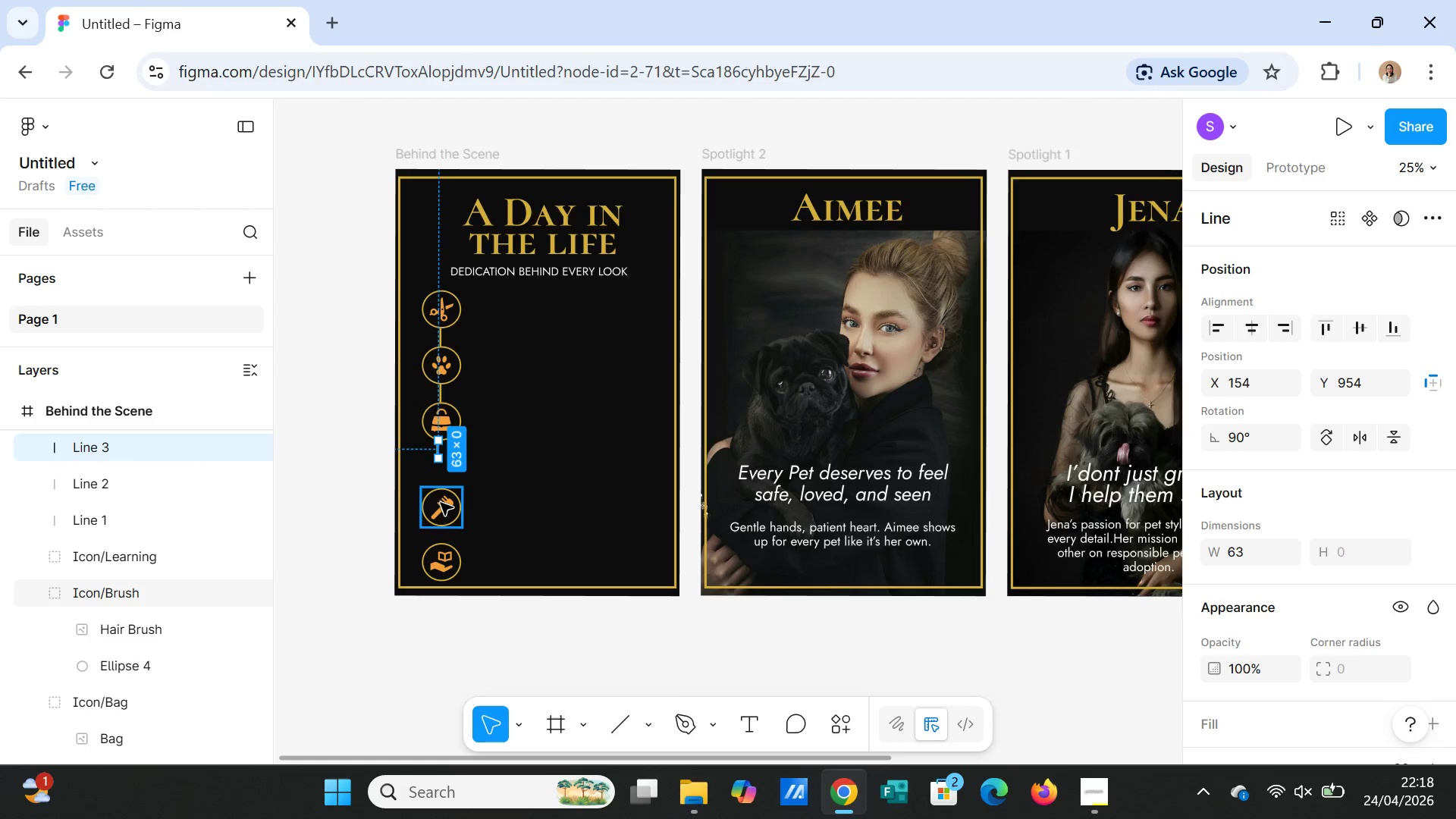 
left_click([440, 503])
 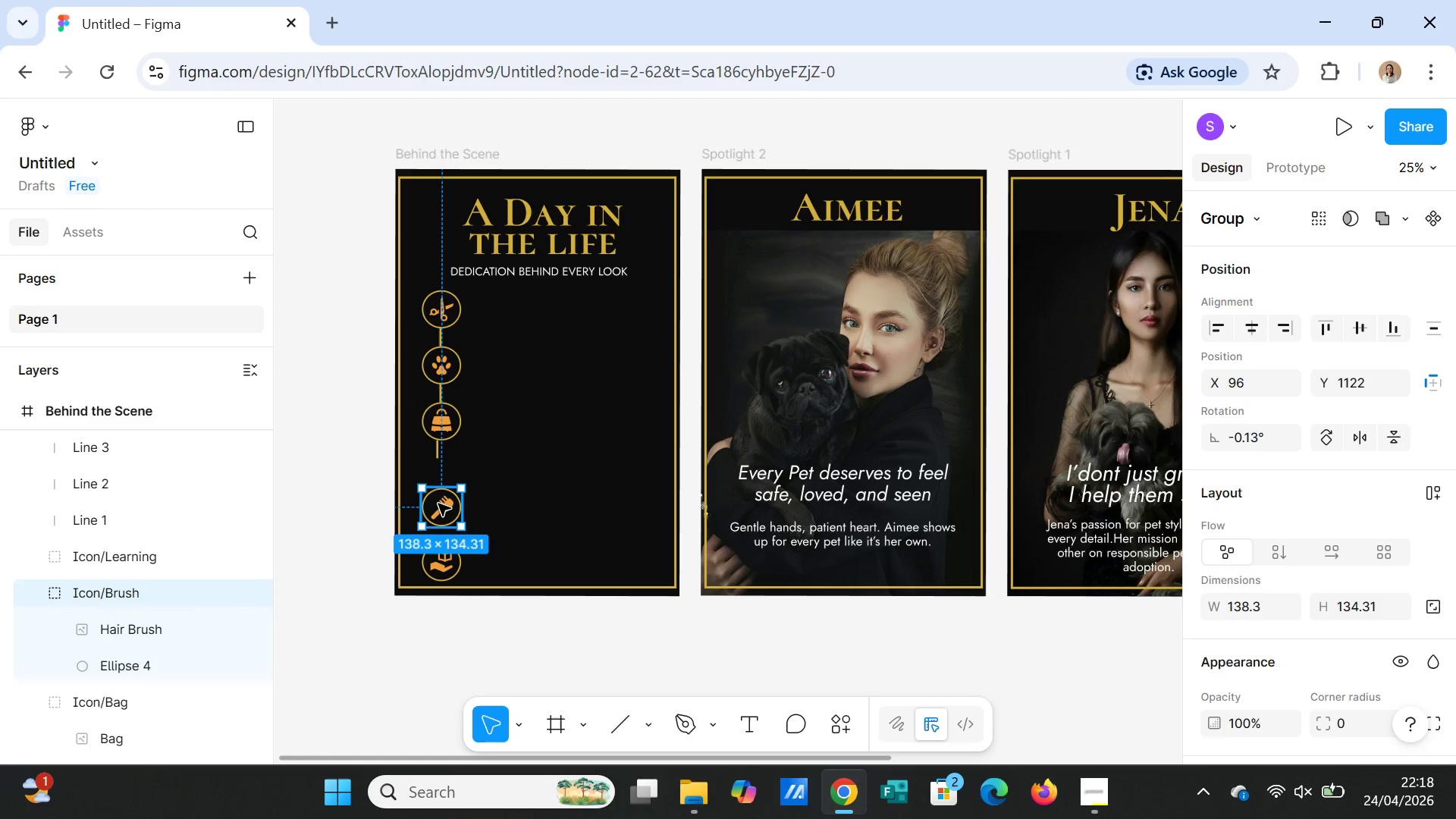 
left_click_drag(start_coordinate=[438, 504], to_coordinate=[440, 475])
 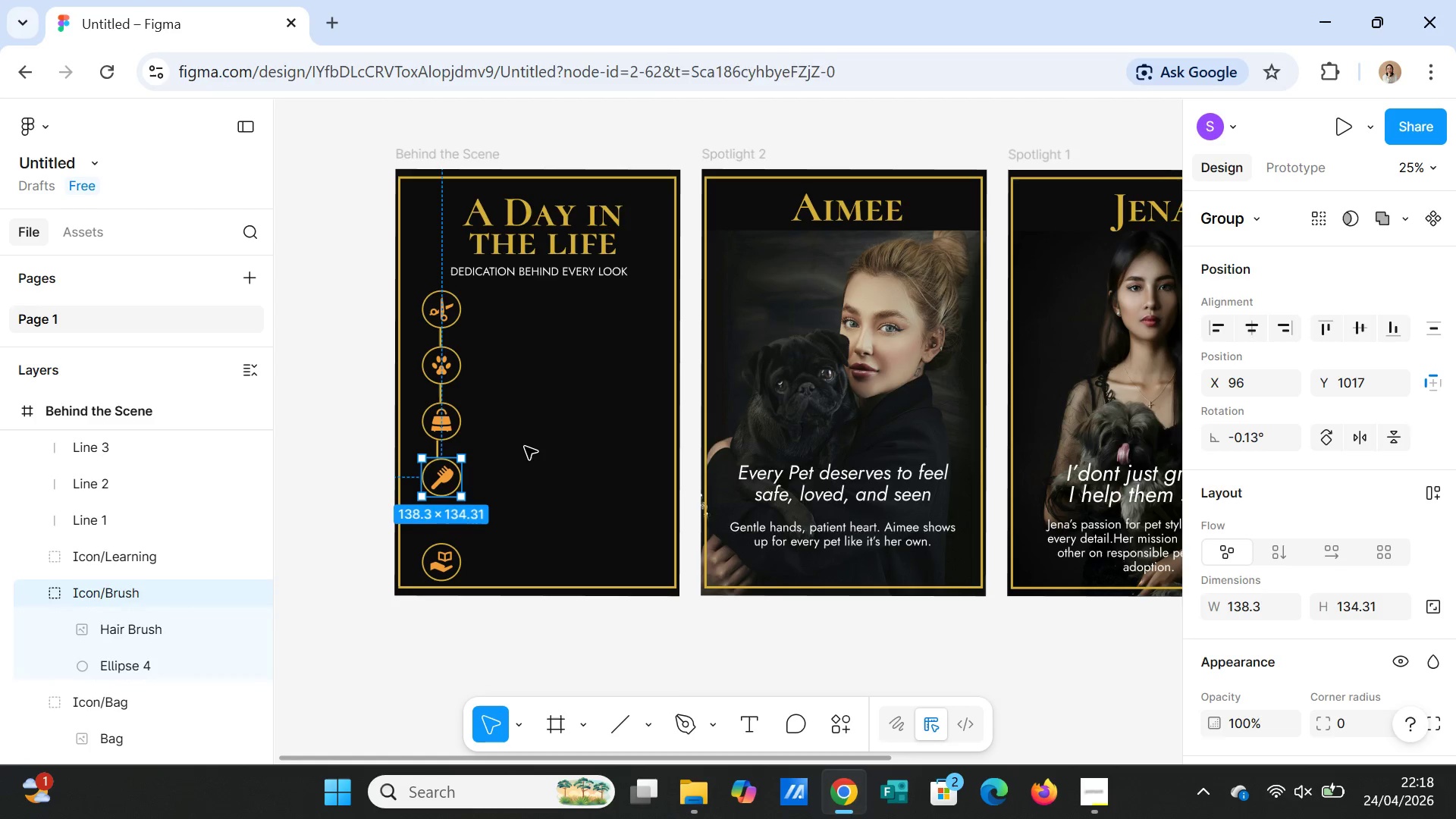 
left_click([525, 447])
 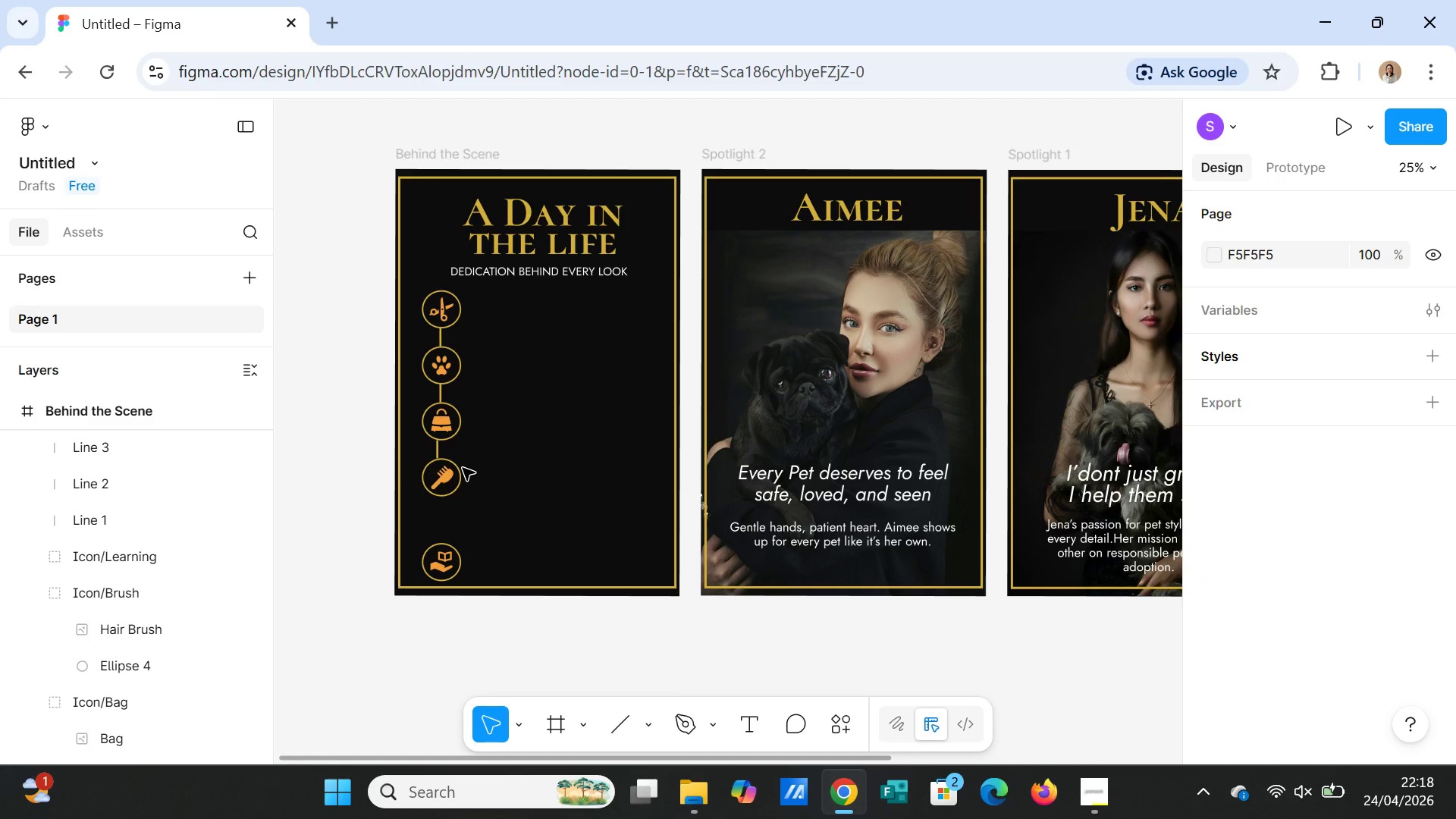 
left_click([438, 451])
 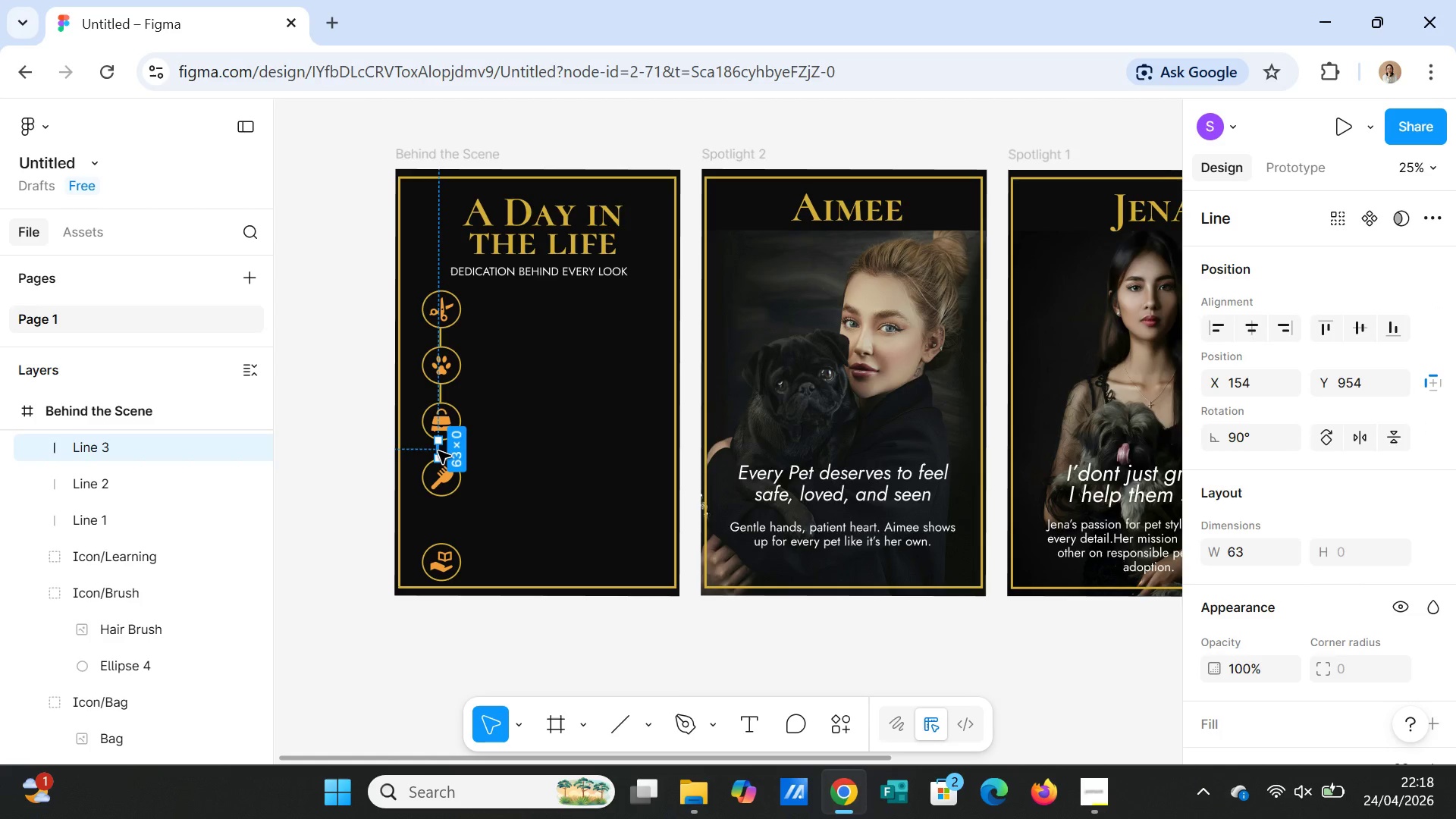 
left_click_drag(start_coordinate=[438, 451], to_coordinate=[446, 452])
 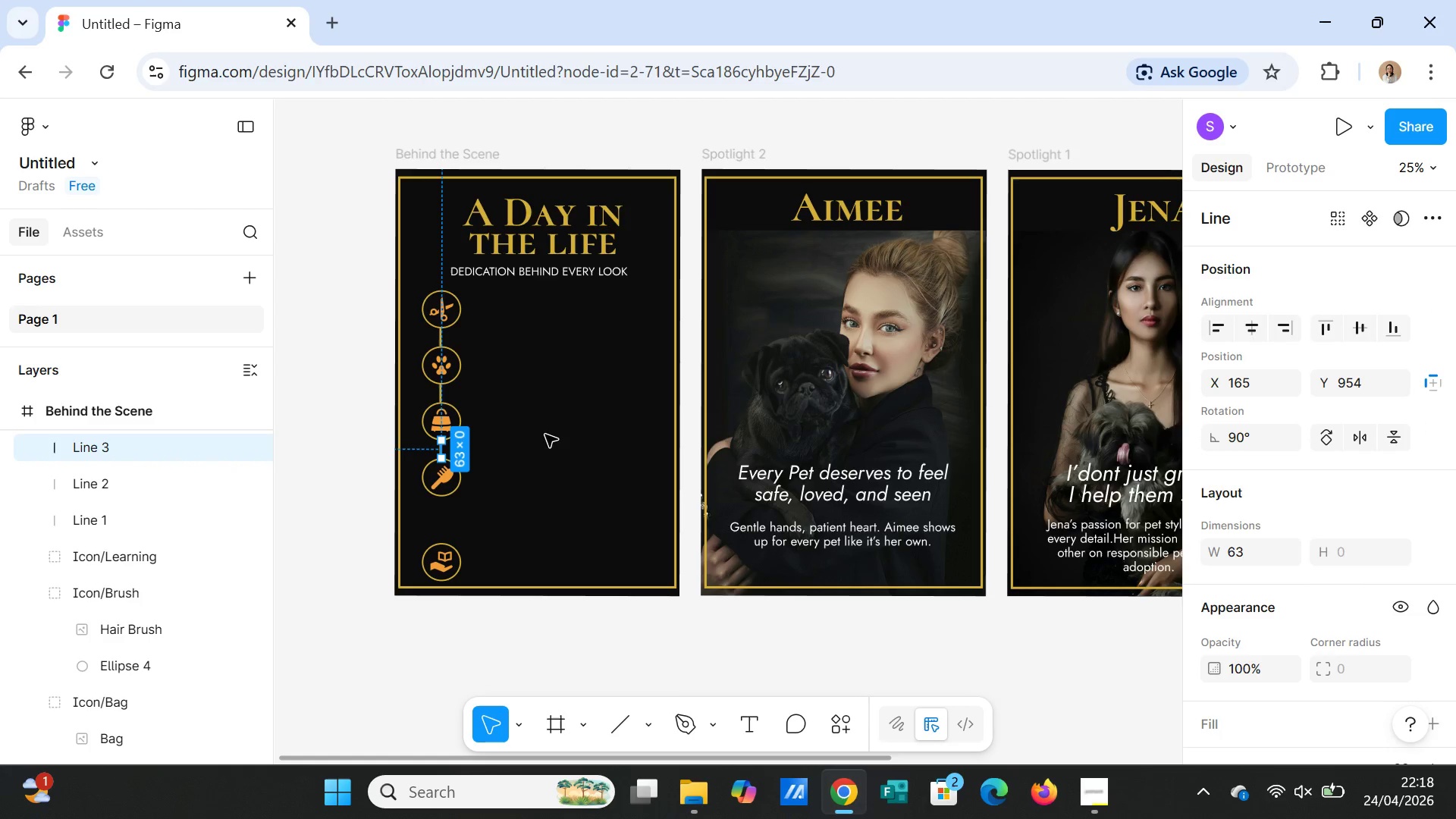 
left_click([548, 430])
 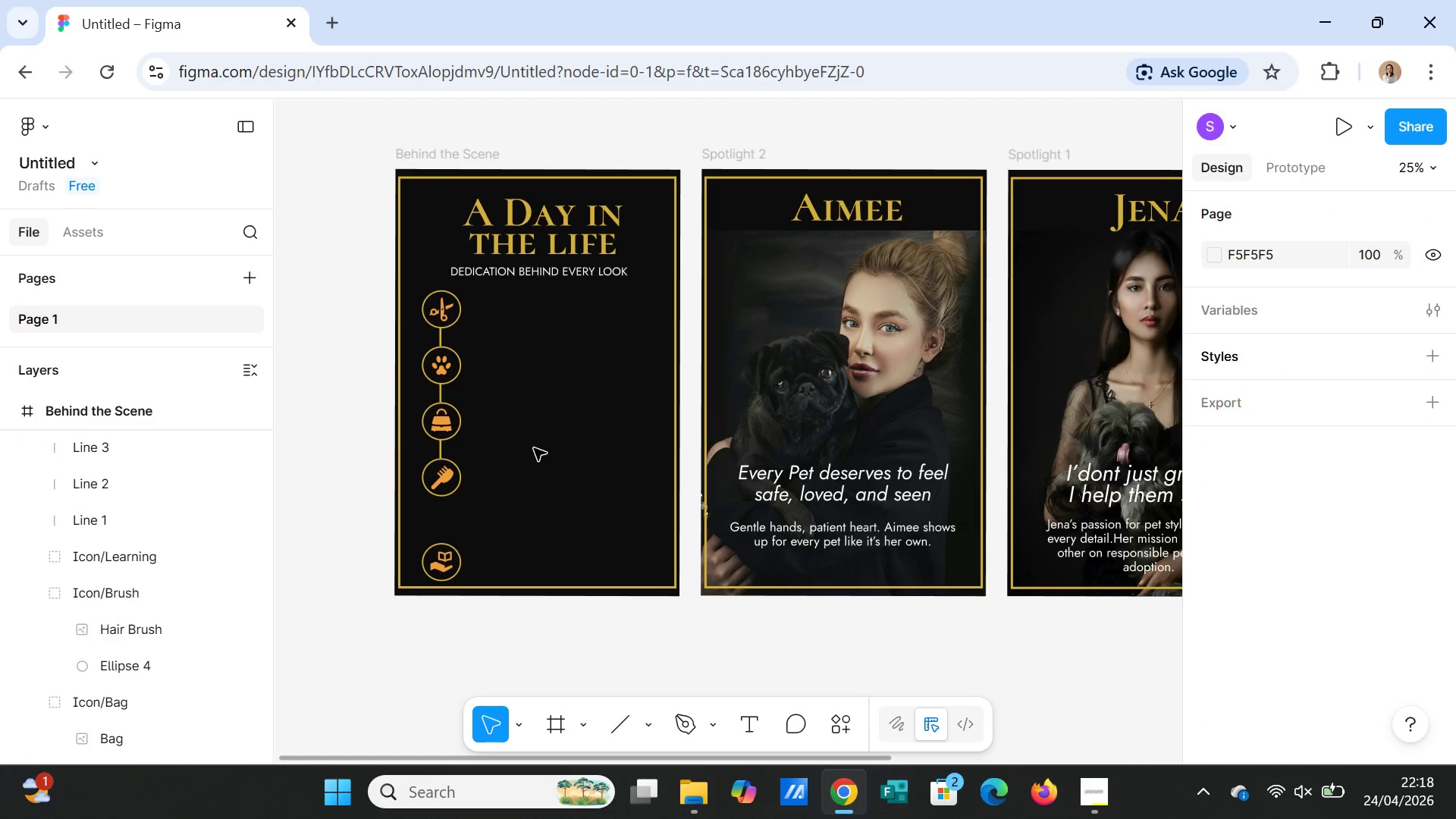 
wait(5.02)
 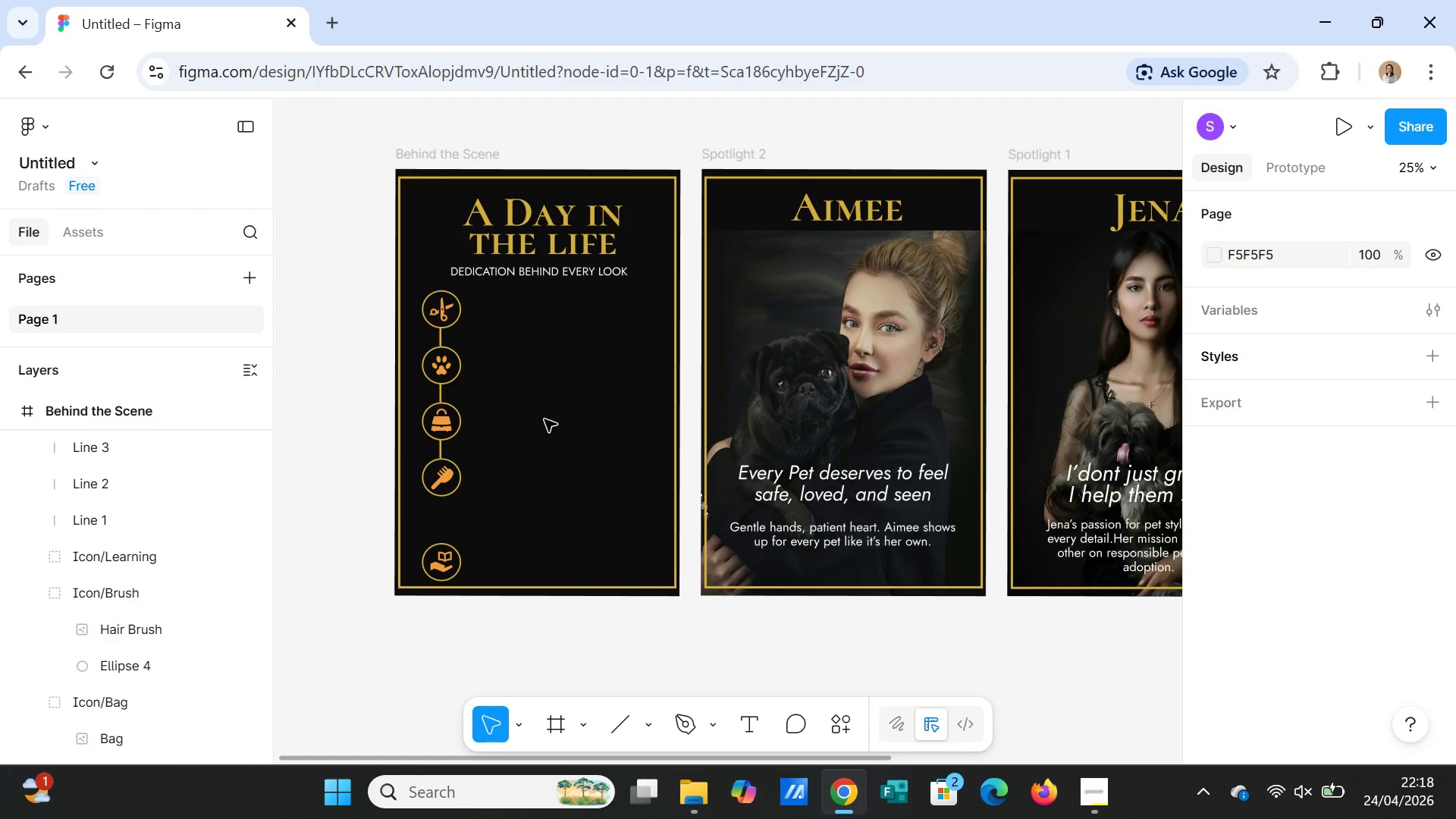 
left_click([441, 449])
 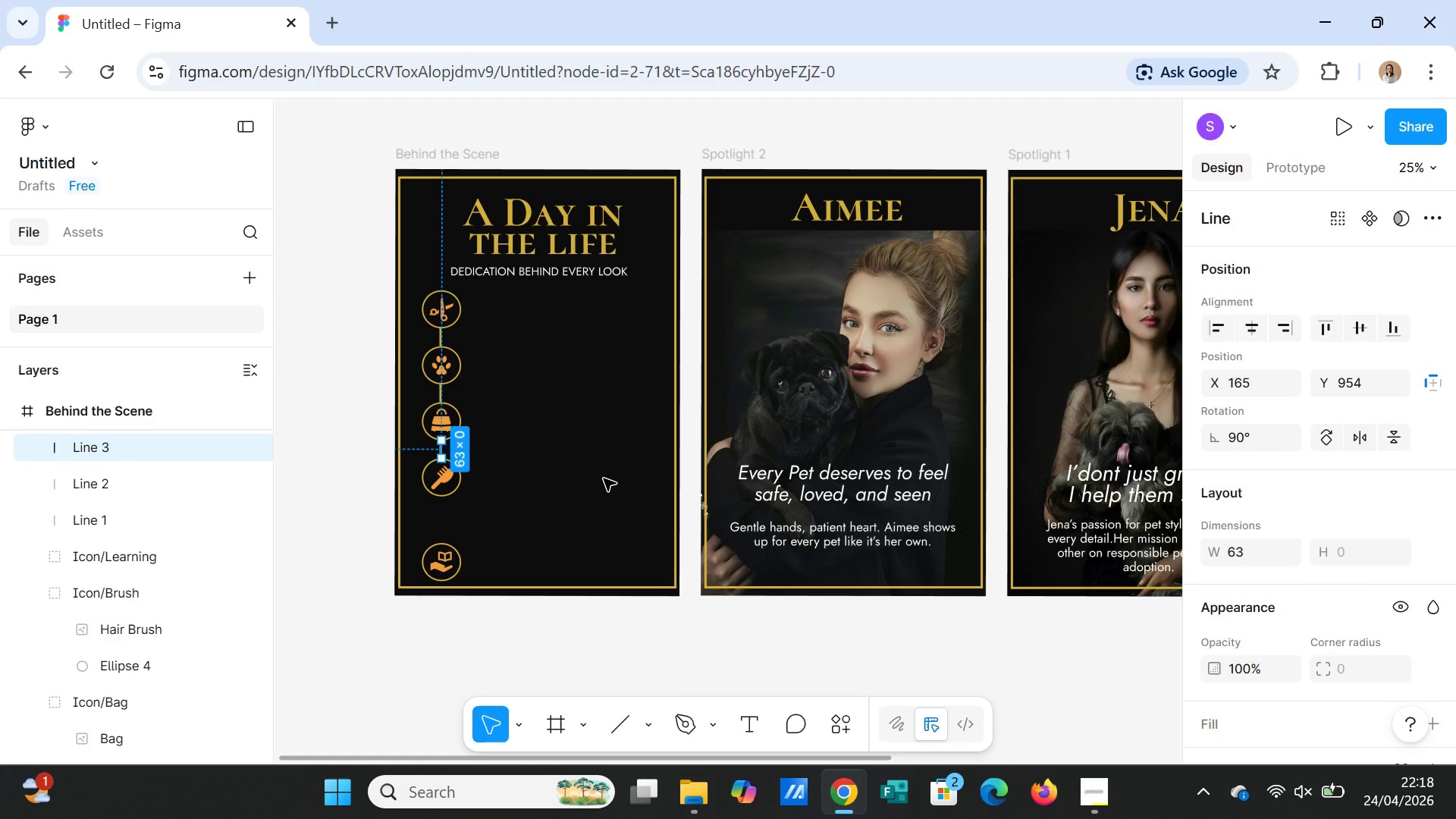 
key(Control+C)
 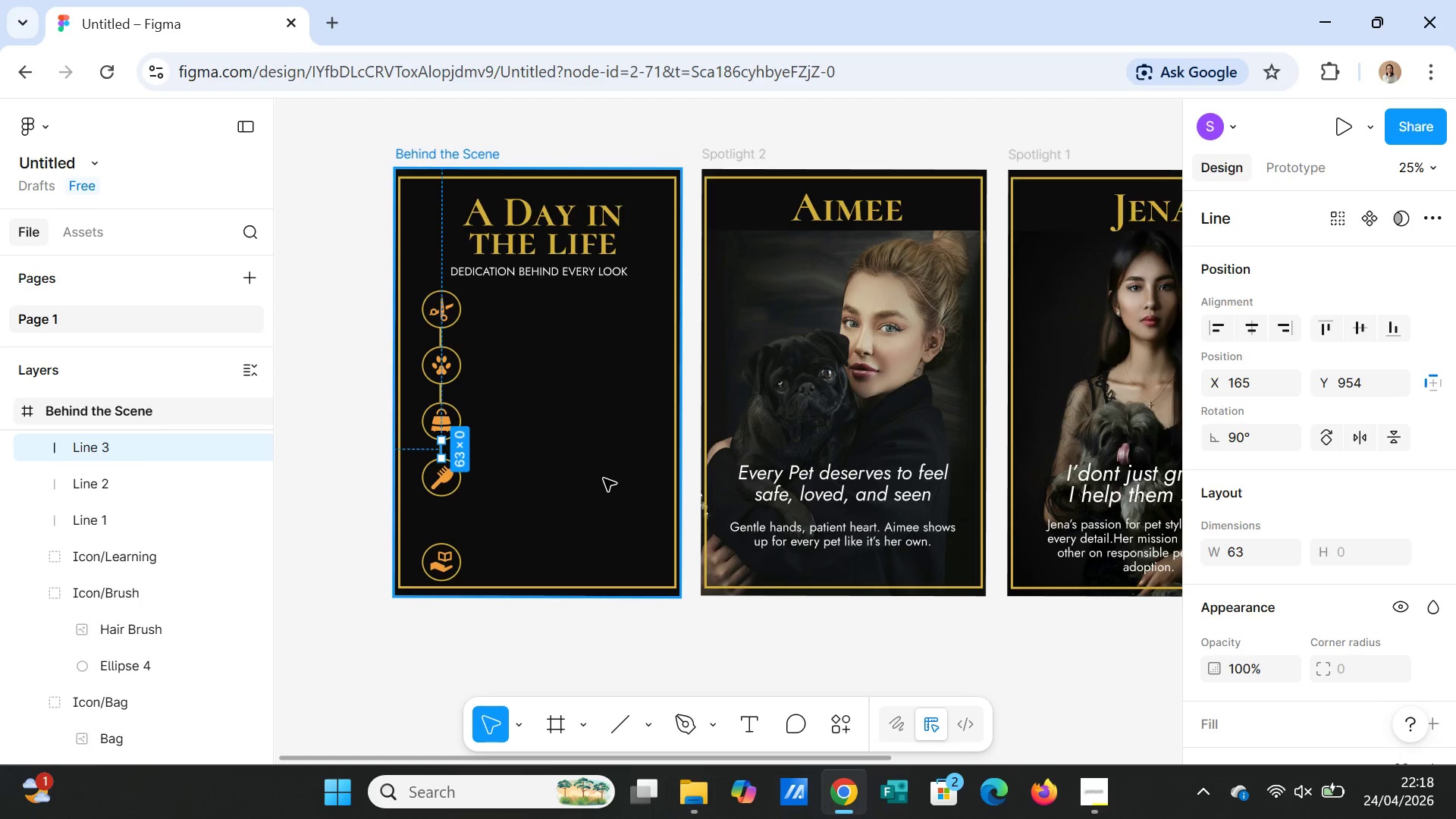 
key(Control+V)
 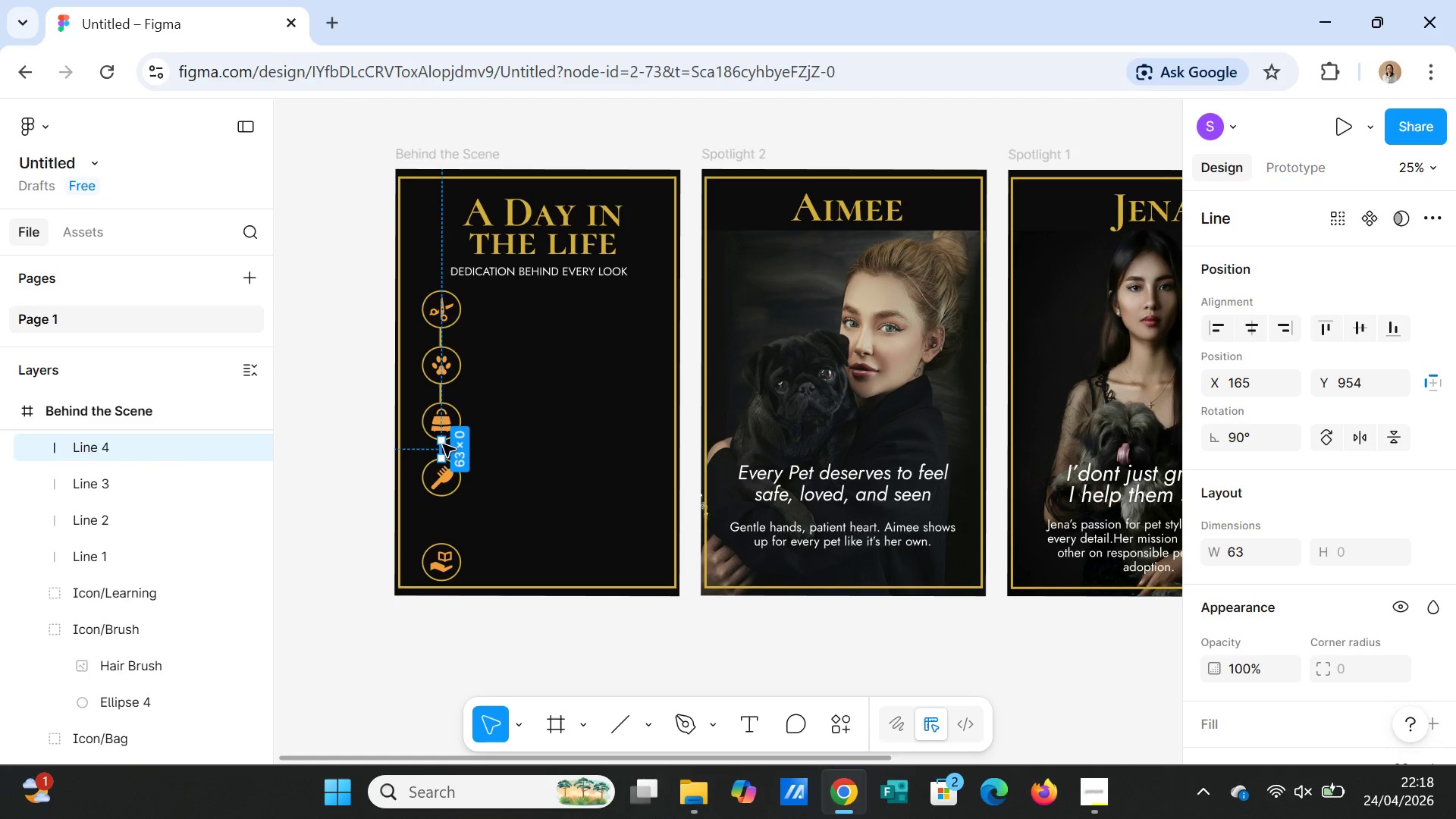 
left_click_drag(start_coordinate=[441, 451], to_coordinate=[442, 511])
 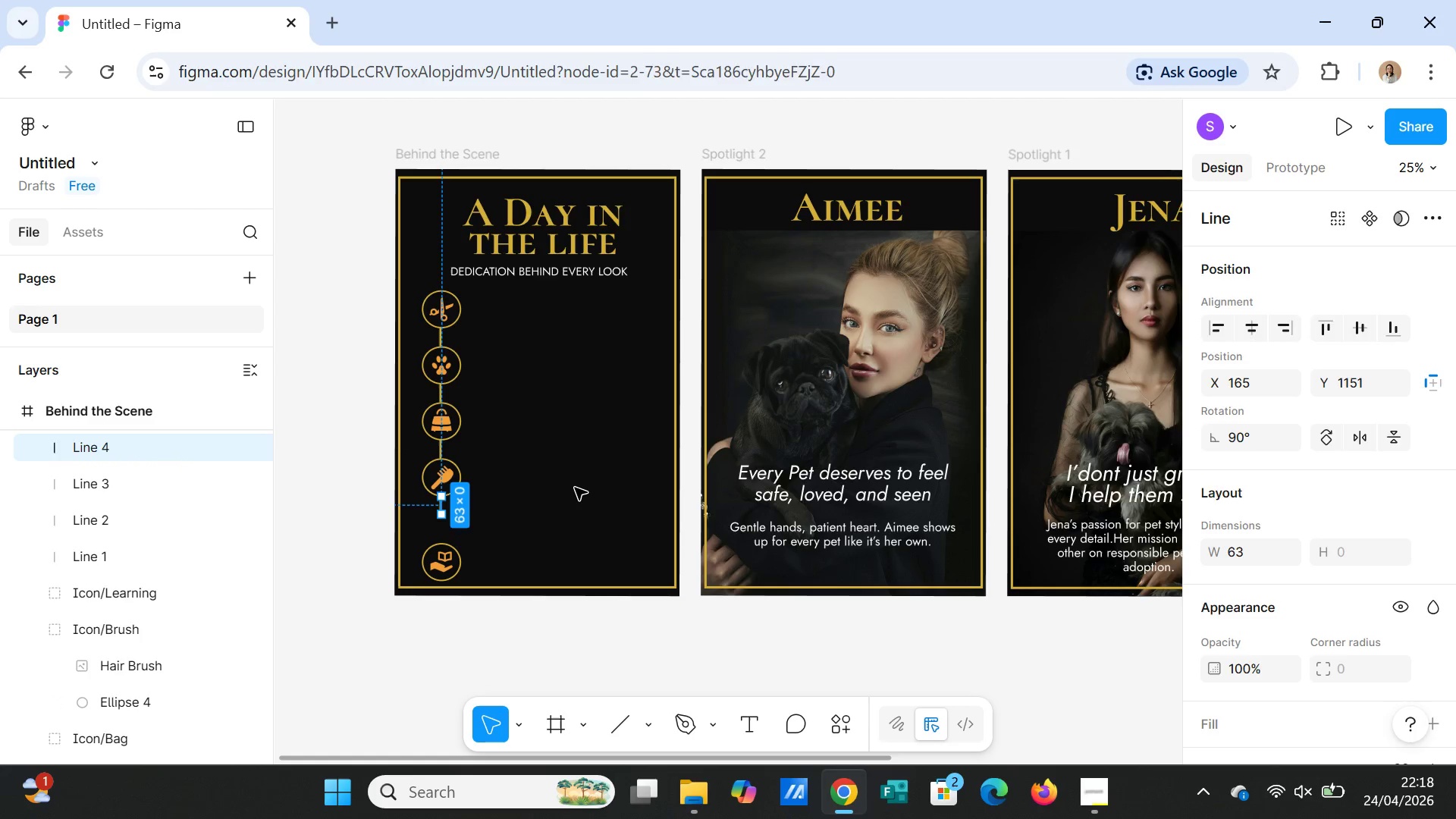 
left_click([575, 488])
 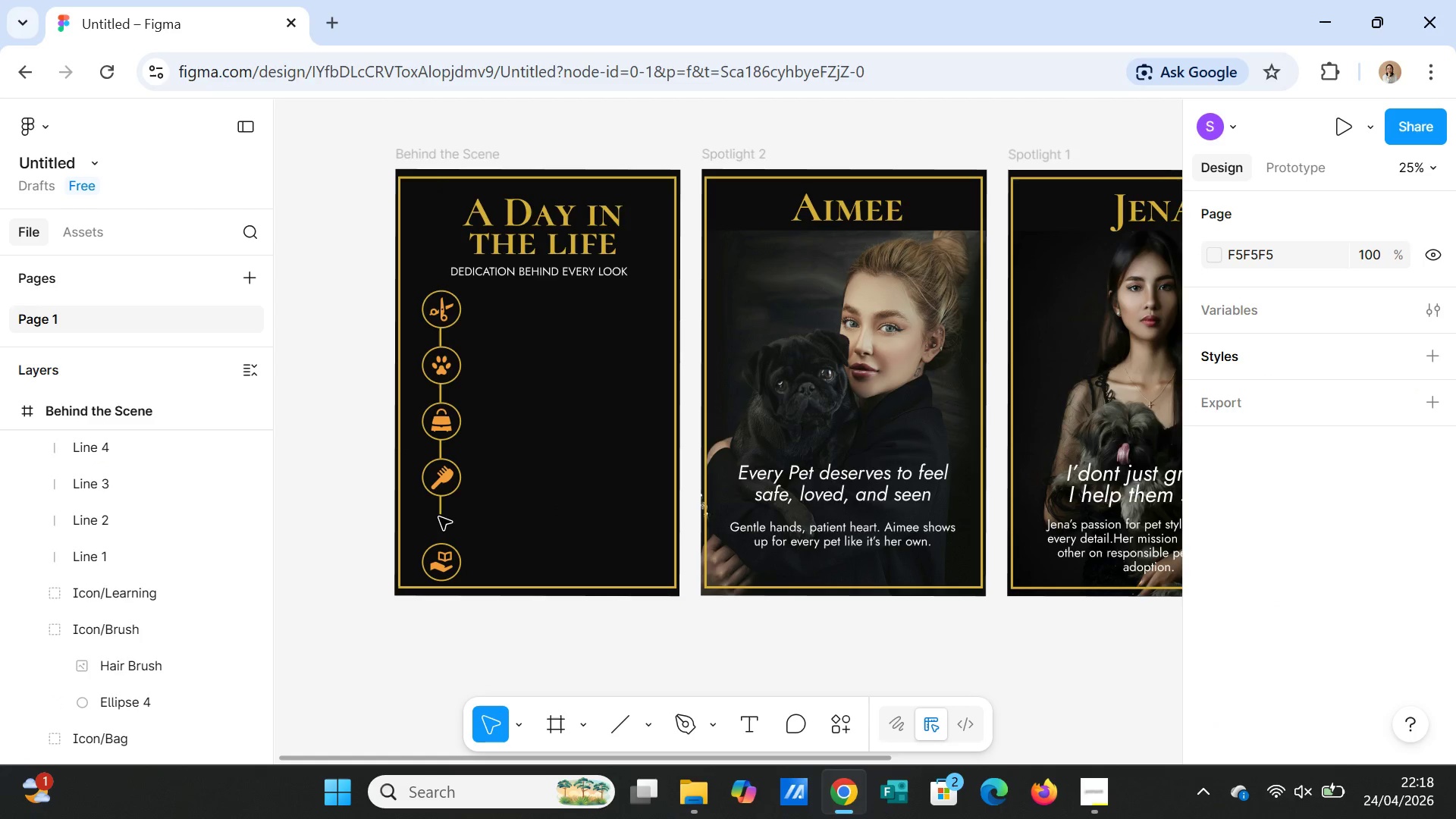 
left_click([442, 511])
 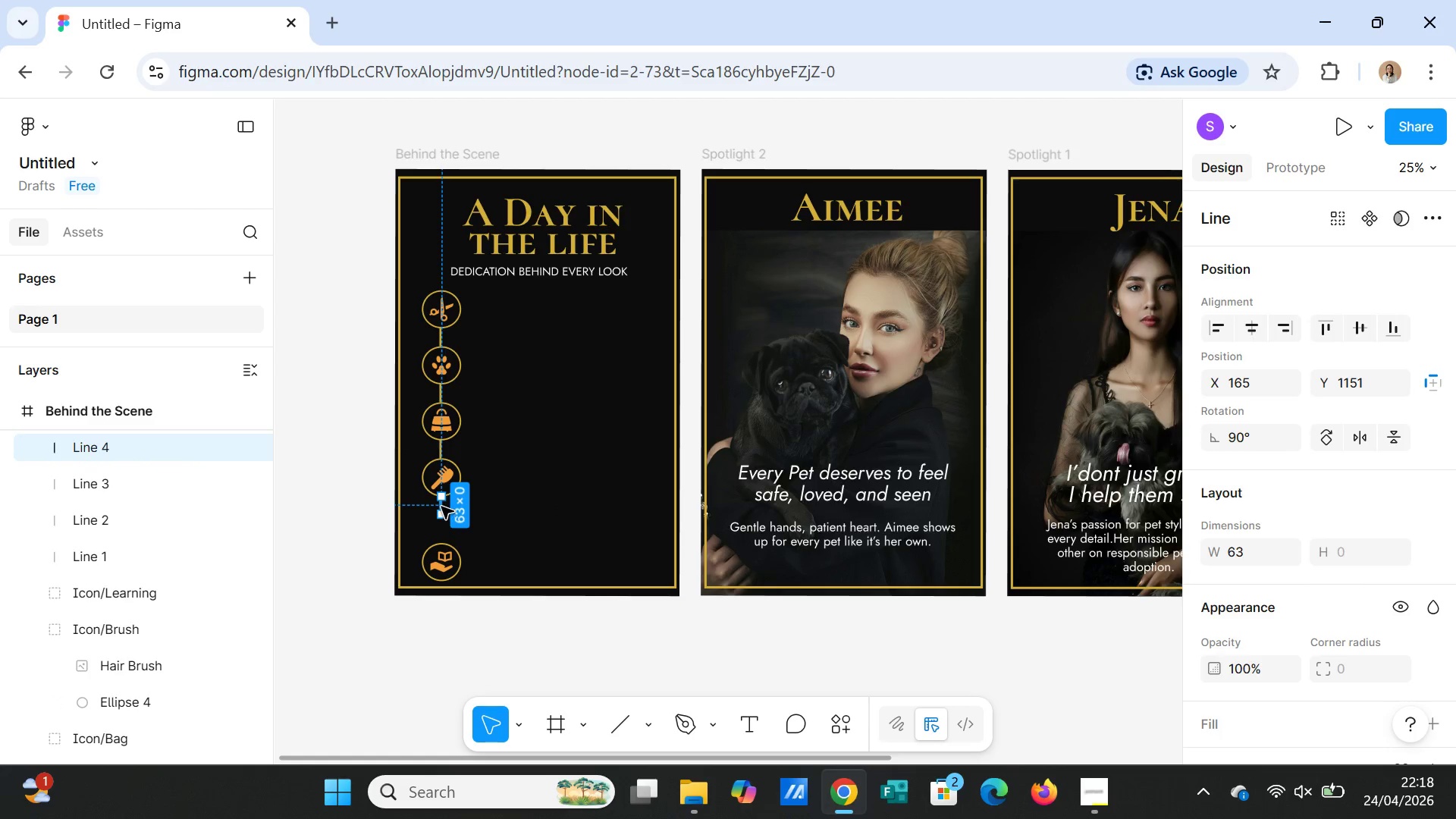 
left_click_drag(start_coordinate=[441, 507], to_coordinate=[445, 508])
 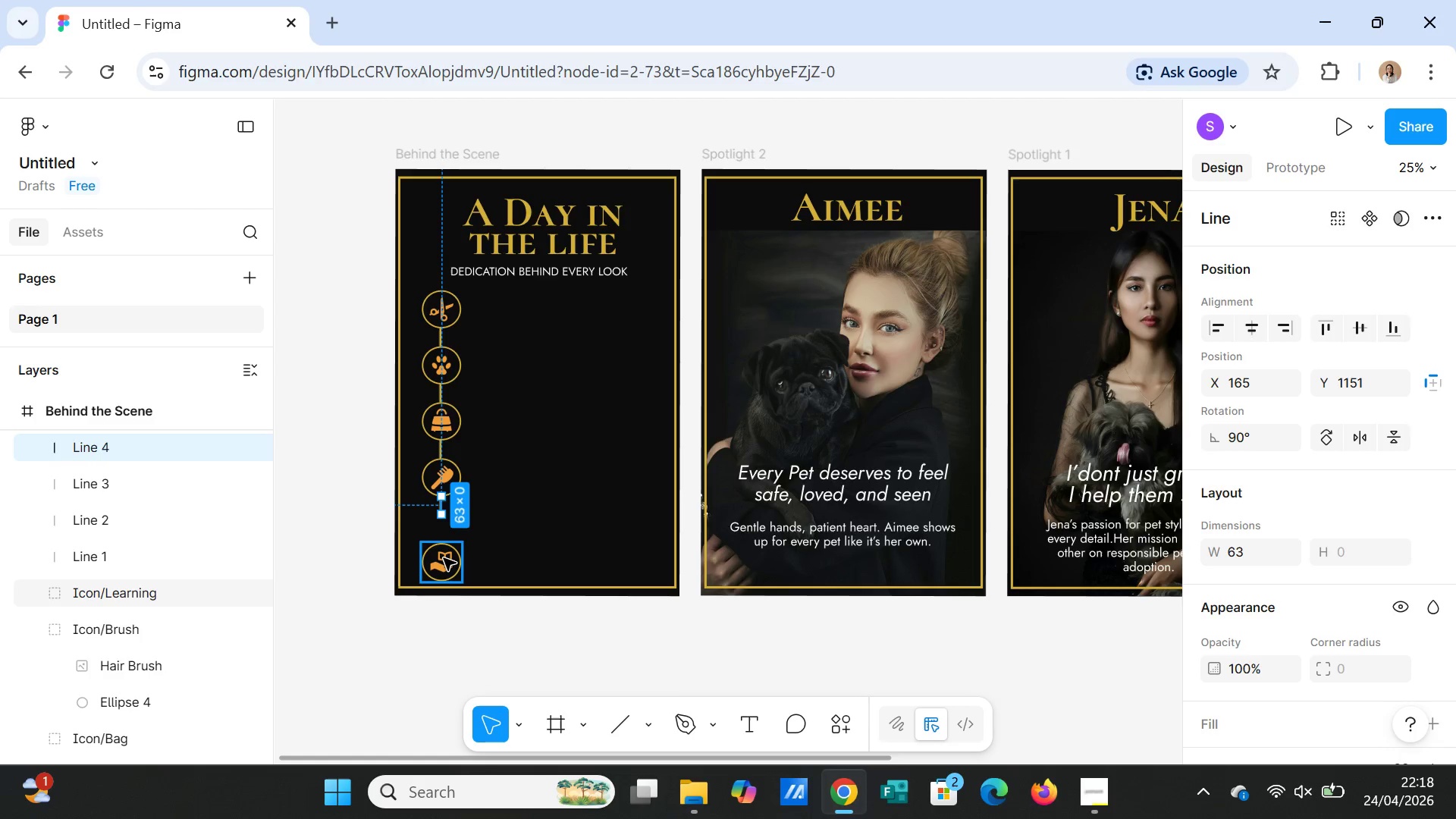 
left_click([444, 558])
 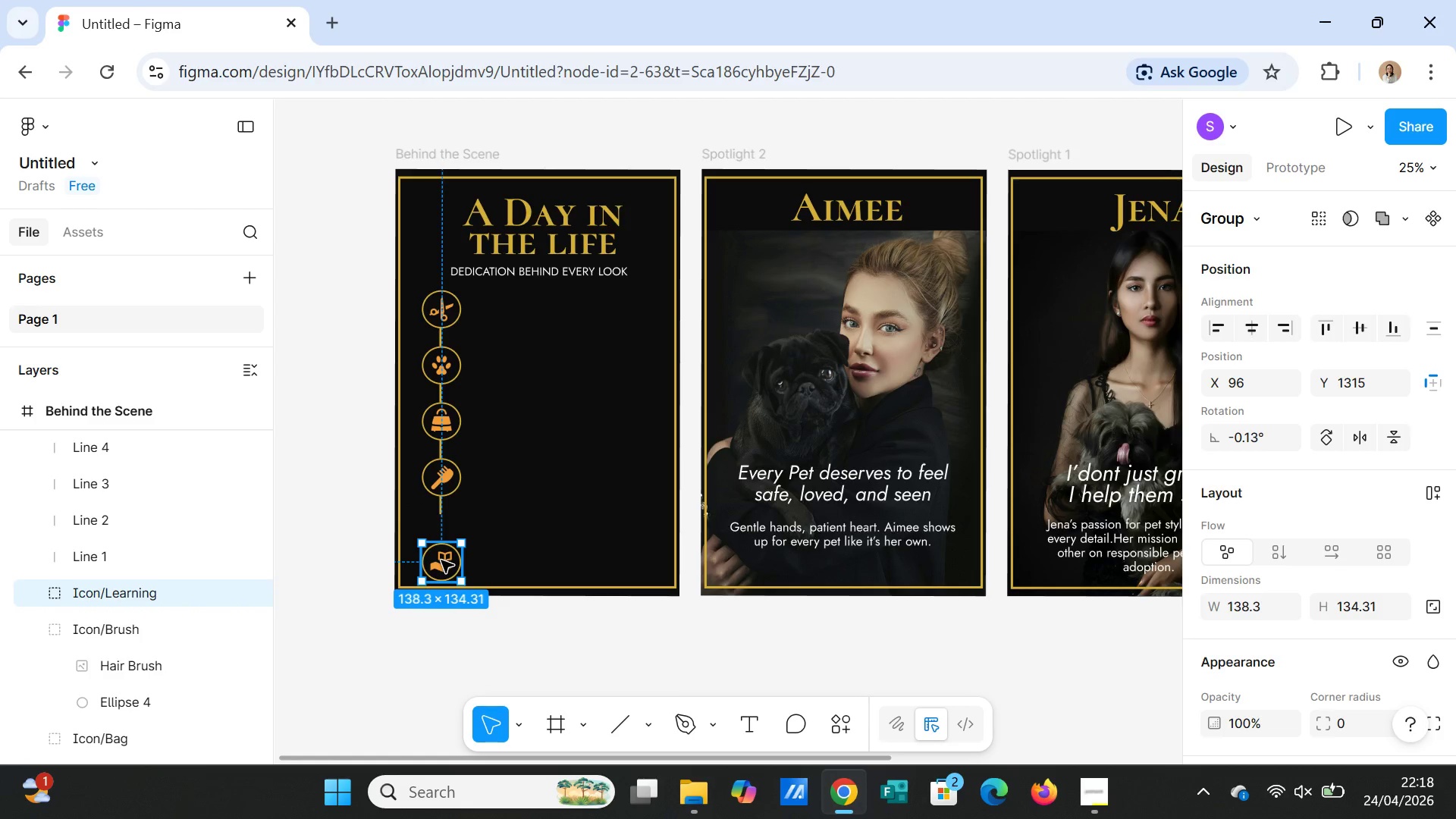 
left_click_drag(start_coordinate=[441, 560], to_coordinate=[441, 541])
 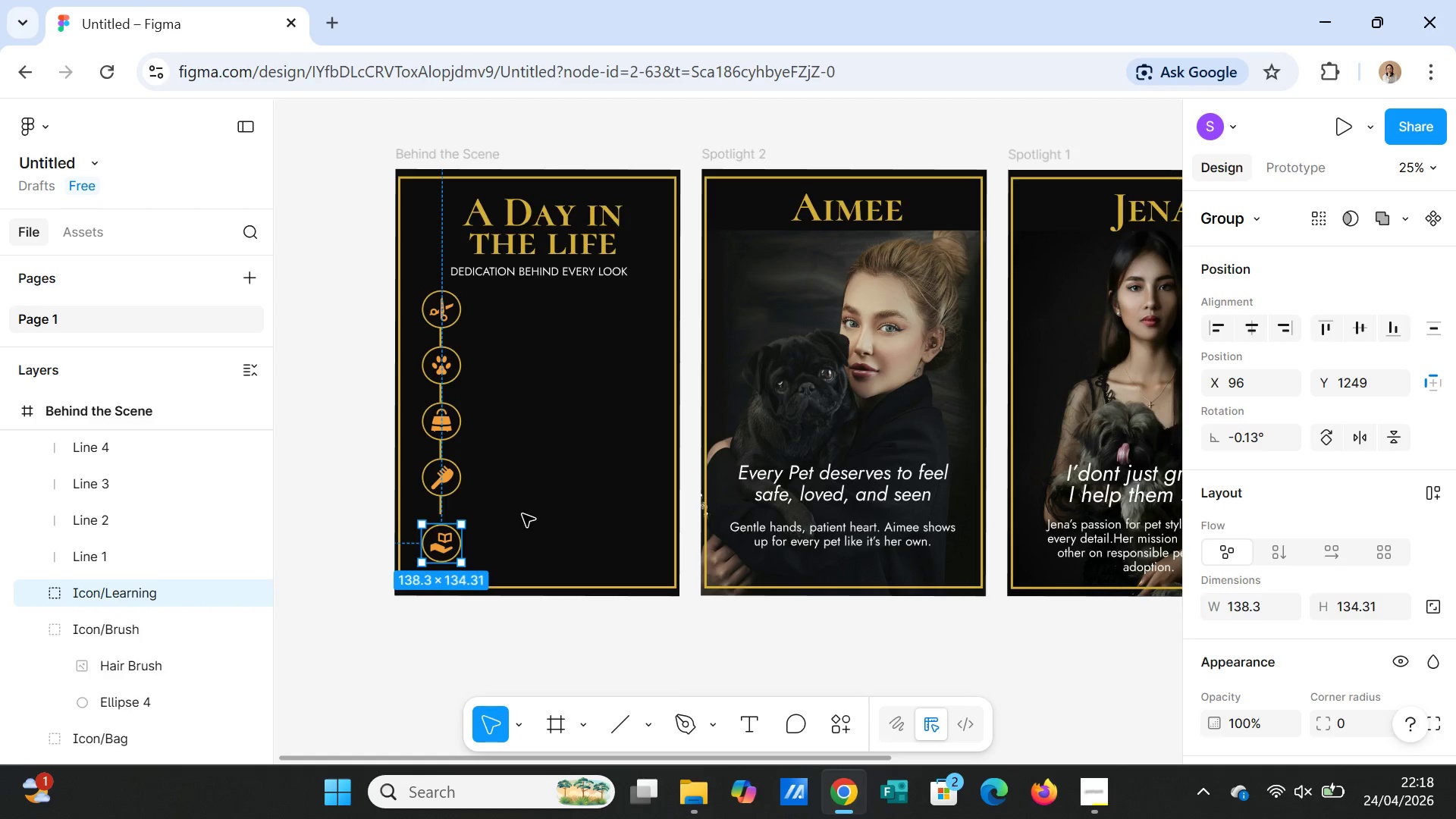 
left_click([522, 514])
 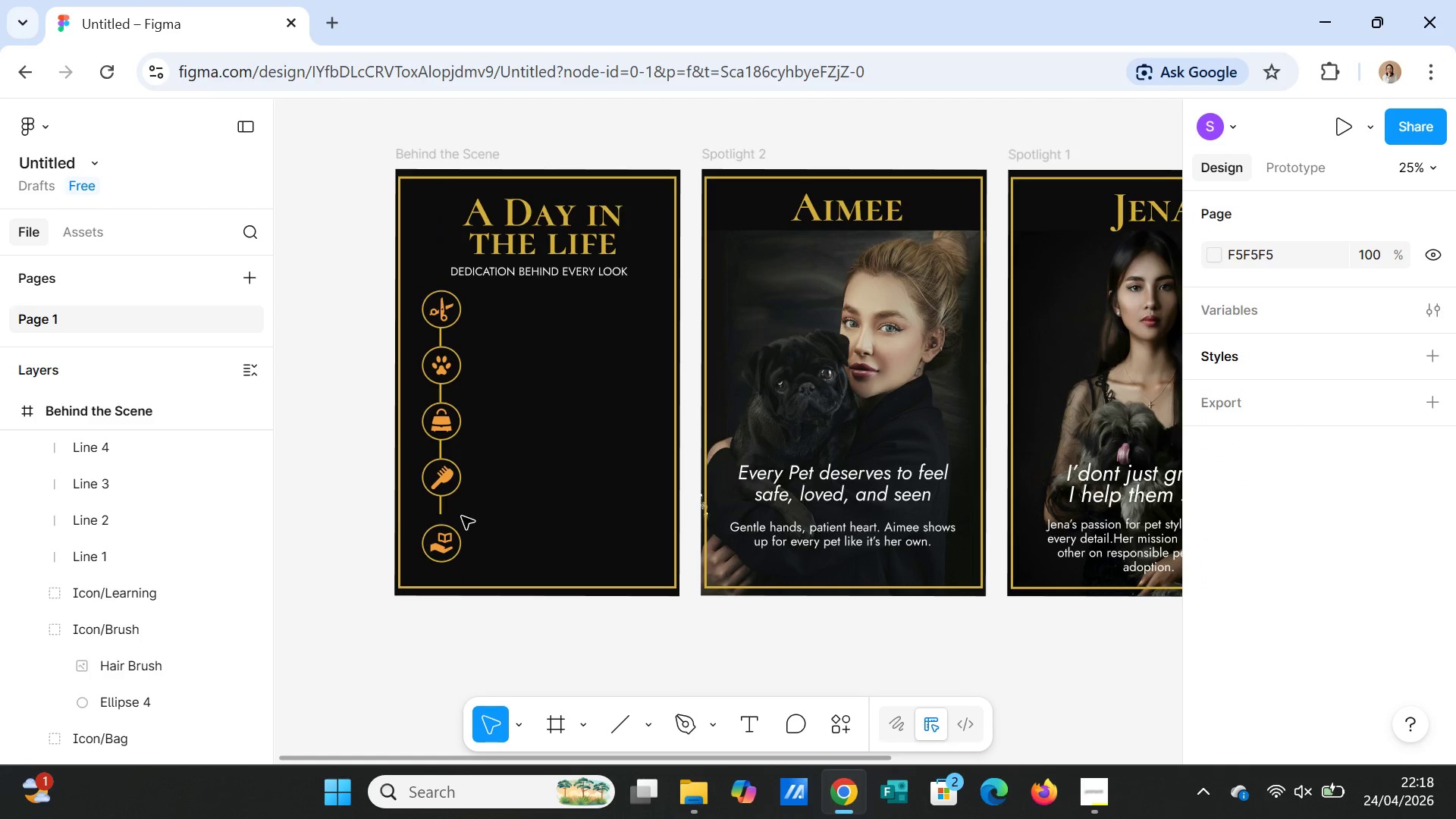 
left_click([441, 508])
 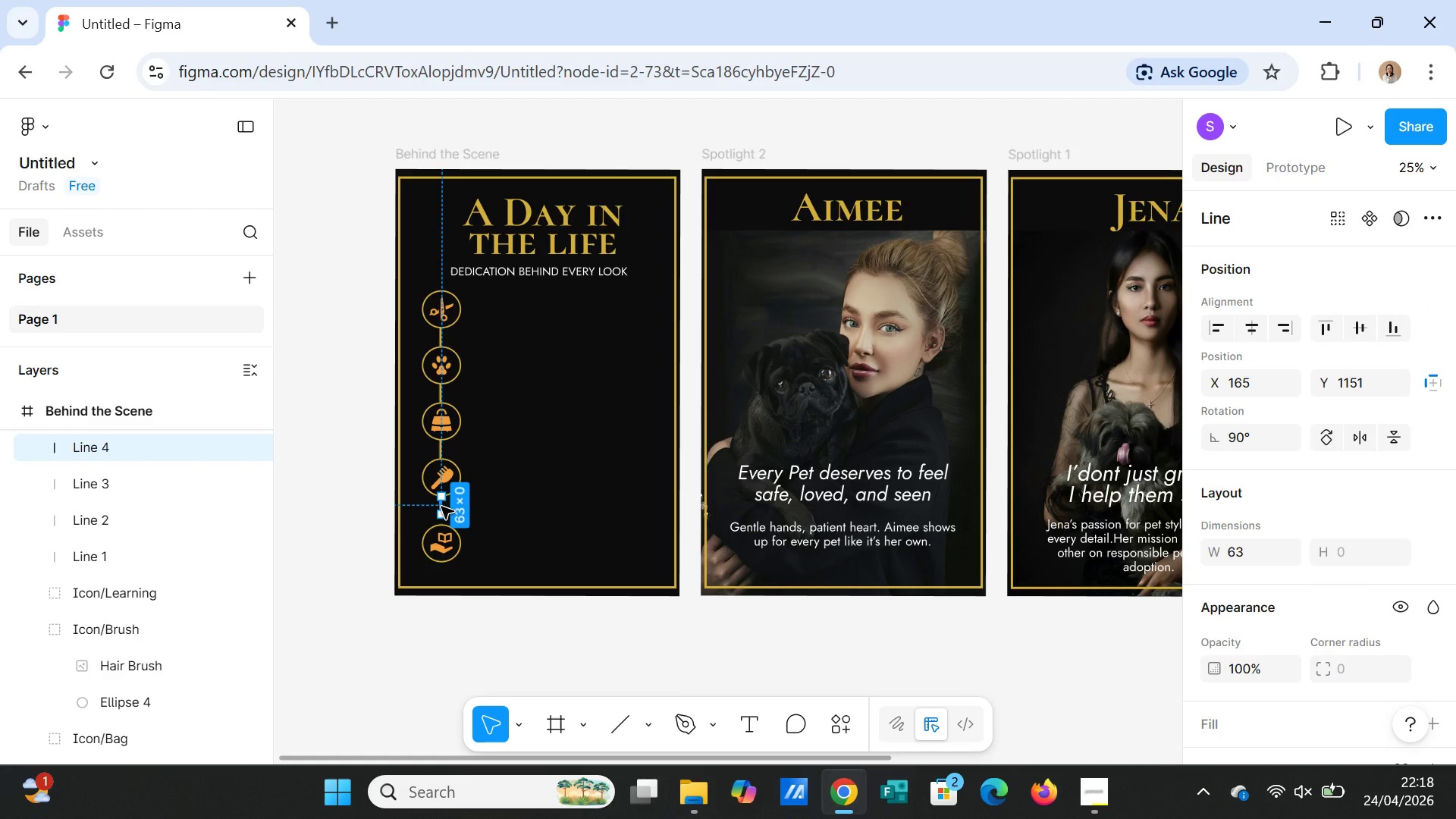 
left_click_drag(start_coordinate=[441, 507], to_coordinate=[442, 513])
 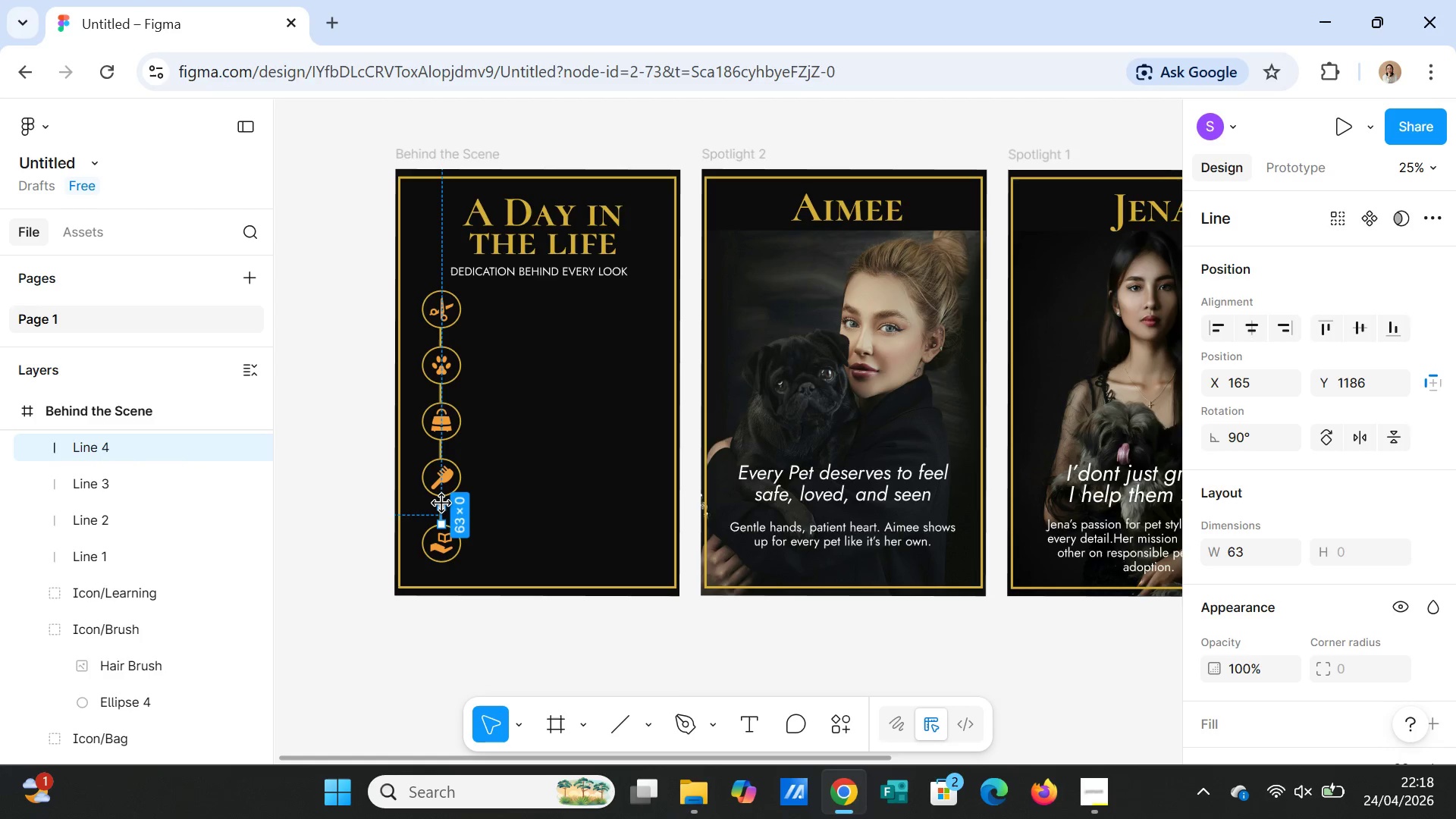 
left_click_drag(start_coordinate=[442, 504], to_coordinate=[443, 498])
 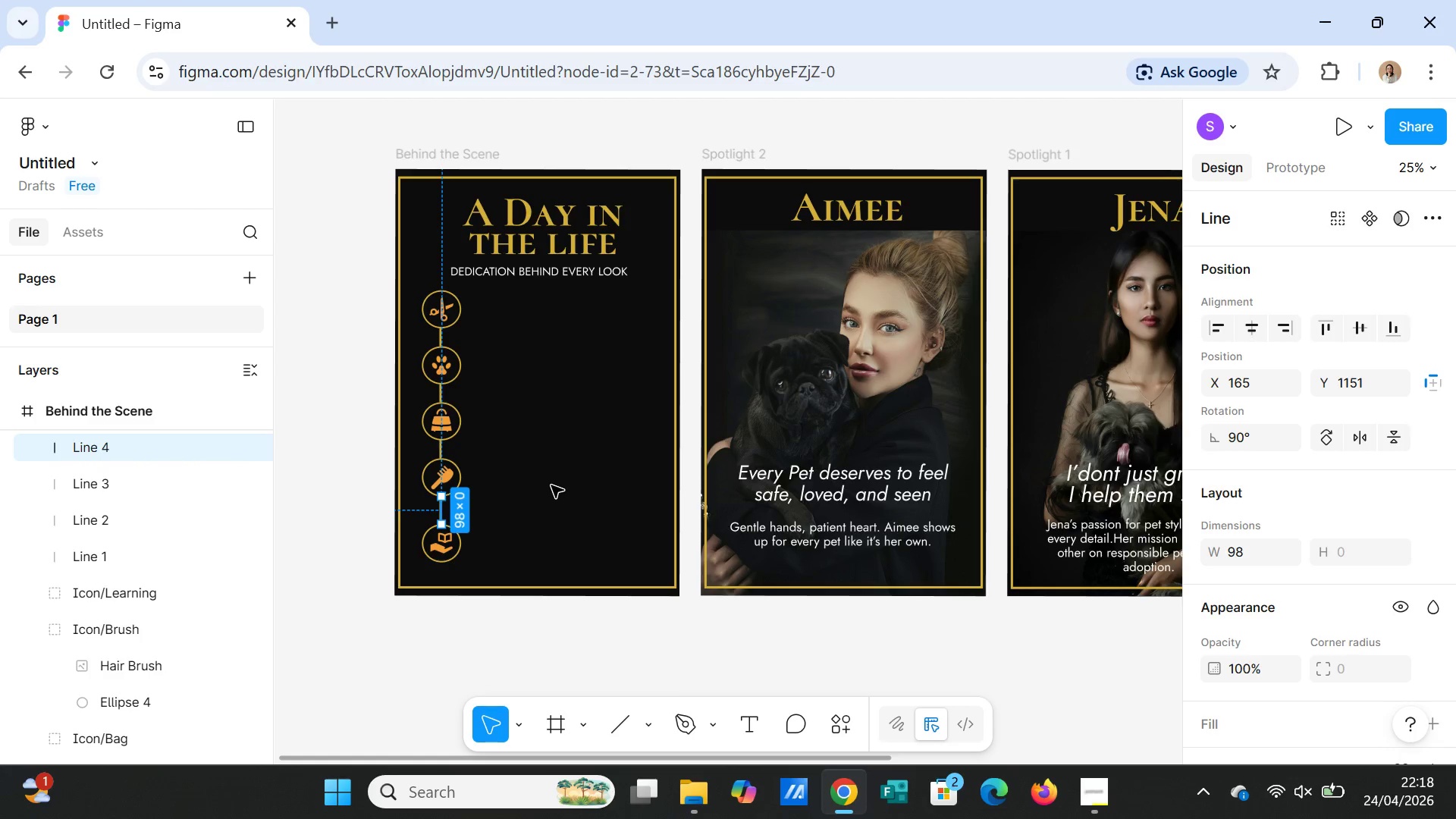 
left_click([551, 485])
 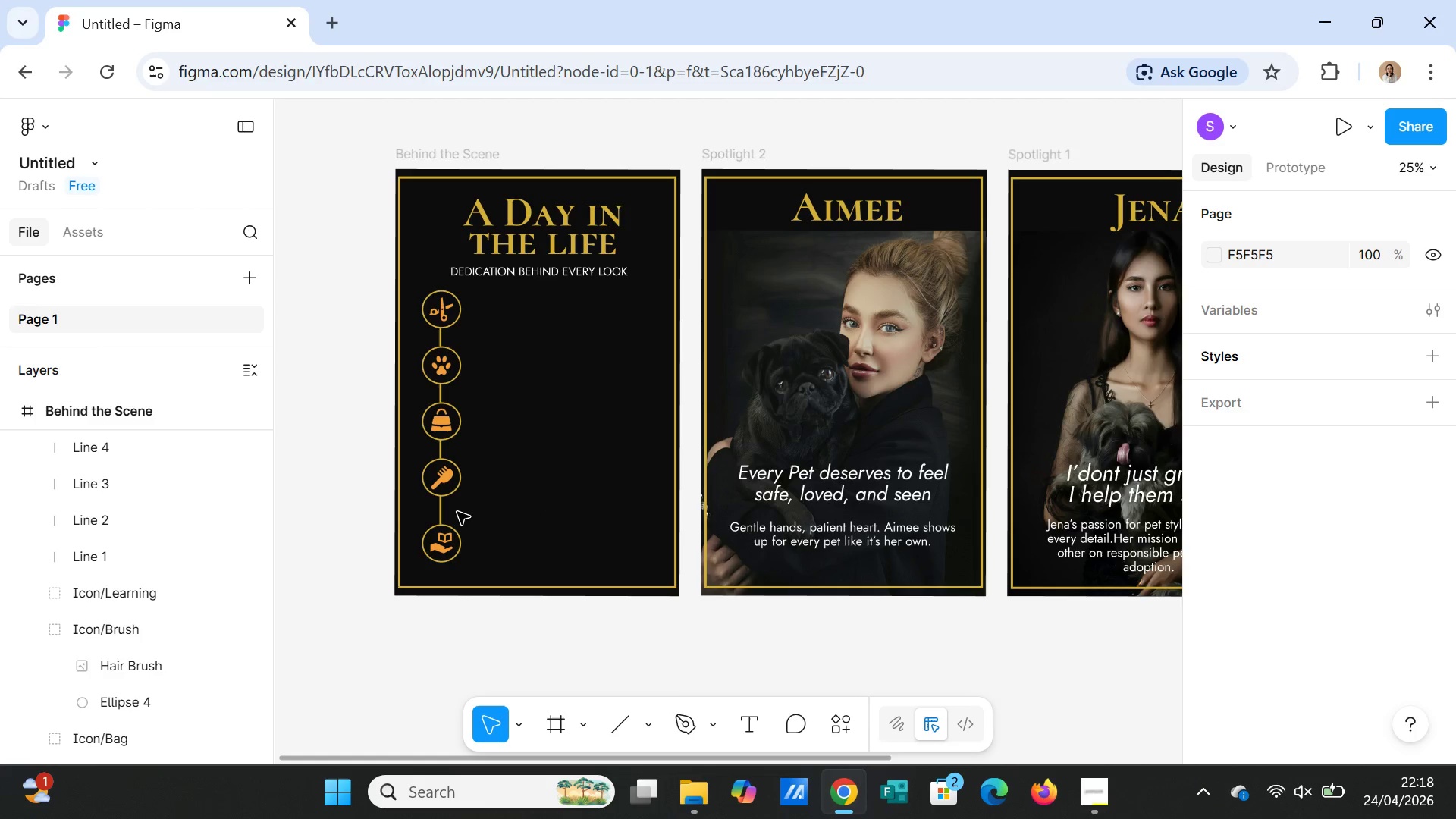 
left_click([442, 512])
 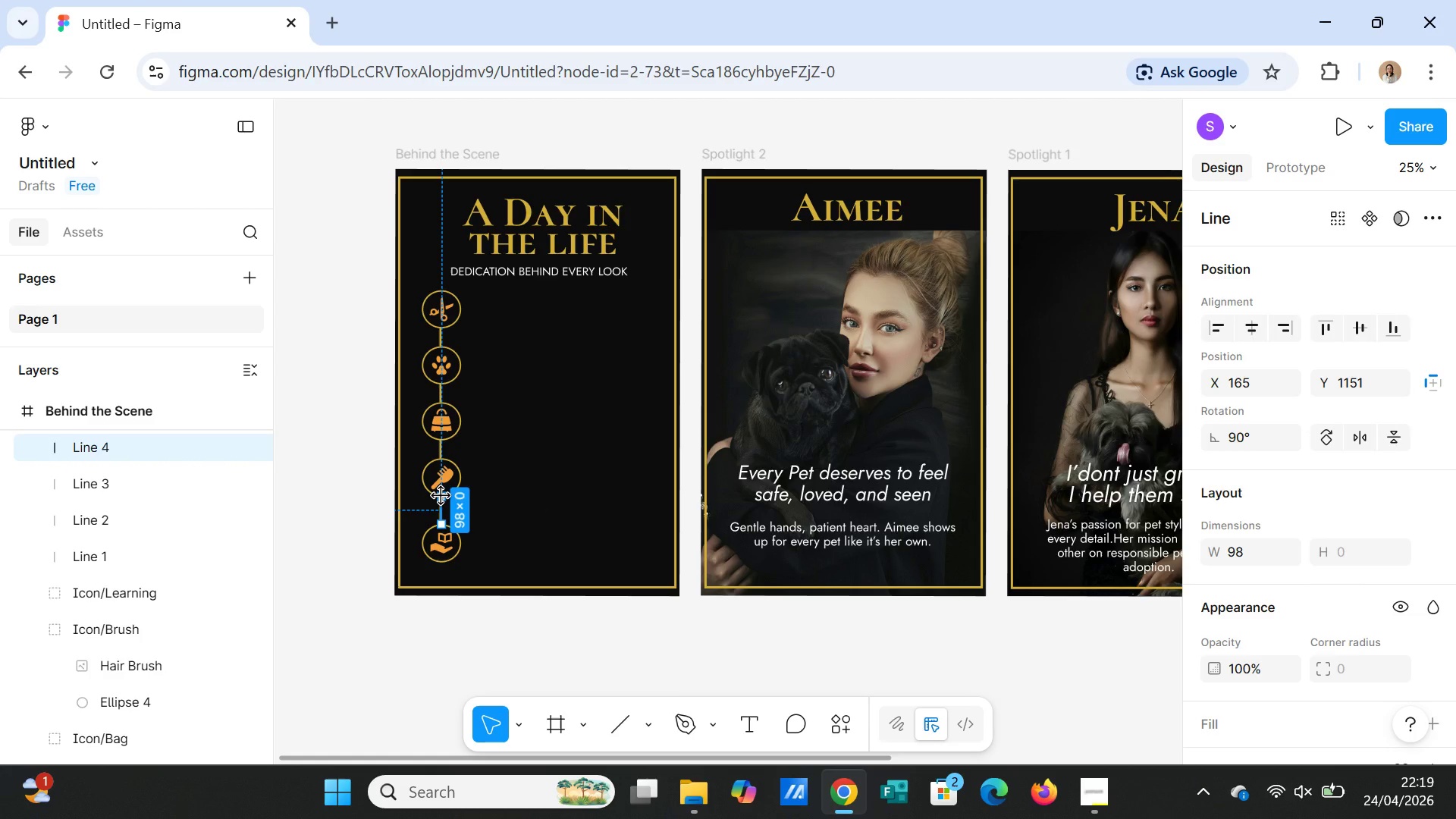 
wait(8.81)
 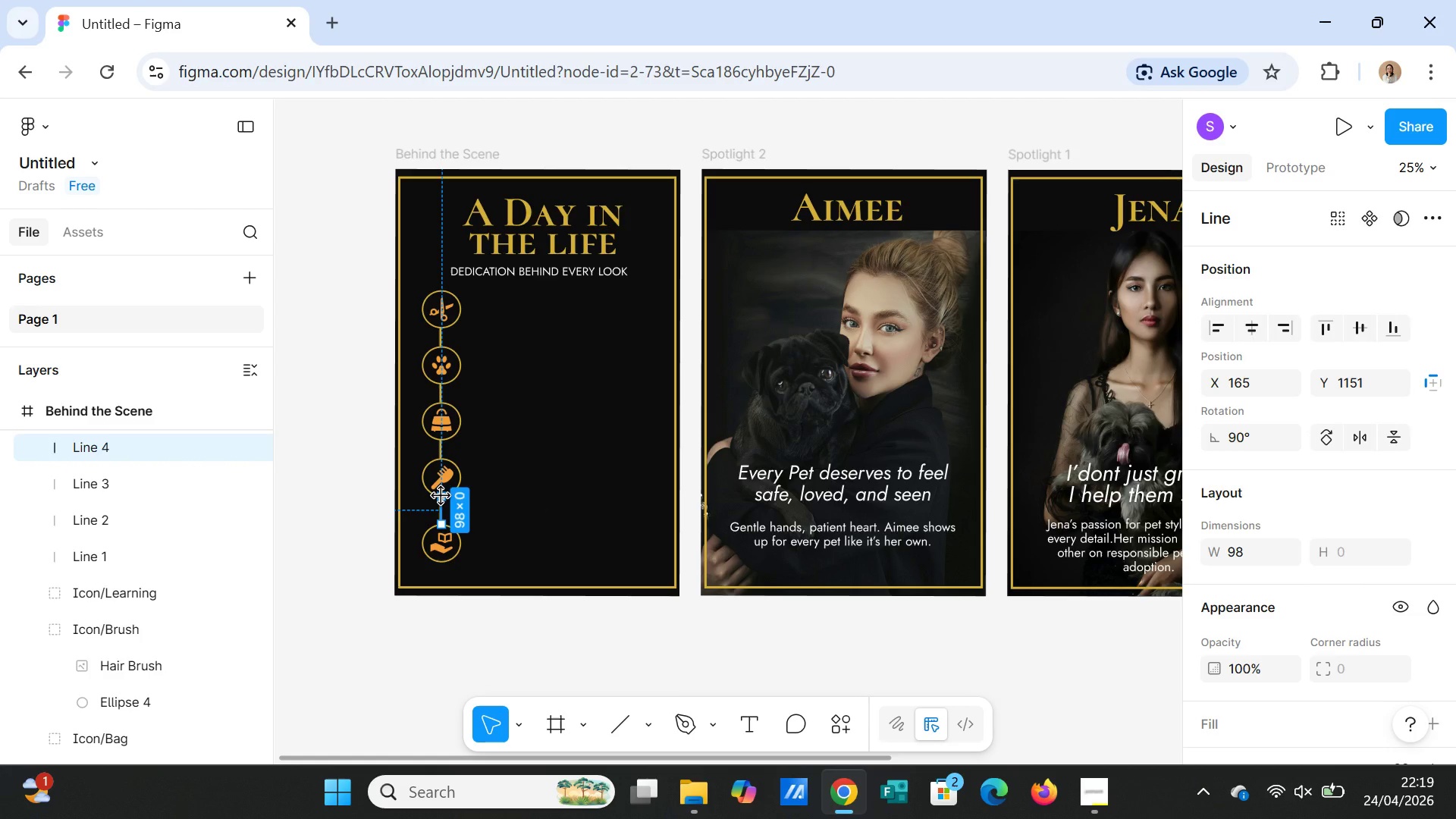 
left_click([1243, 551])
 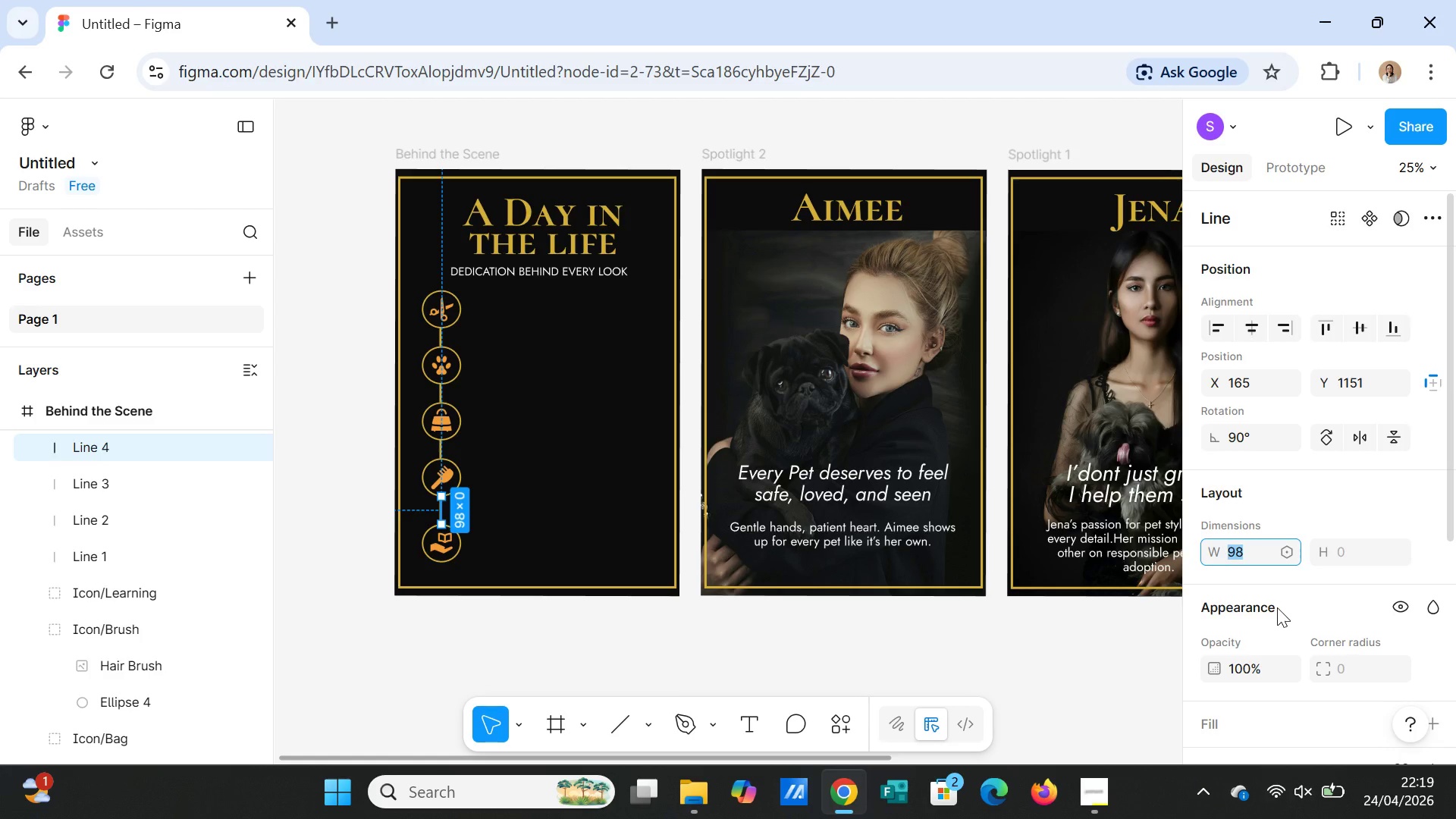 
type(90)
 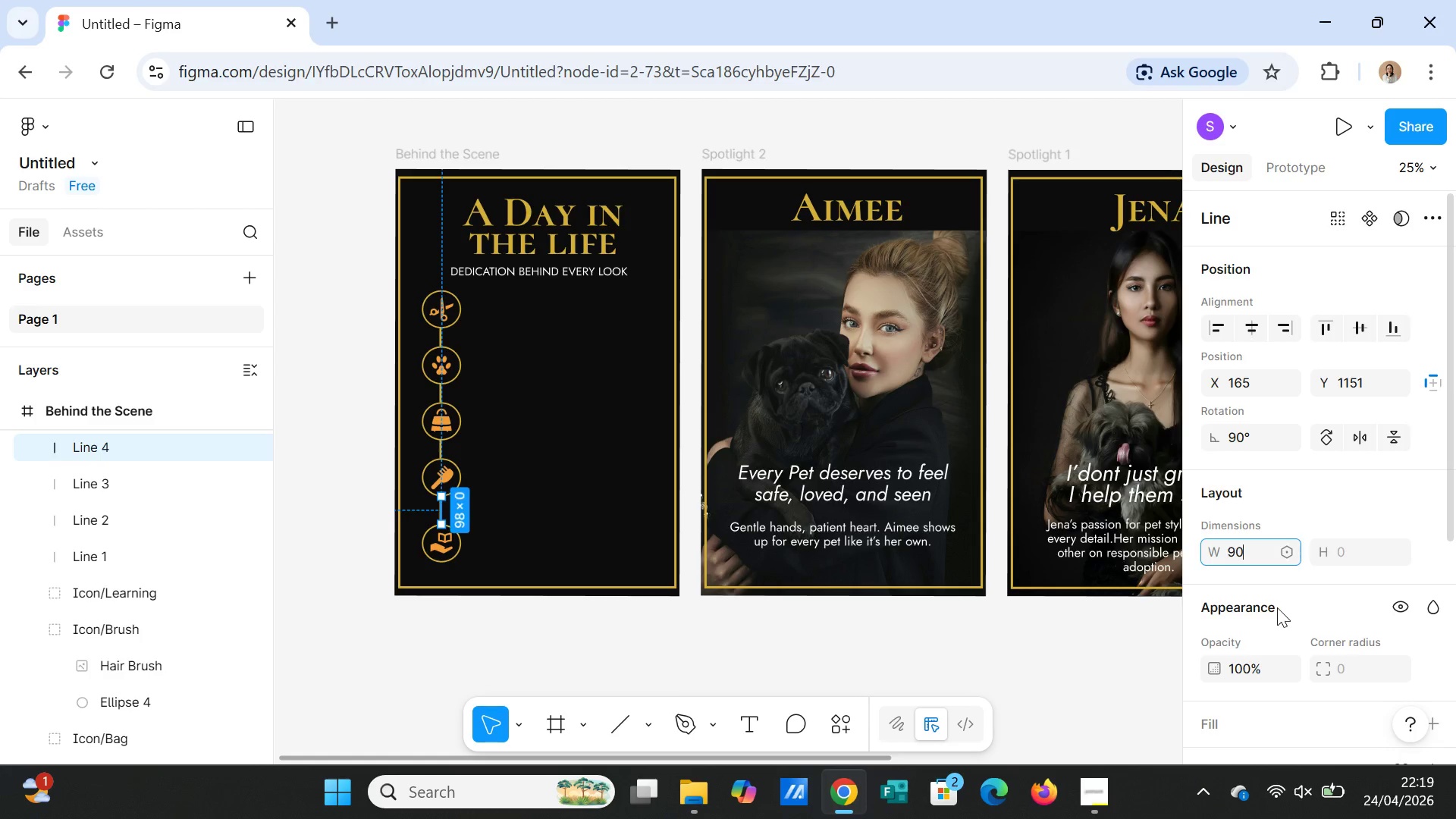 
key(Enter)
 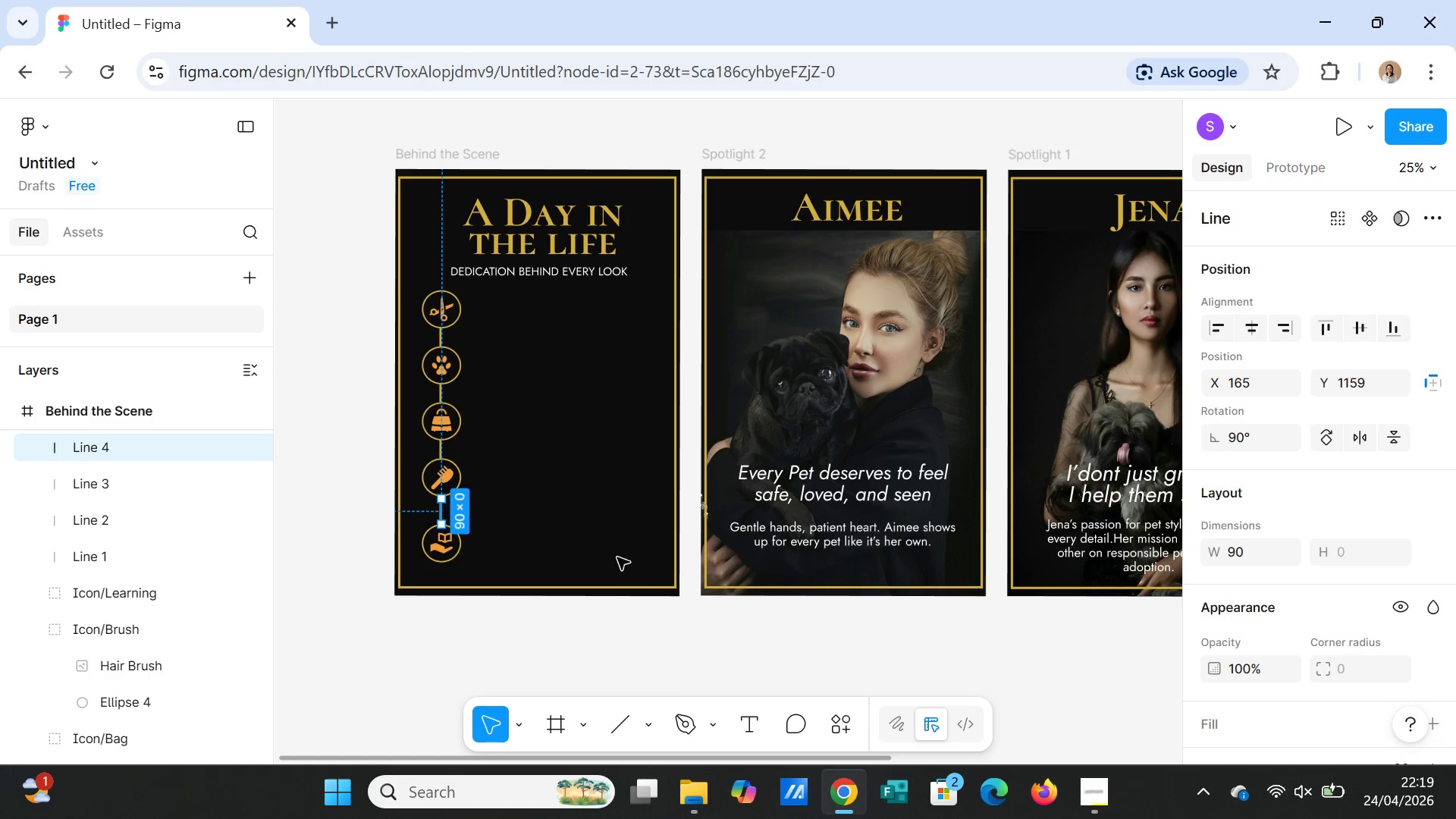 
left_click([564, 529])
 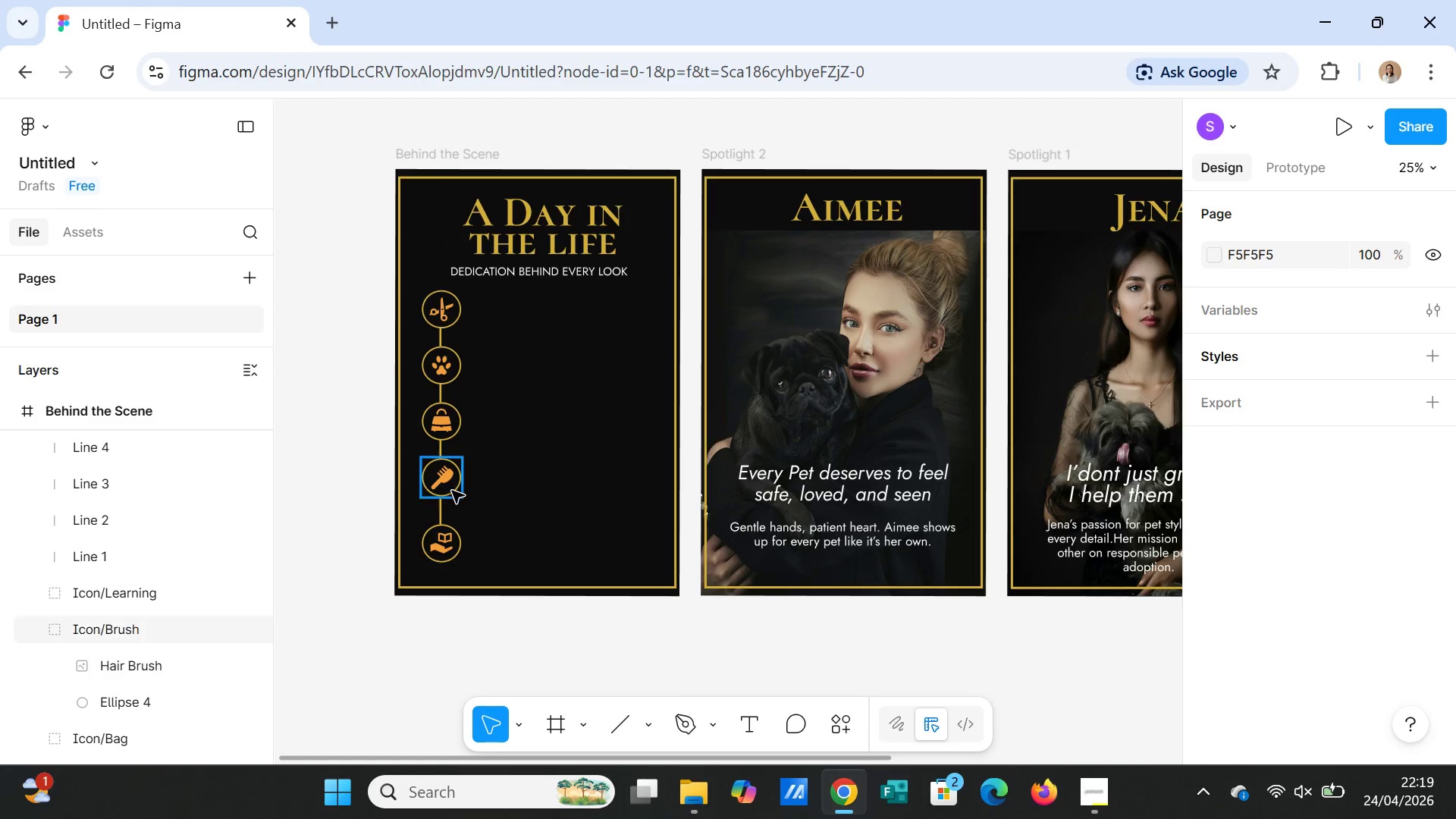 
left_click([451, 483])
 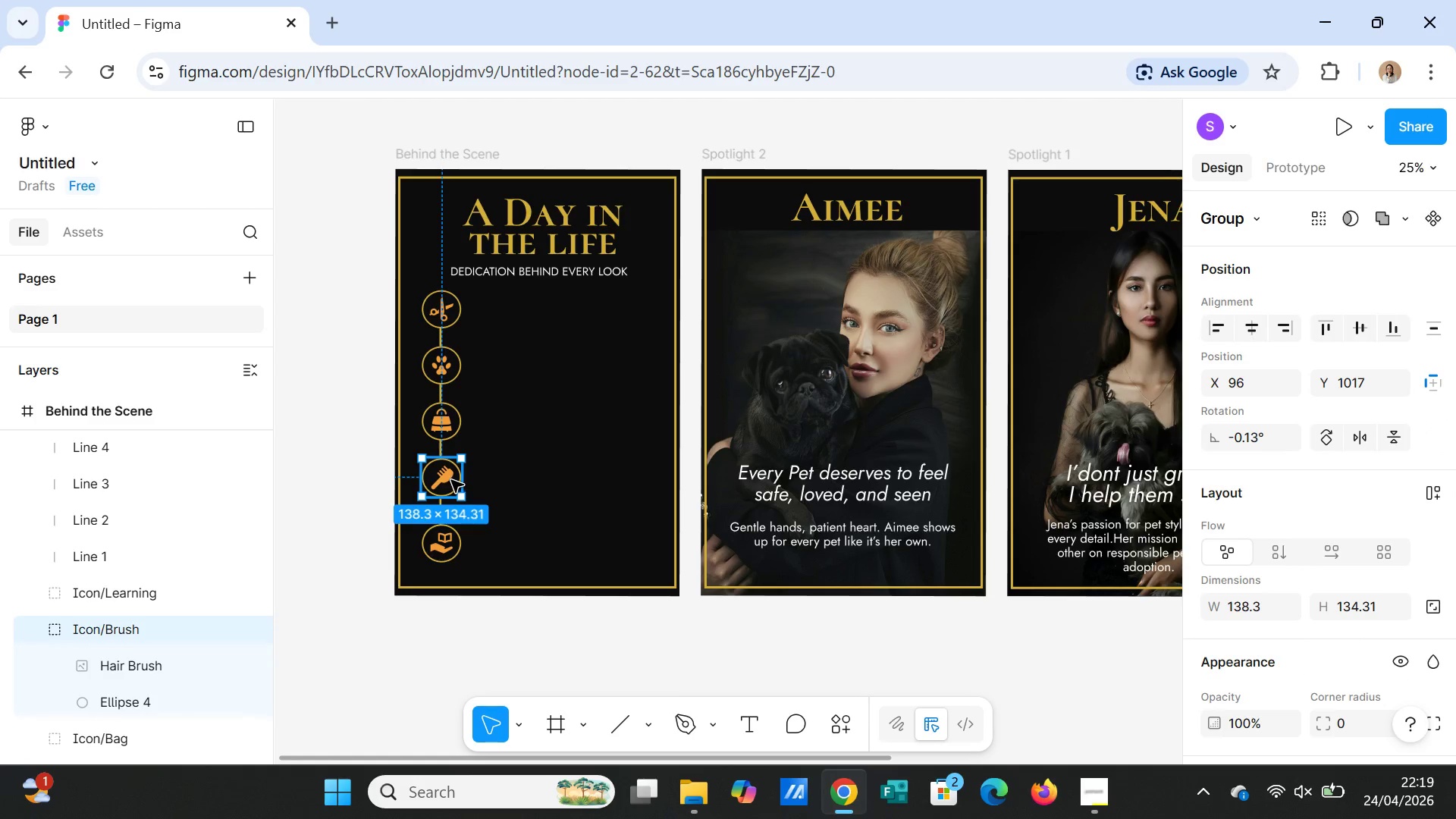 
left_click_drag(start_coordinate=[451, 480], to_coordinate=[450, 485])
 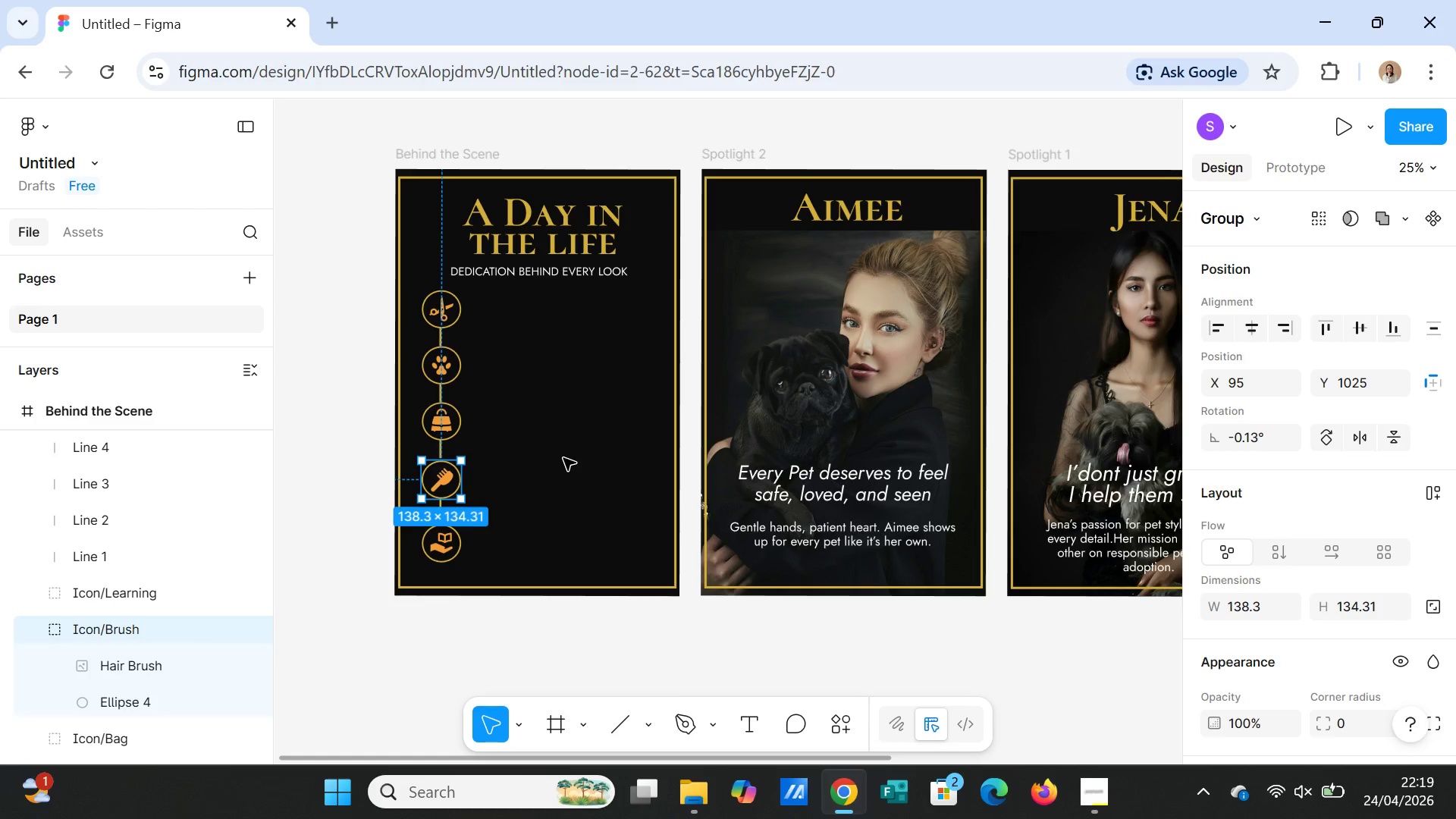 
left_click([563, 458])
 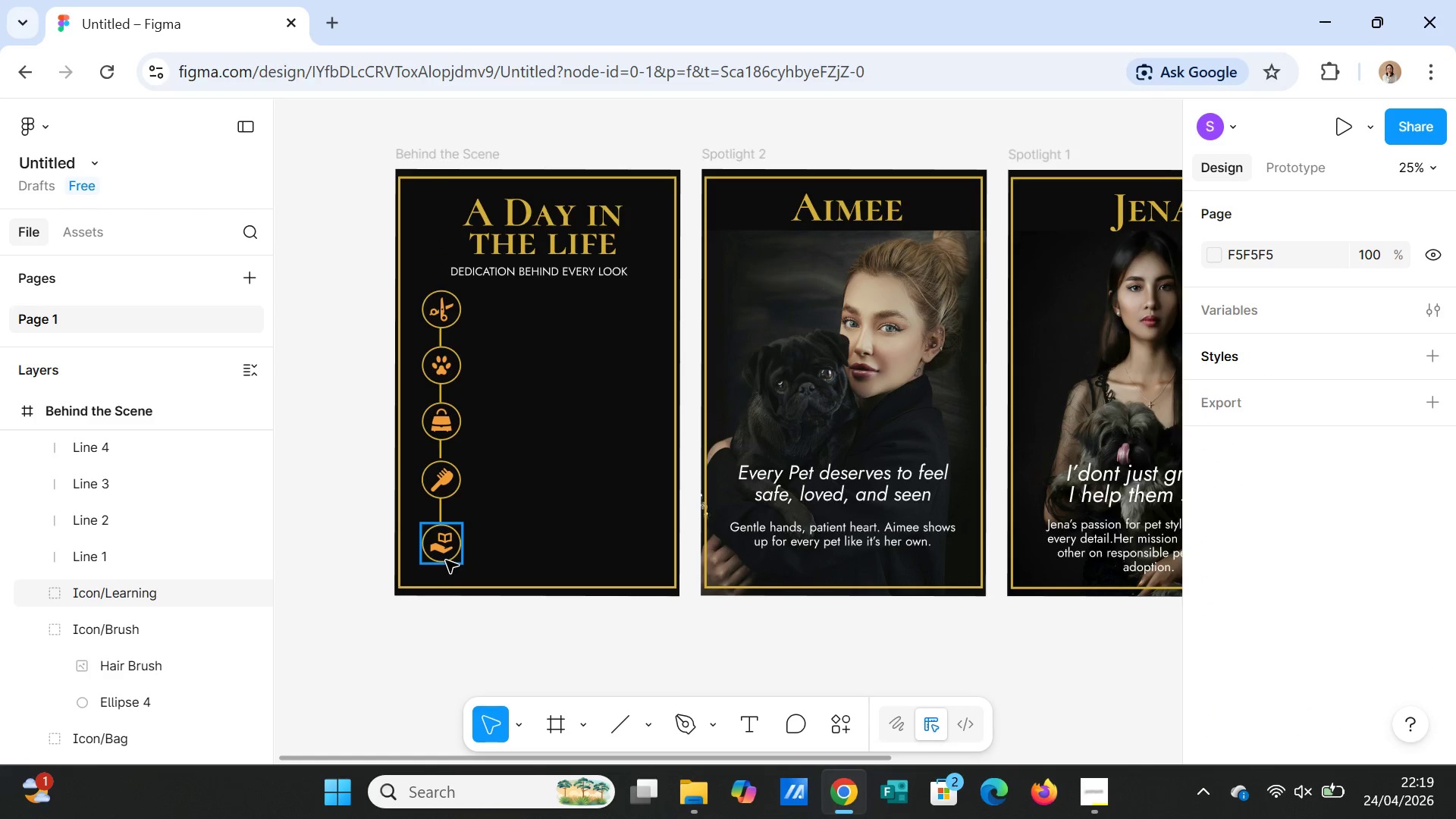 
left_click([445, 555])
 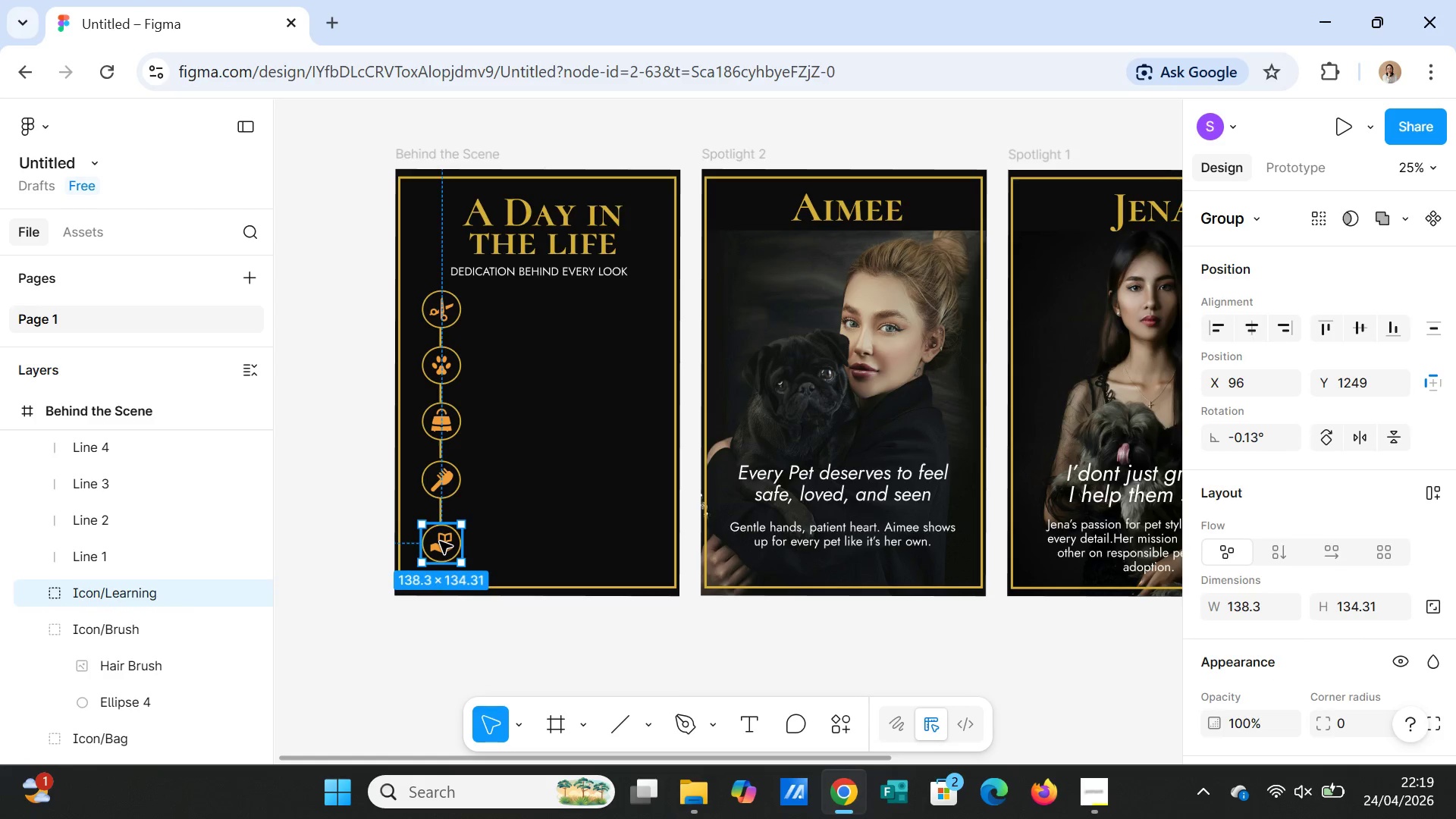 
left_click_drag(start_coordinate=[440, 541], to_coordinate=[439, 554])
 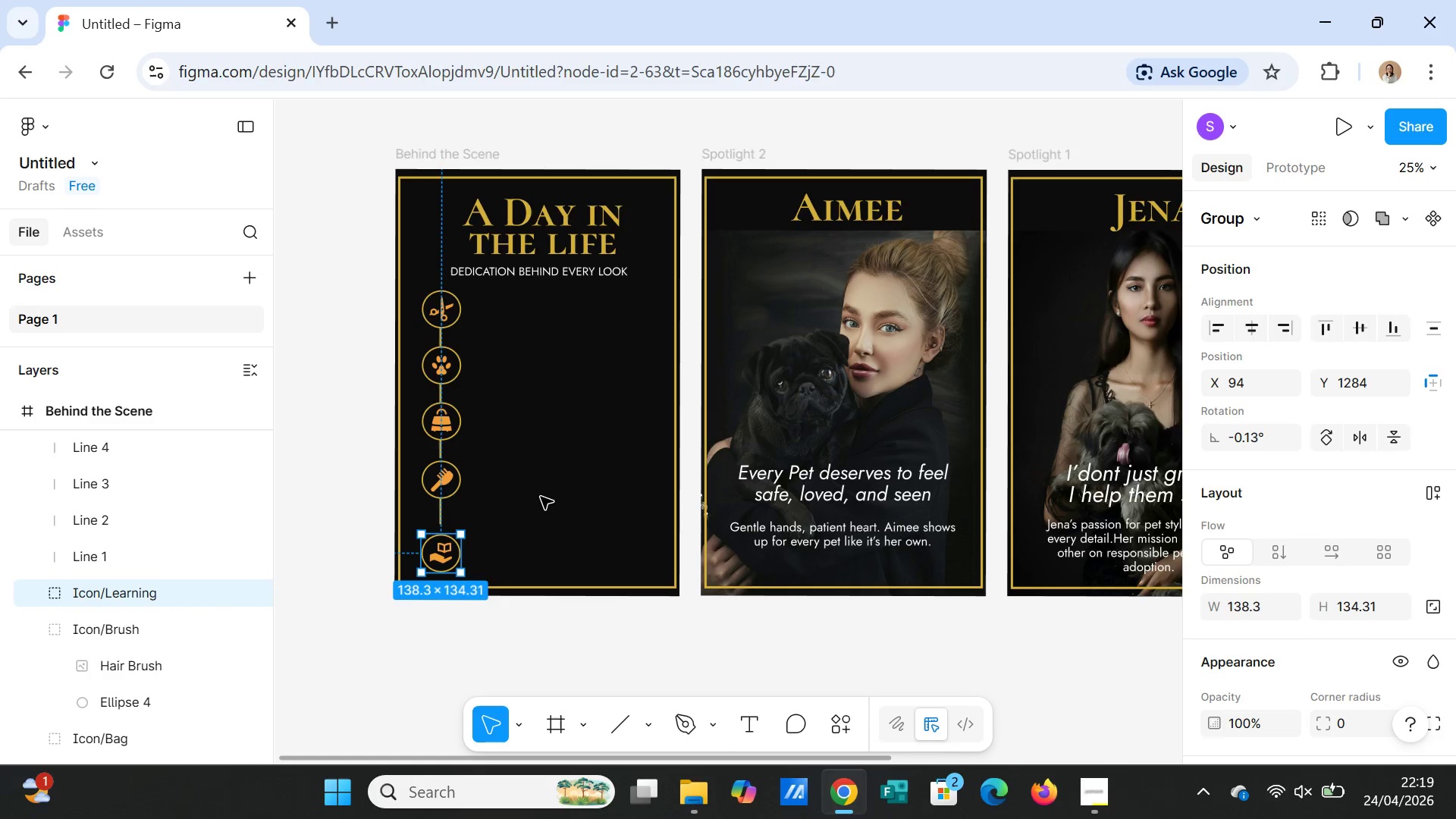 
left_click([541, 497])
 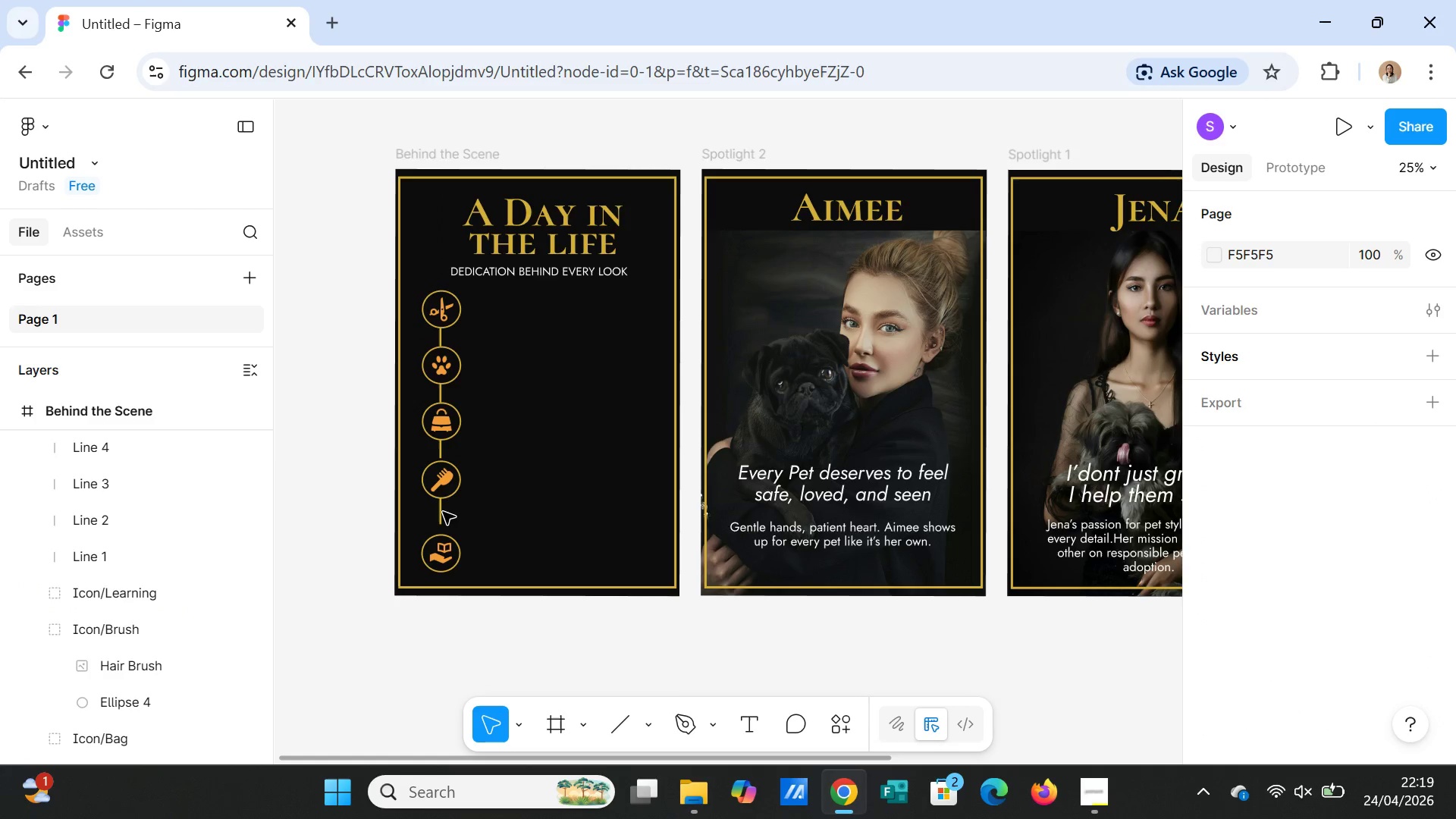 
left_click([442, 511])
 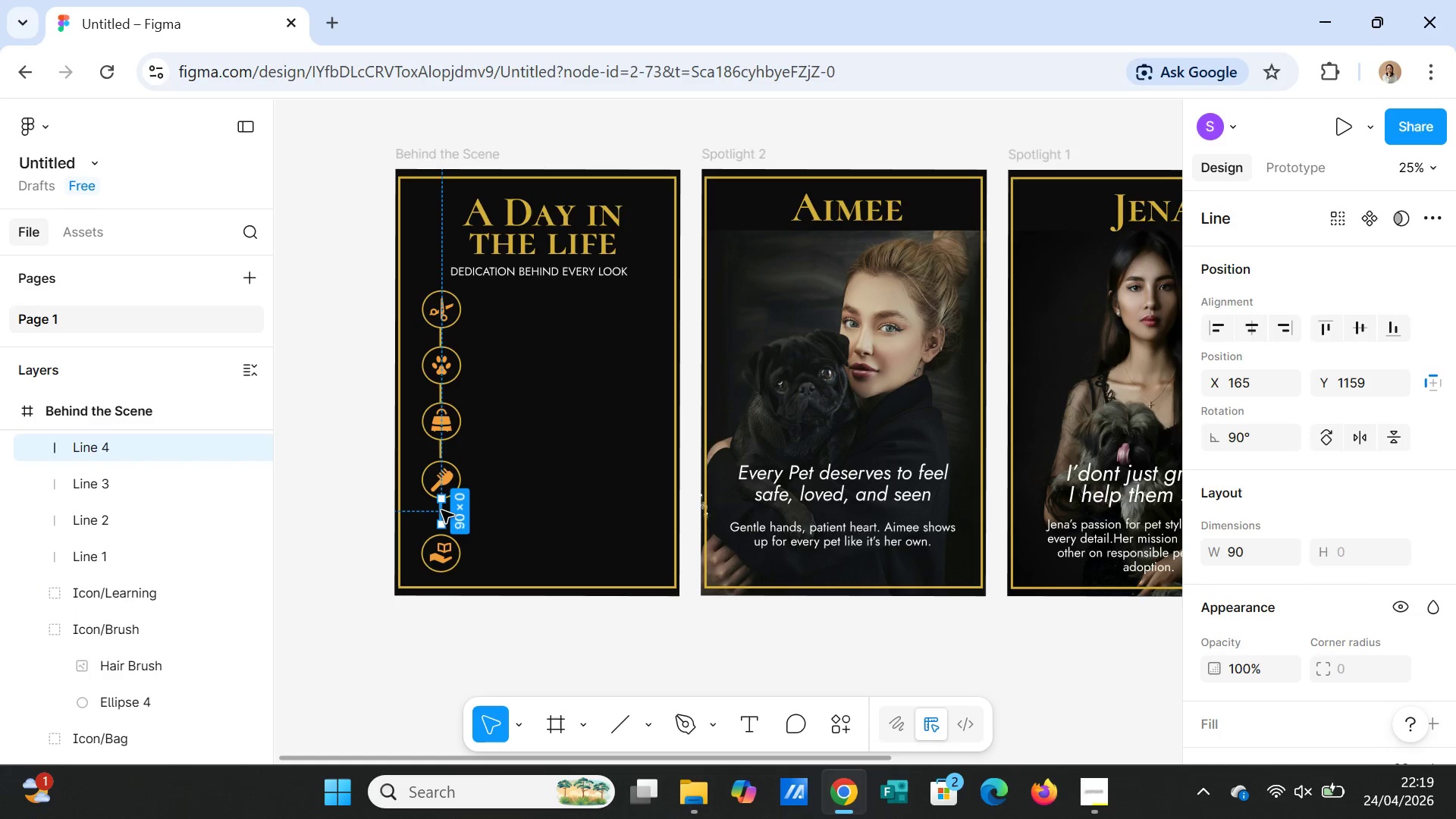 
left_click_drag(start_coordinate=[441, 510], to_coordinate=[442, 517])
 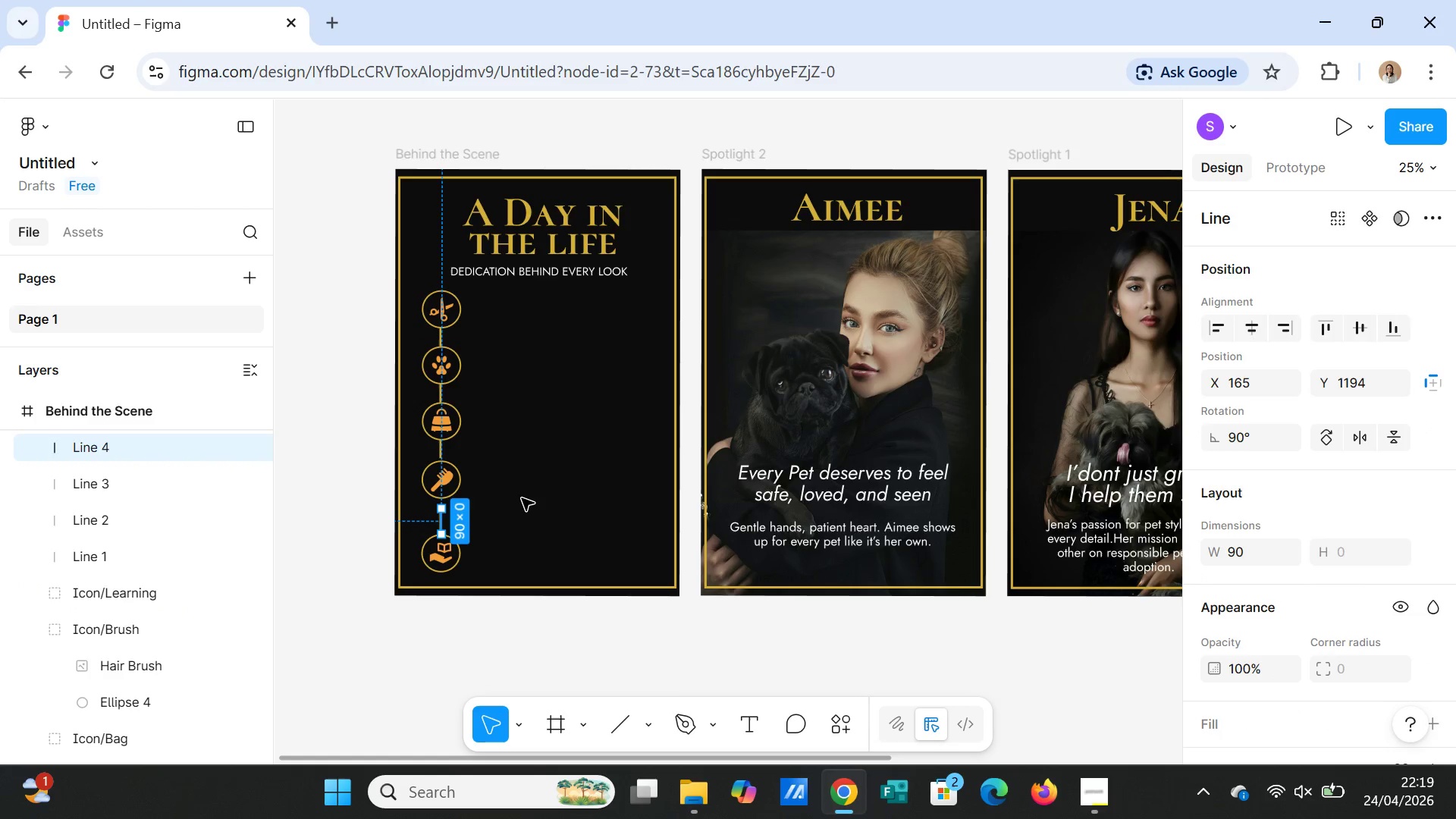 
left_click([522, 498])
 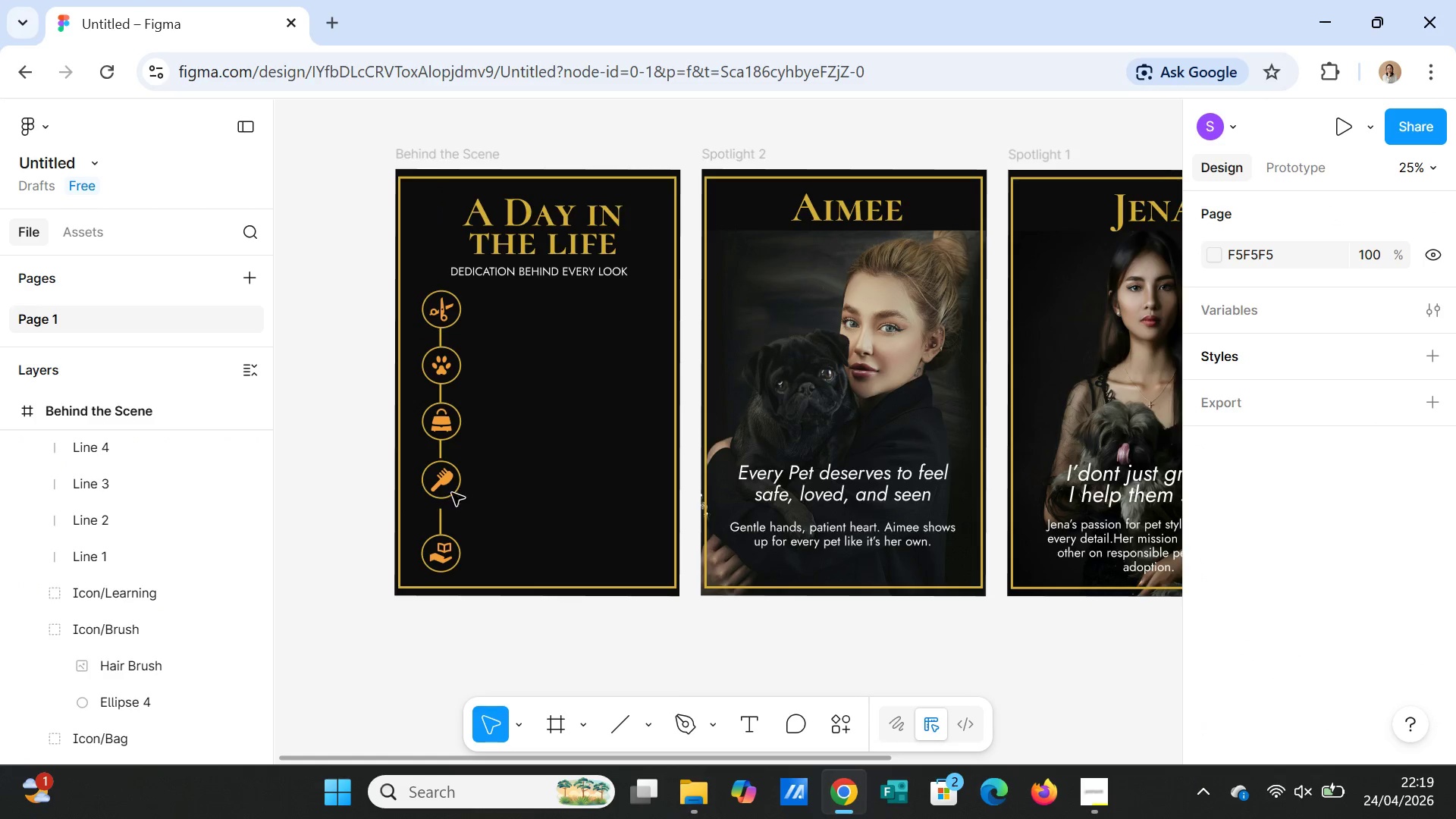 
left_click([447, 486])
 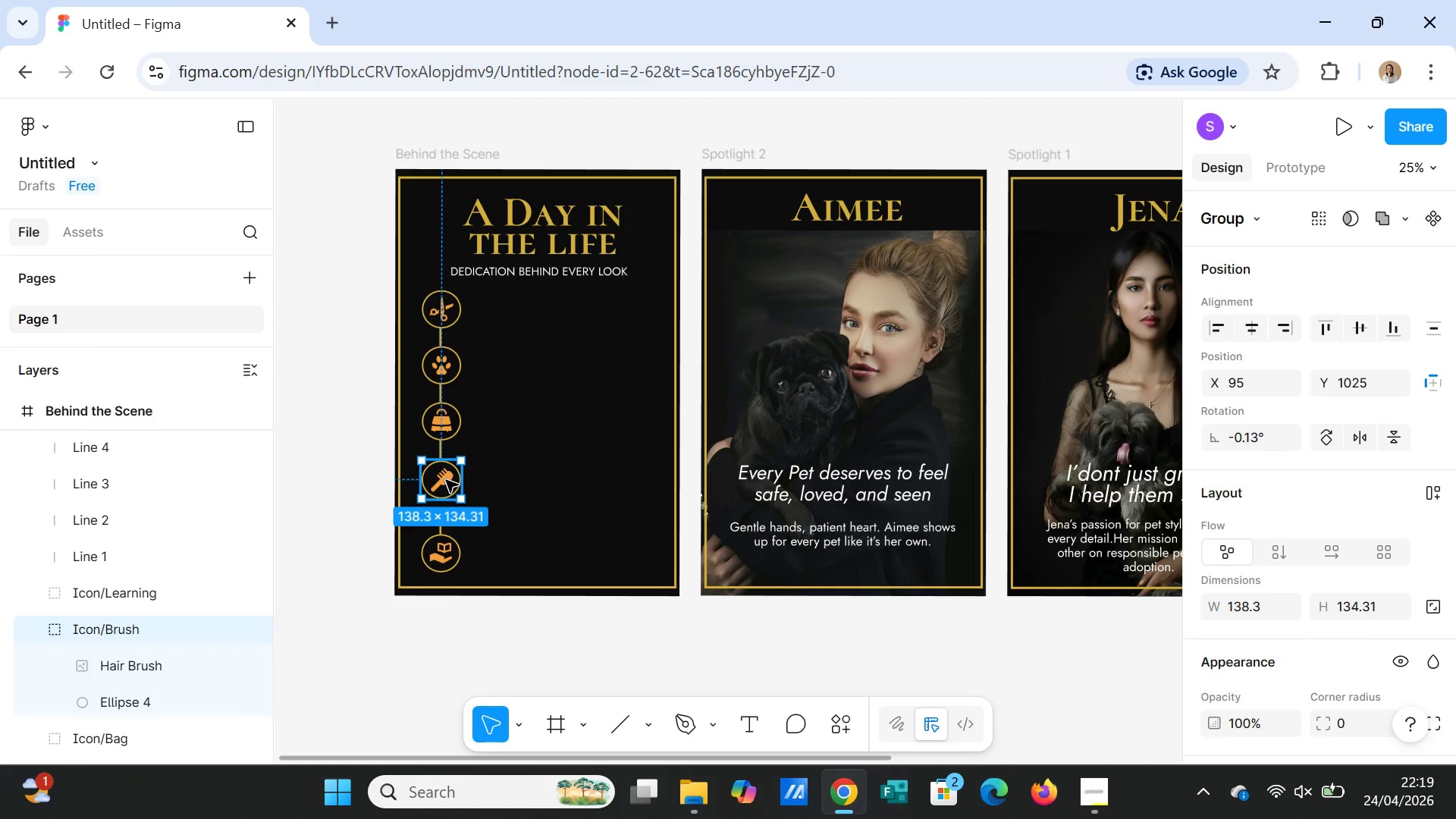 
left_click_drag(start_coordinate=[446, 480], to_coordinate=[446, 489])
 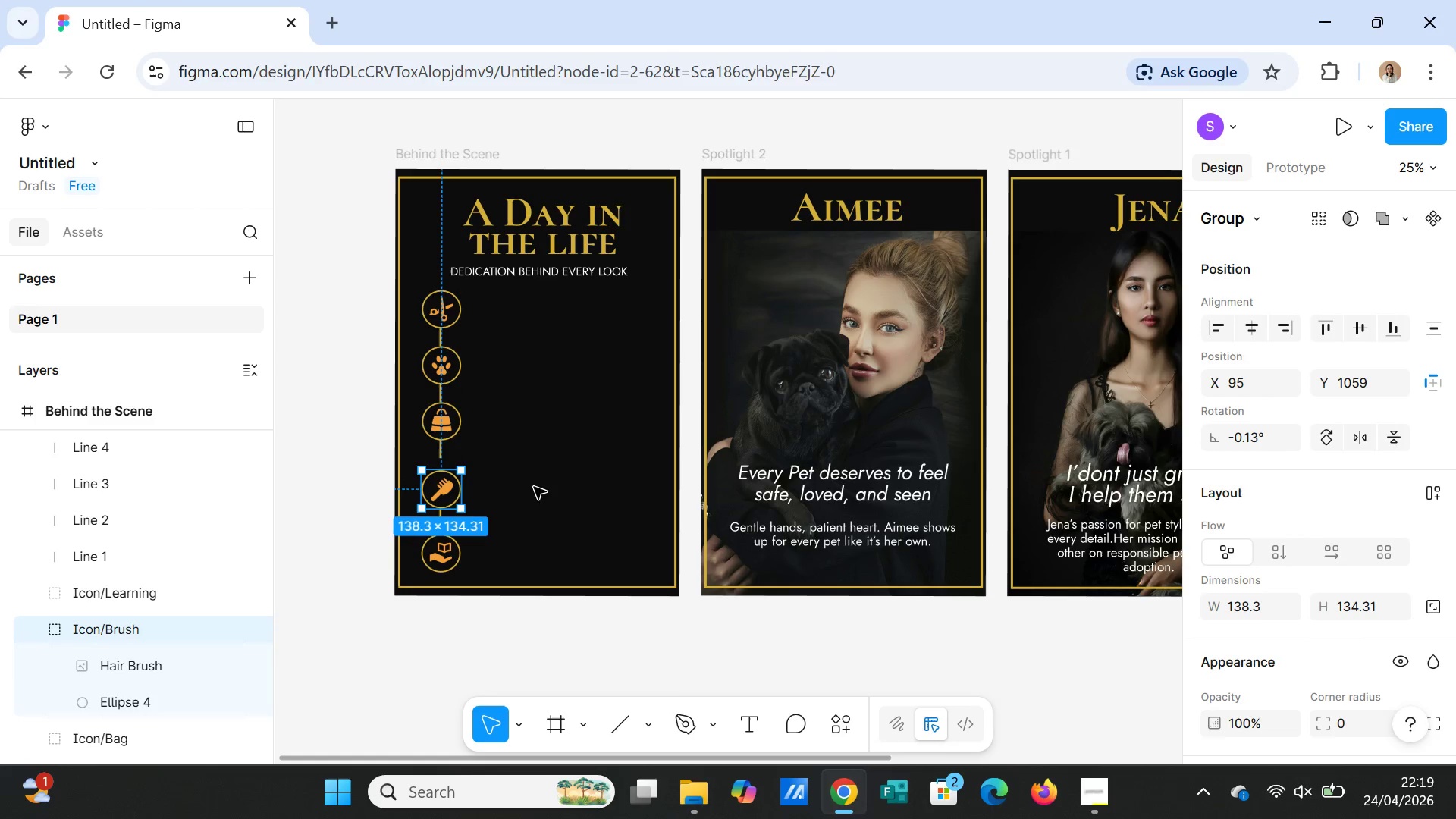 
left_click([534, 487])
 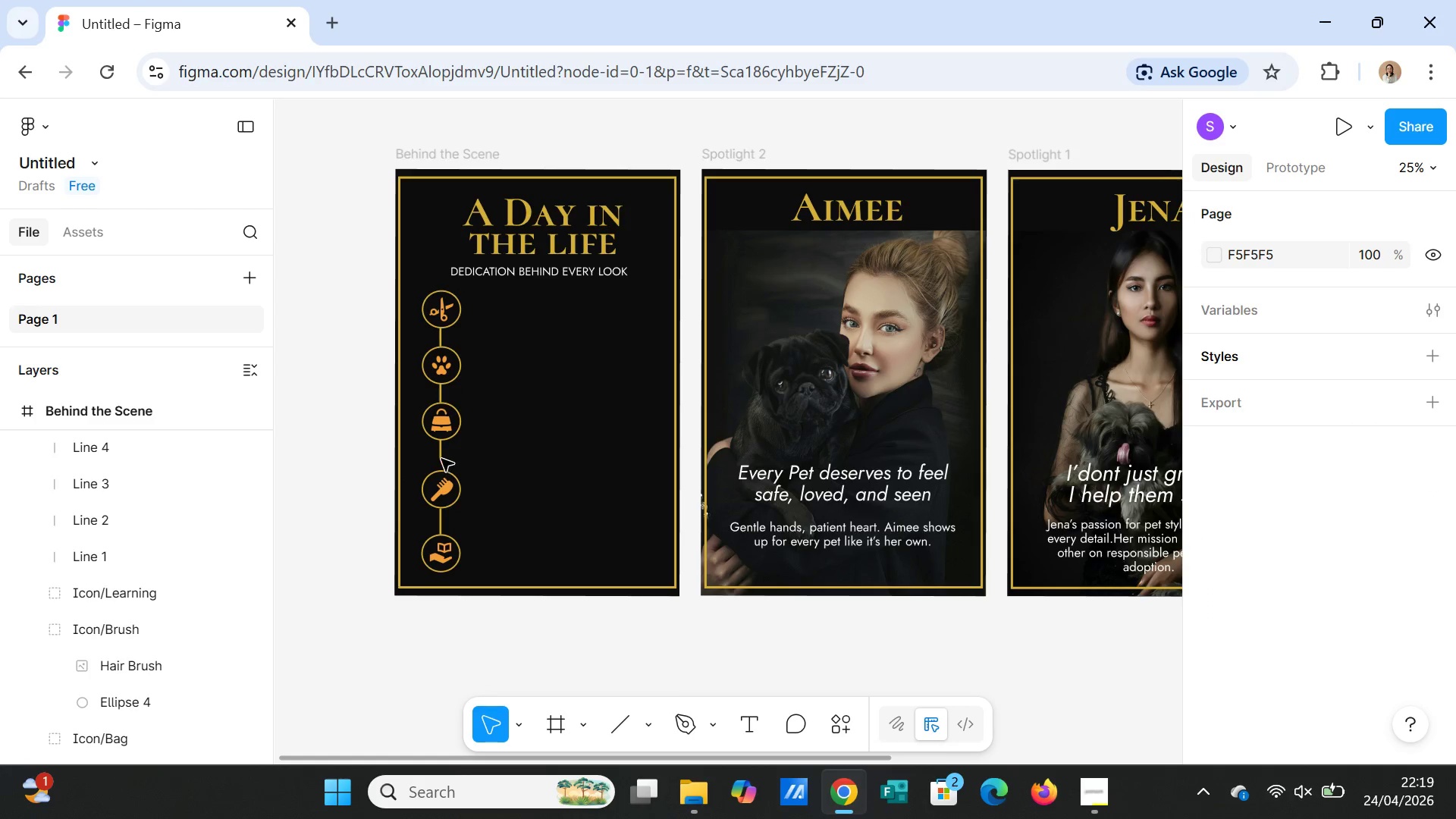 
left_click([441, 455])
 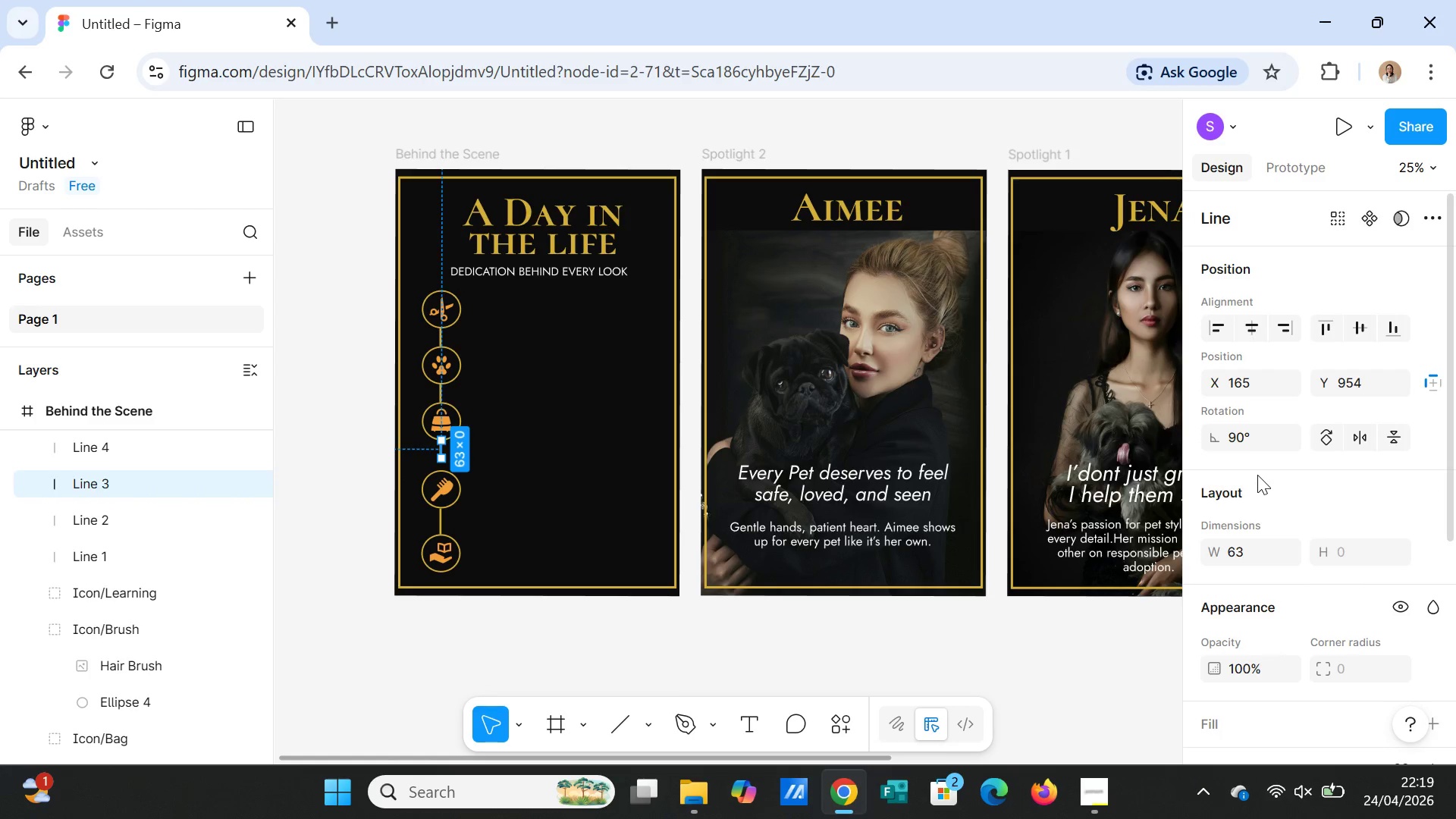 
left_click([1247, 552])
 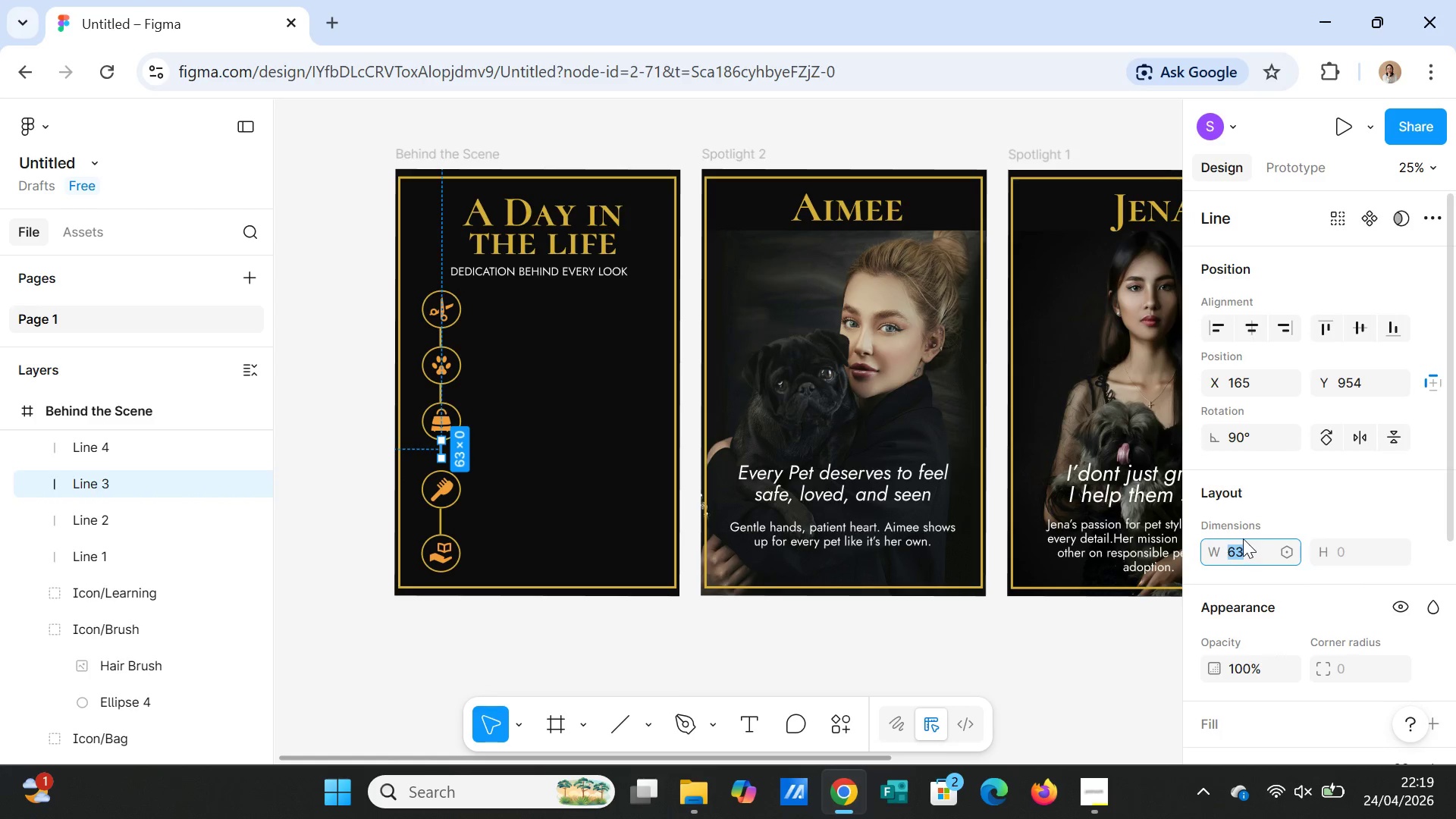 
type(80)
 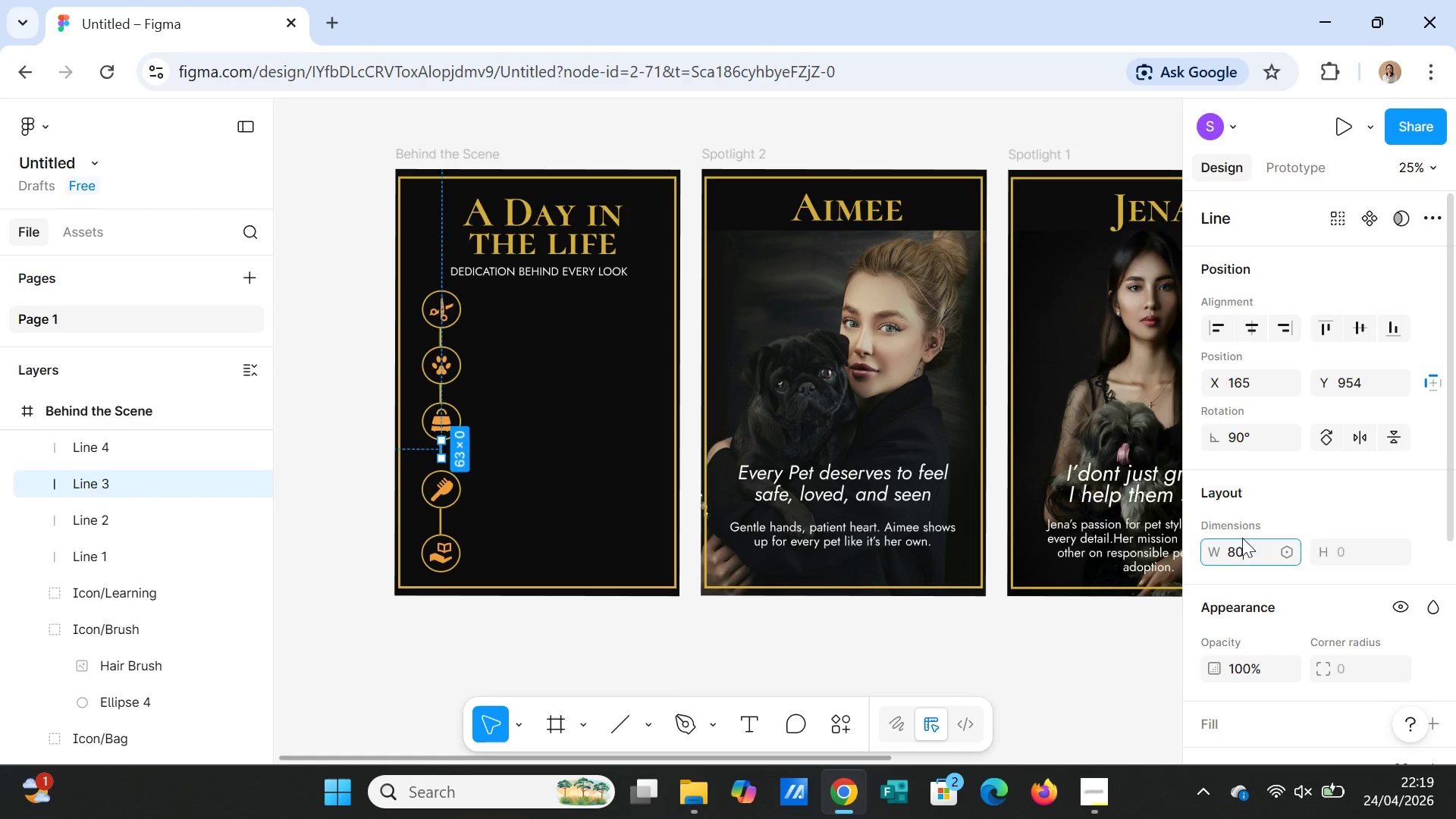 
key(Enter)
 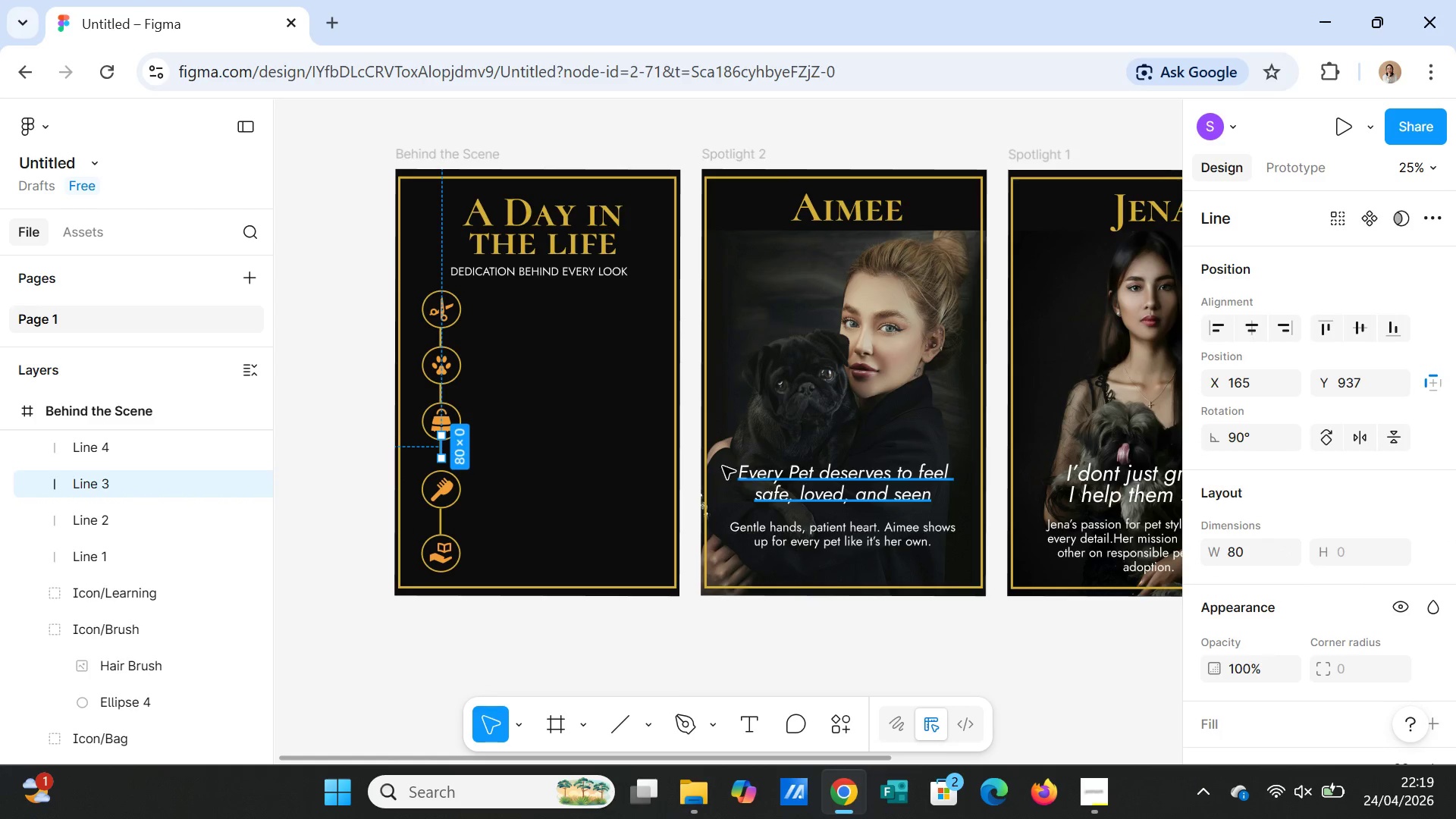 
left_click([535, 438])
 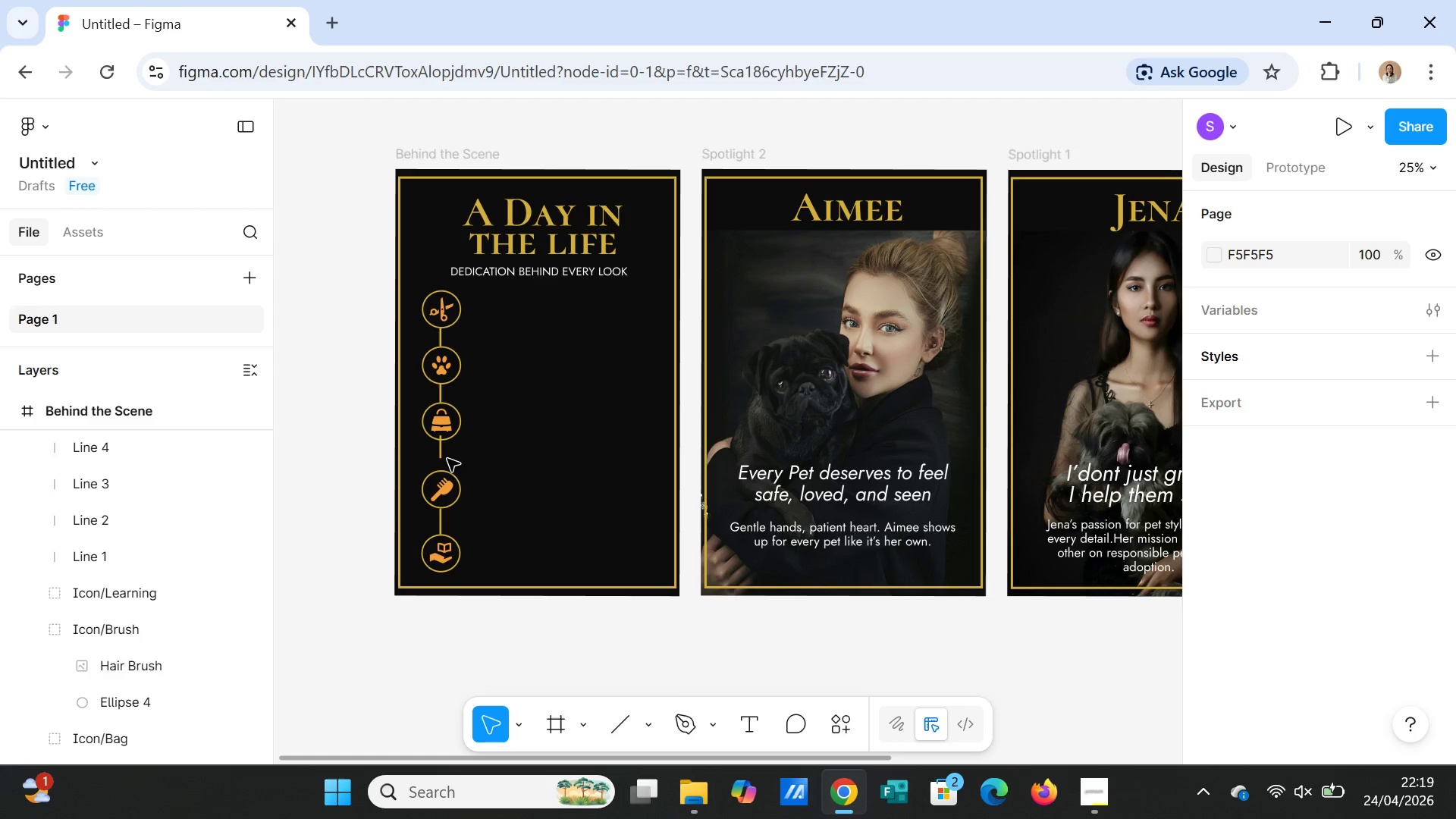 
left_click([442, 449])
 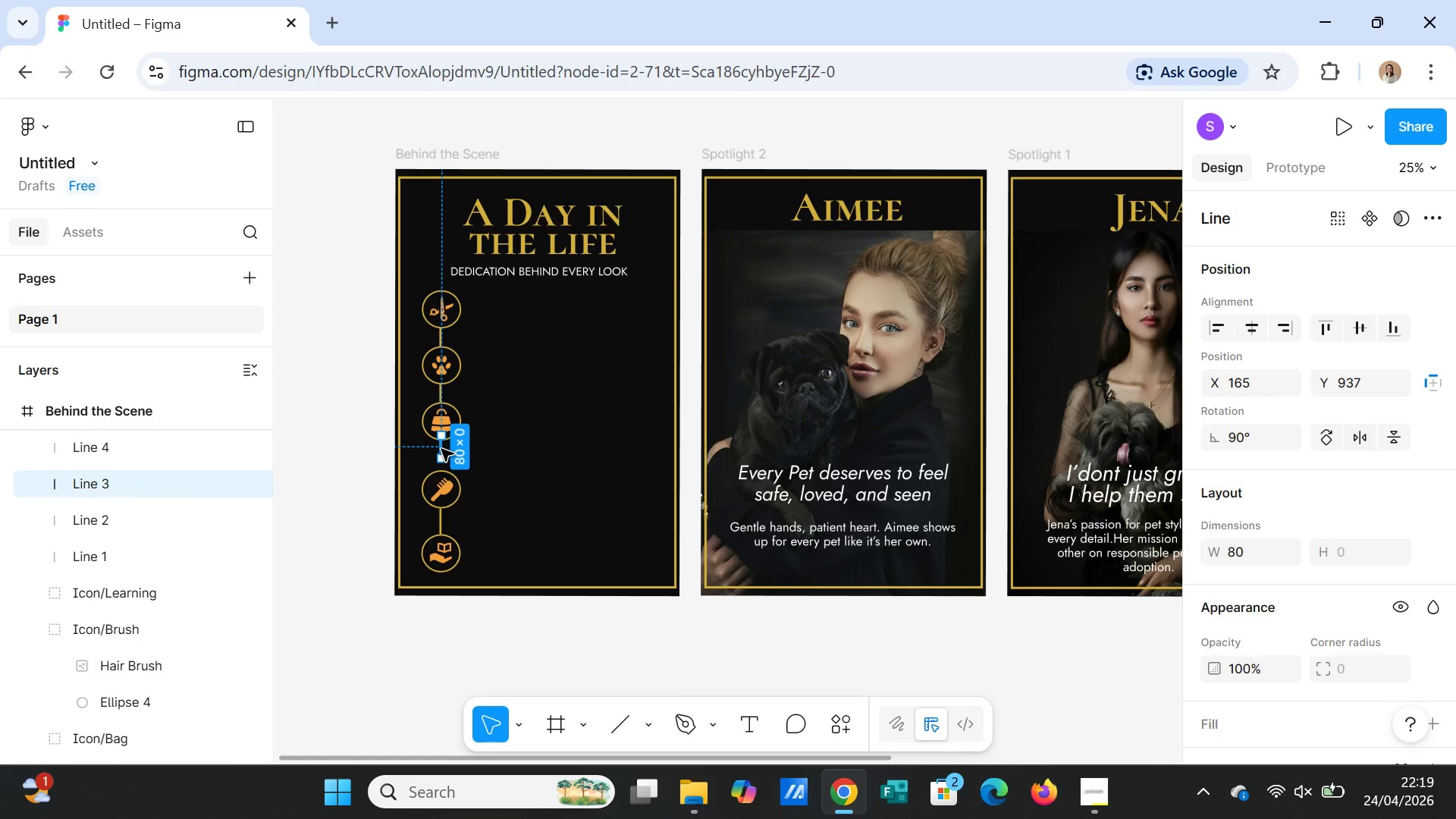 
left_click_drag(start_coordinate=[441, 449], to_coordinate=[441, 460])
 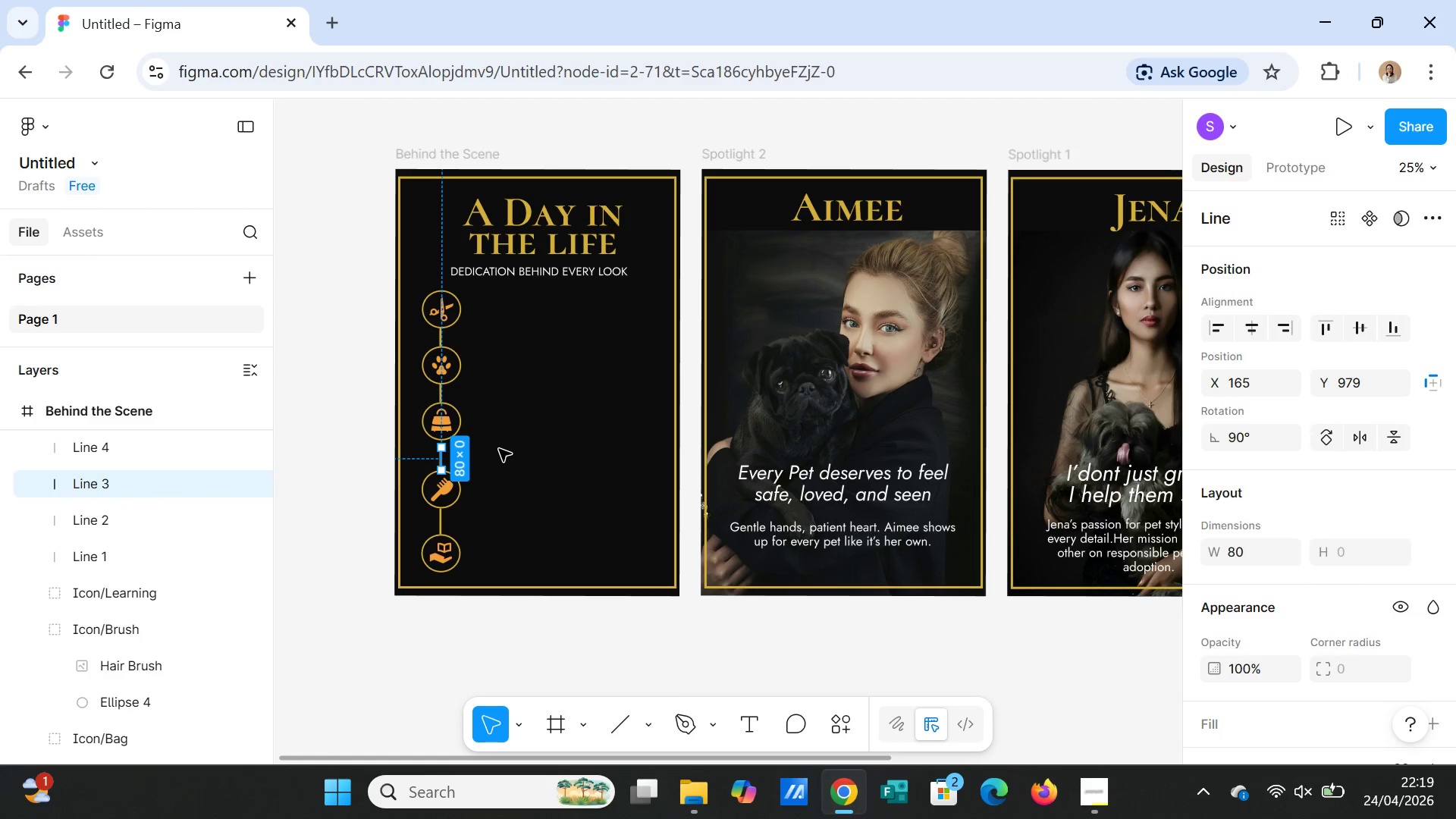 
left_click([499, 449])
 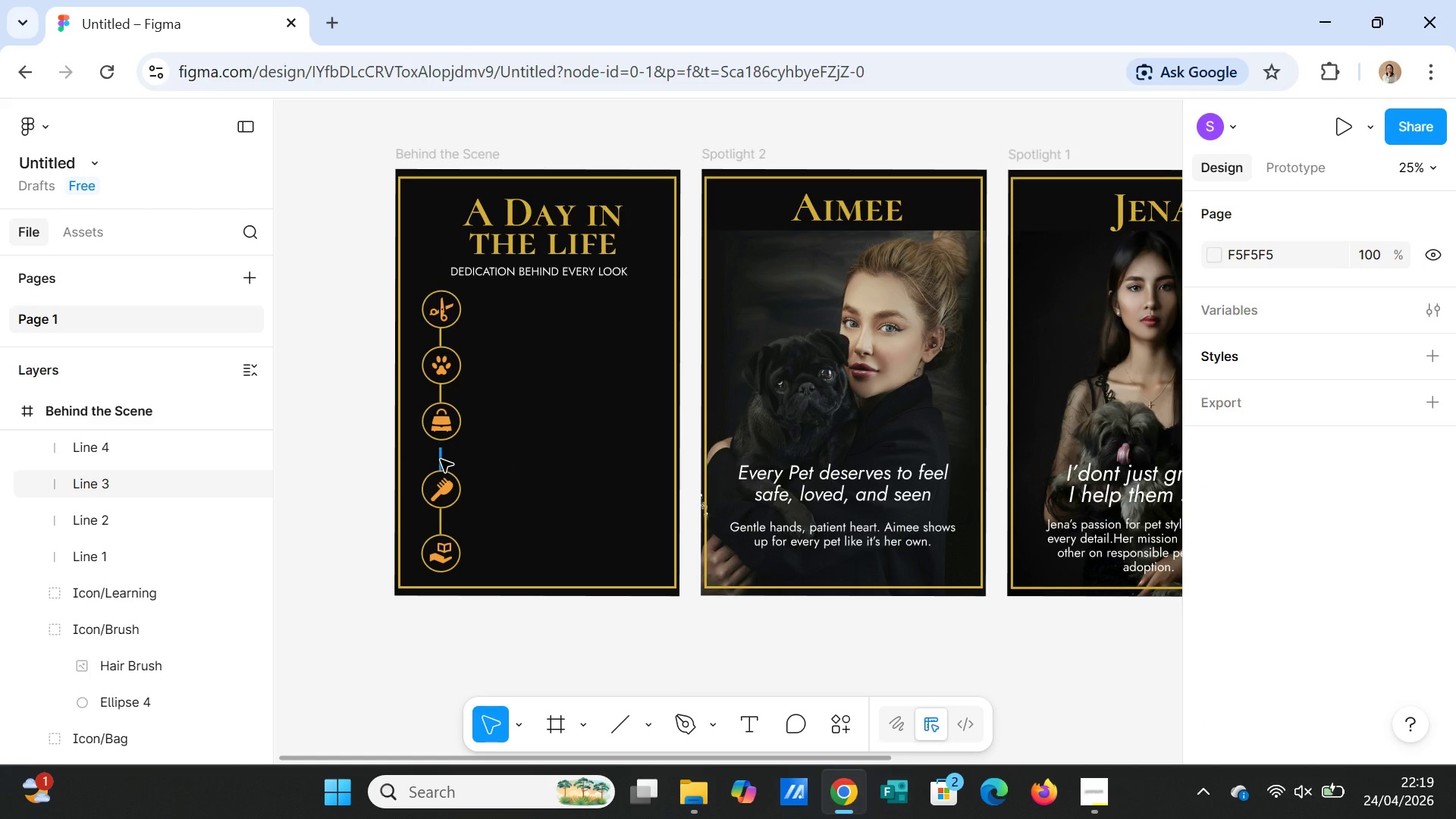 
wait(6.14)
 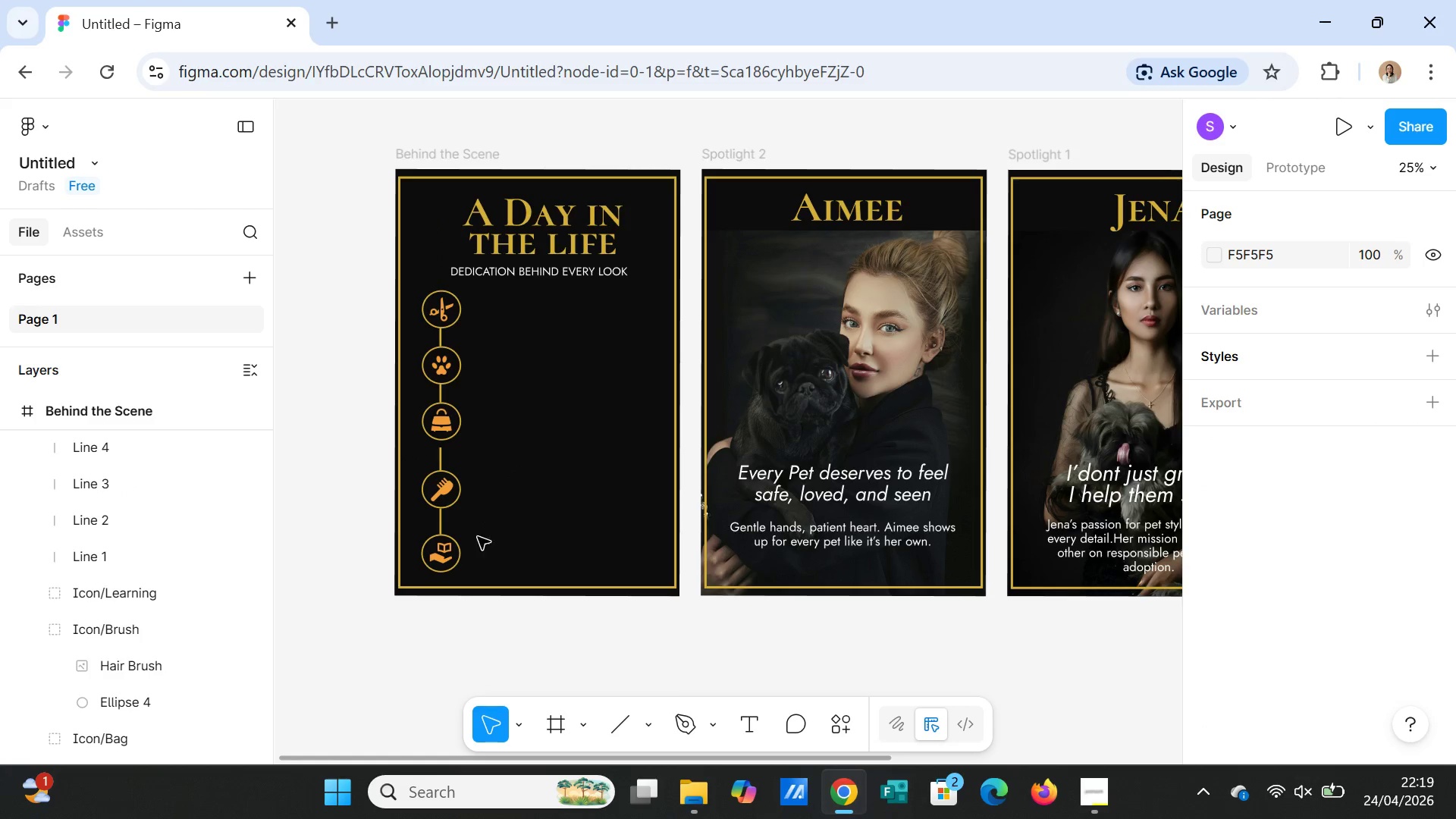 
left_click([441, 460])
 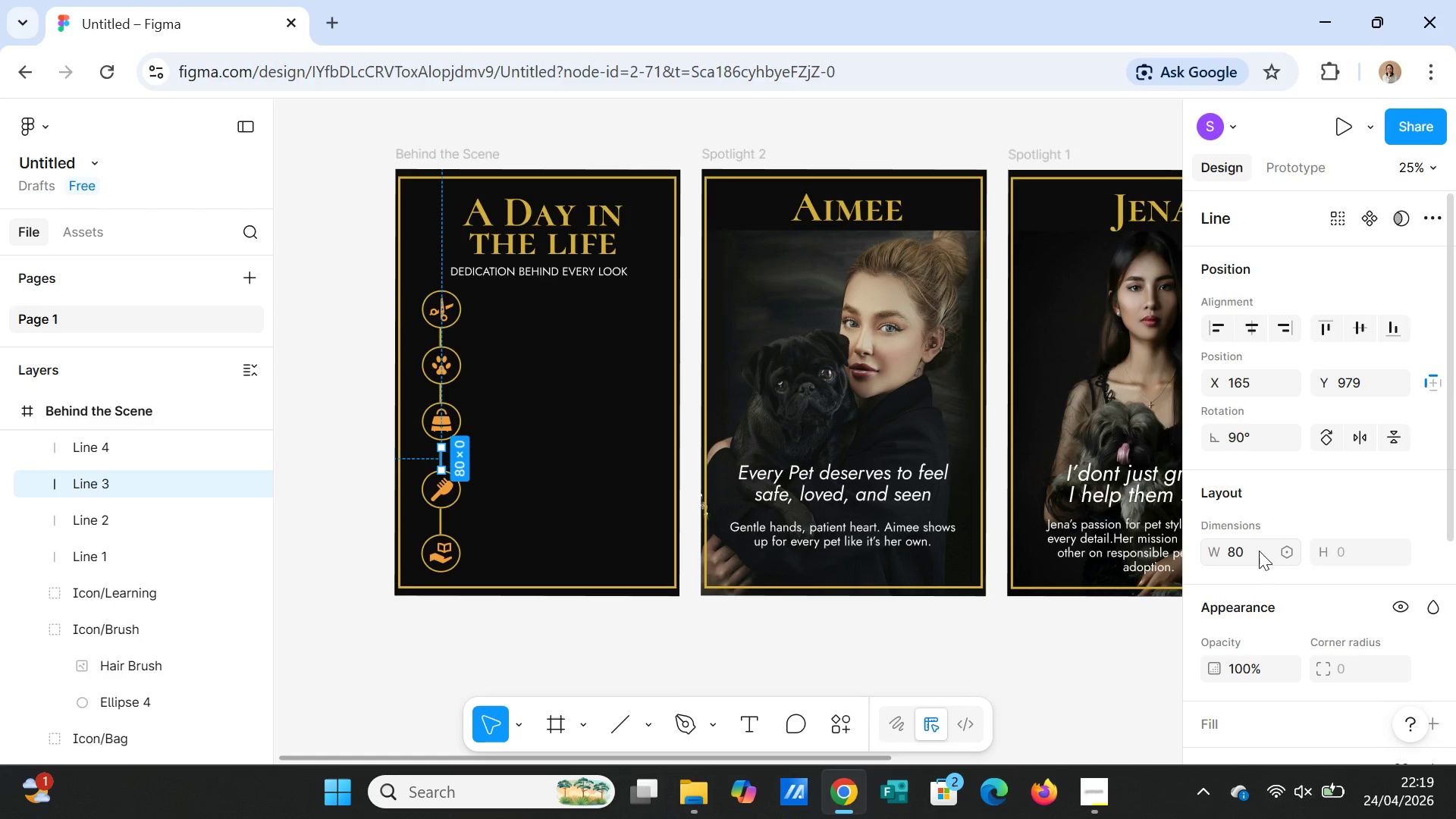 
left_click([1244, 554])
 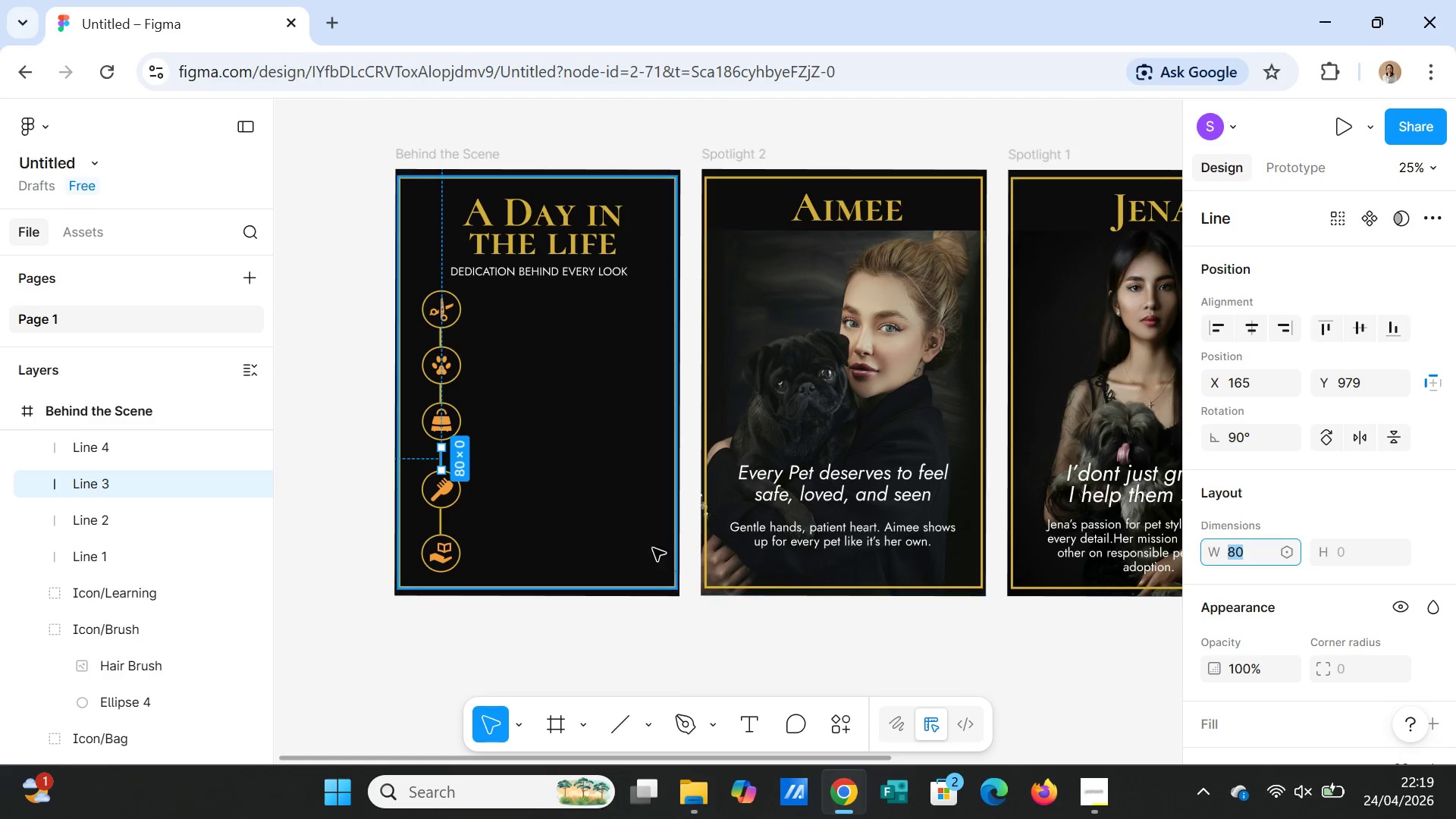 
left_click([536, 519])
 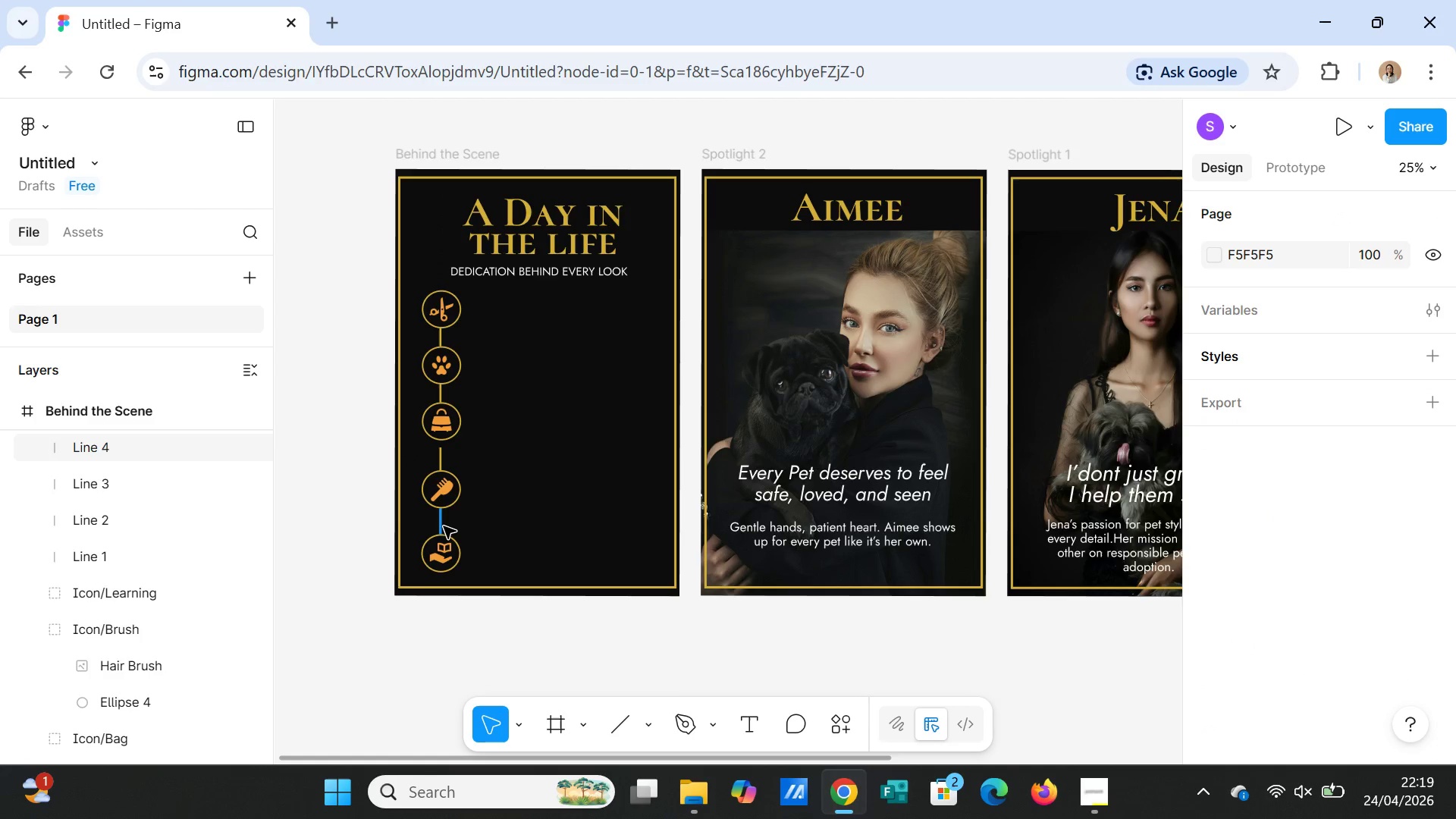 
left_click([444, 526])
 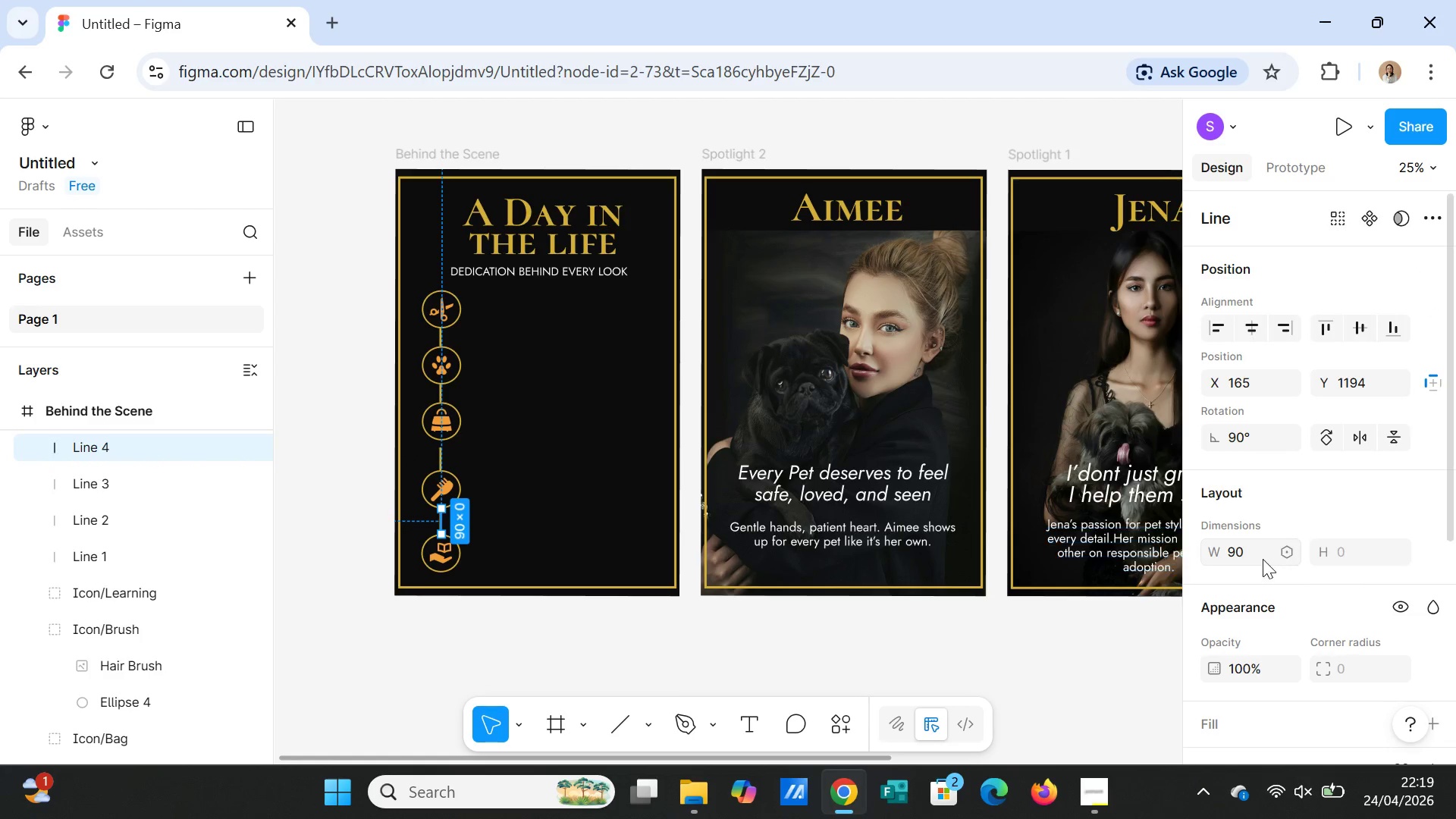 
left_click([1262, 561])
 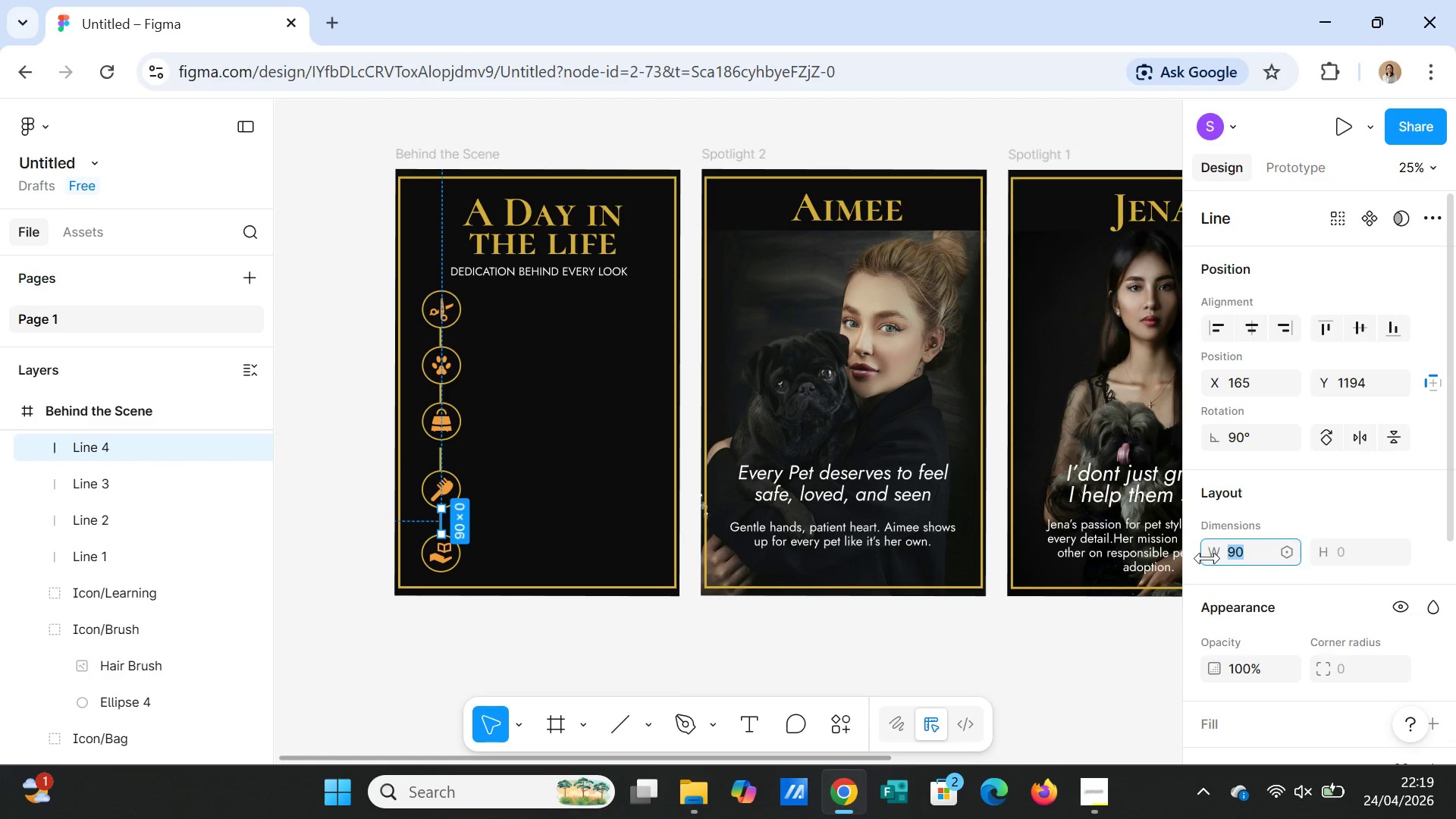 
type(80)
 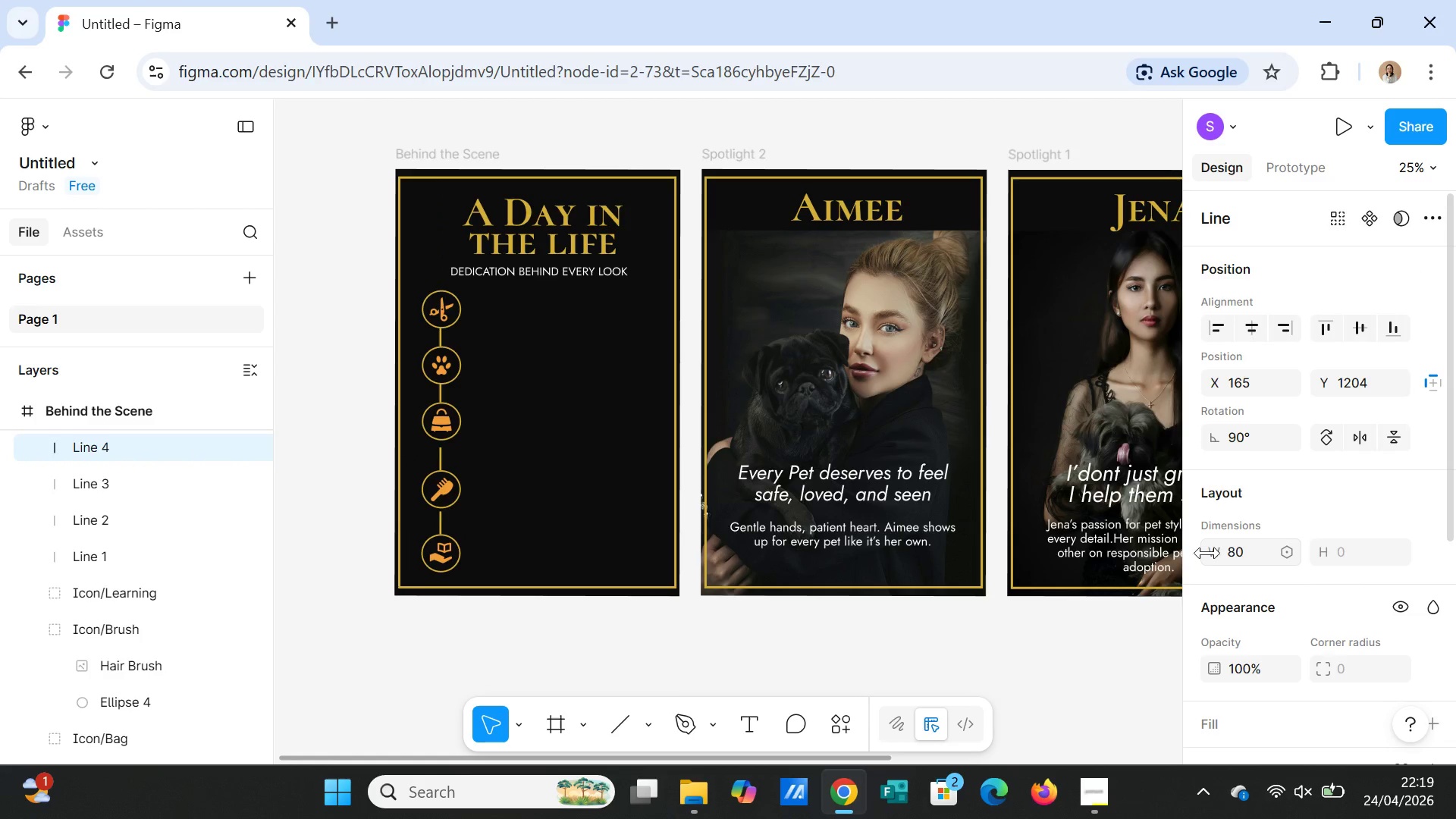 
key(Enter)
 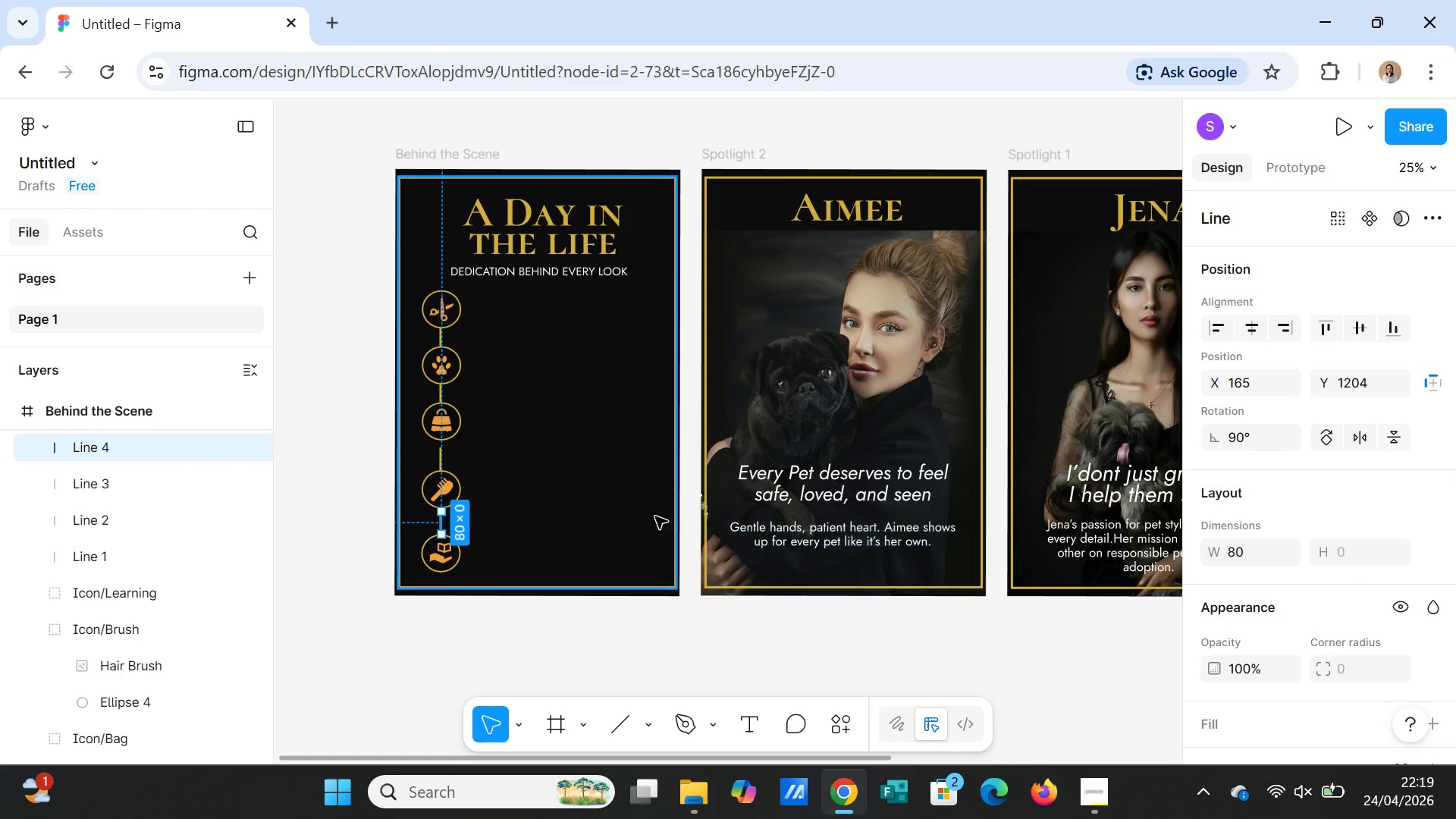 
left_click([518, 504])
 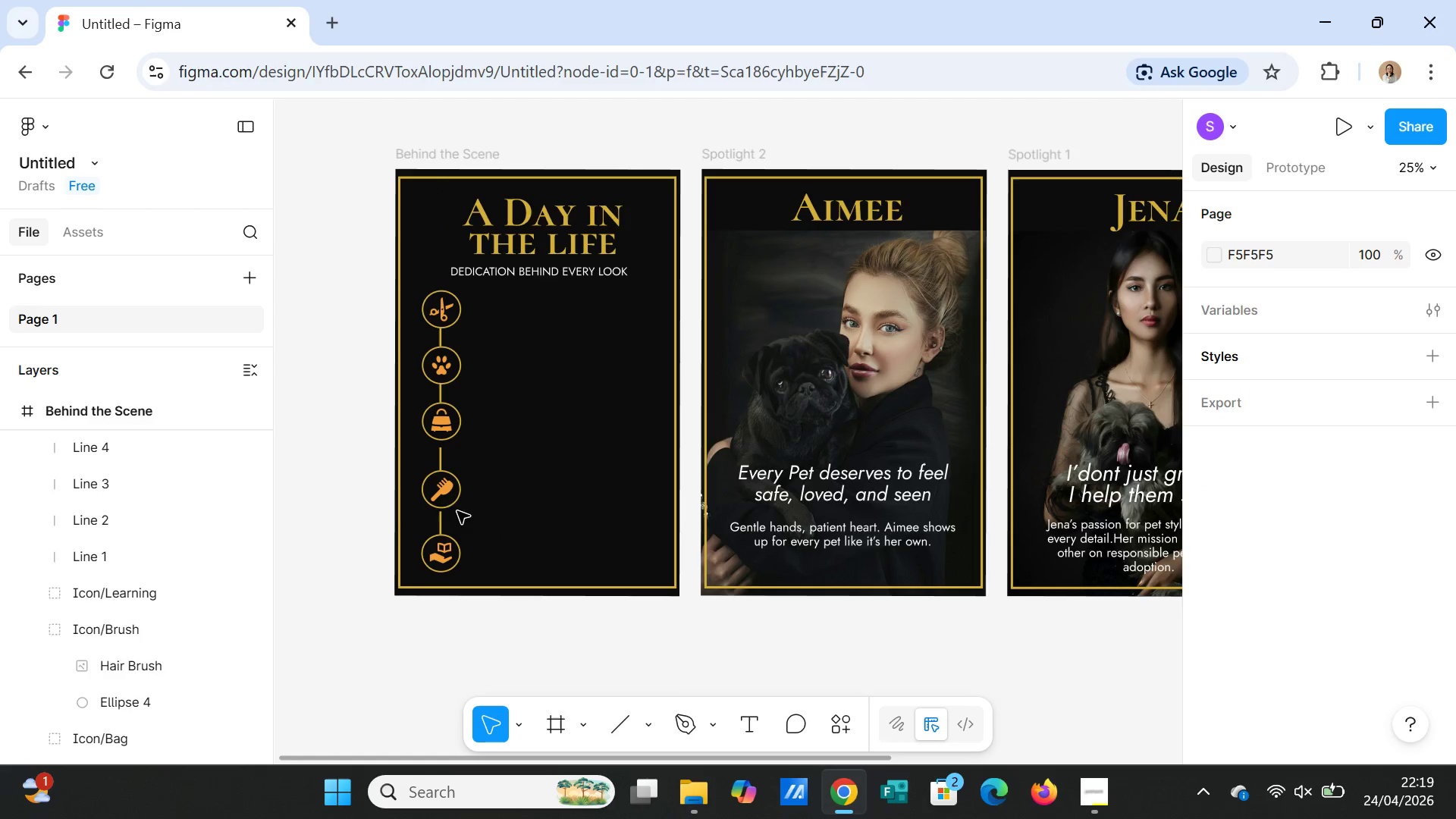 
left_click_drag(start_coordinate=[450, 491], to_coordinate=[451, 495])
 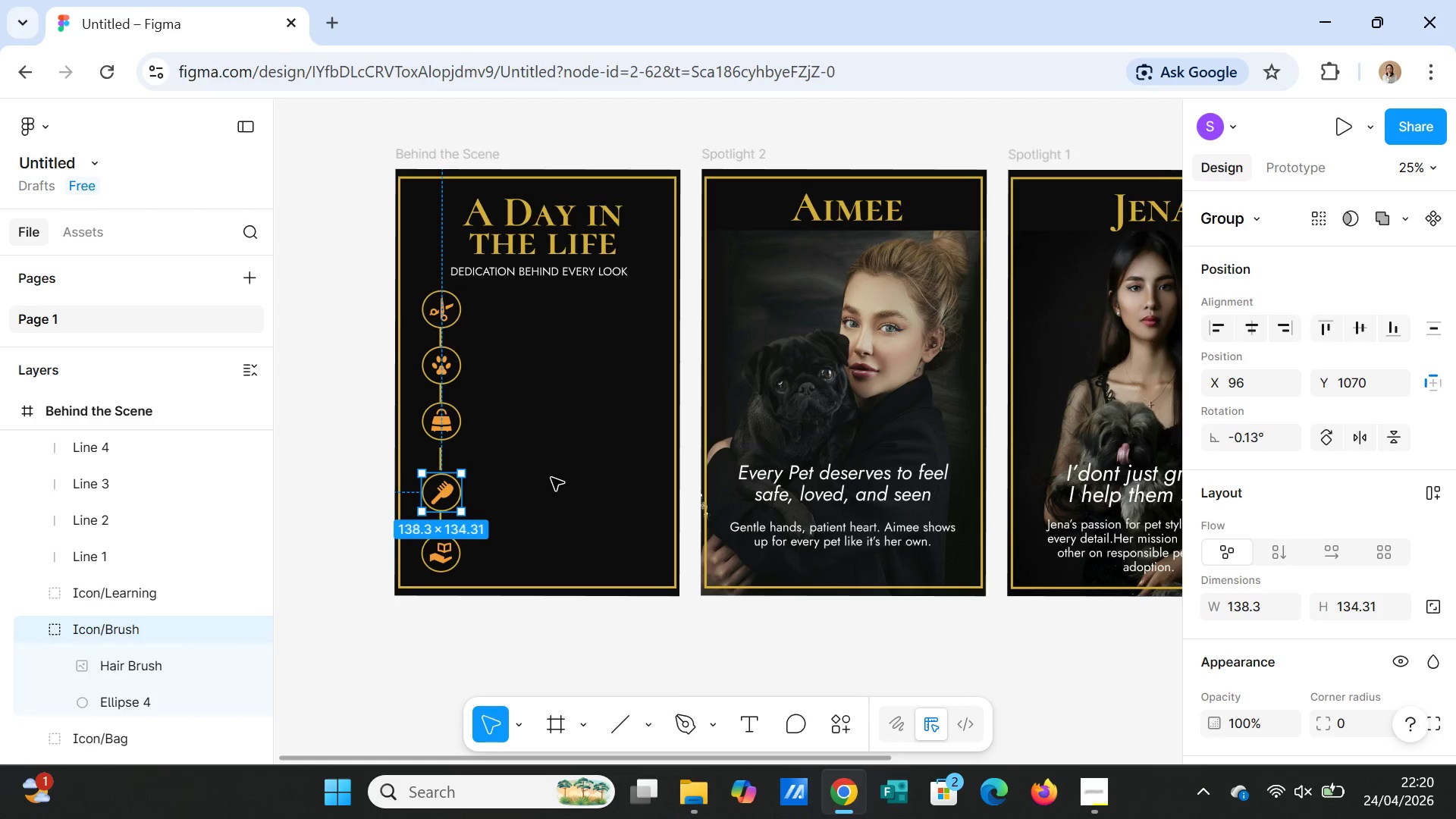 
left_click([551, 478])
 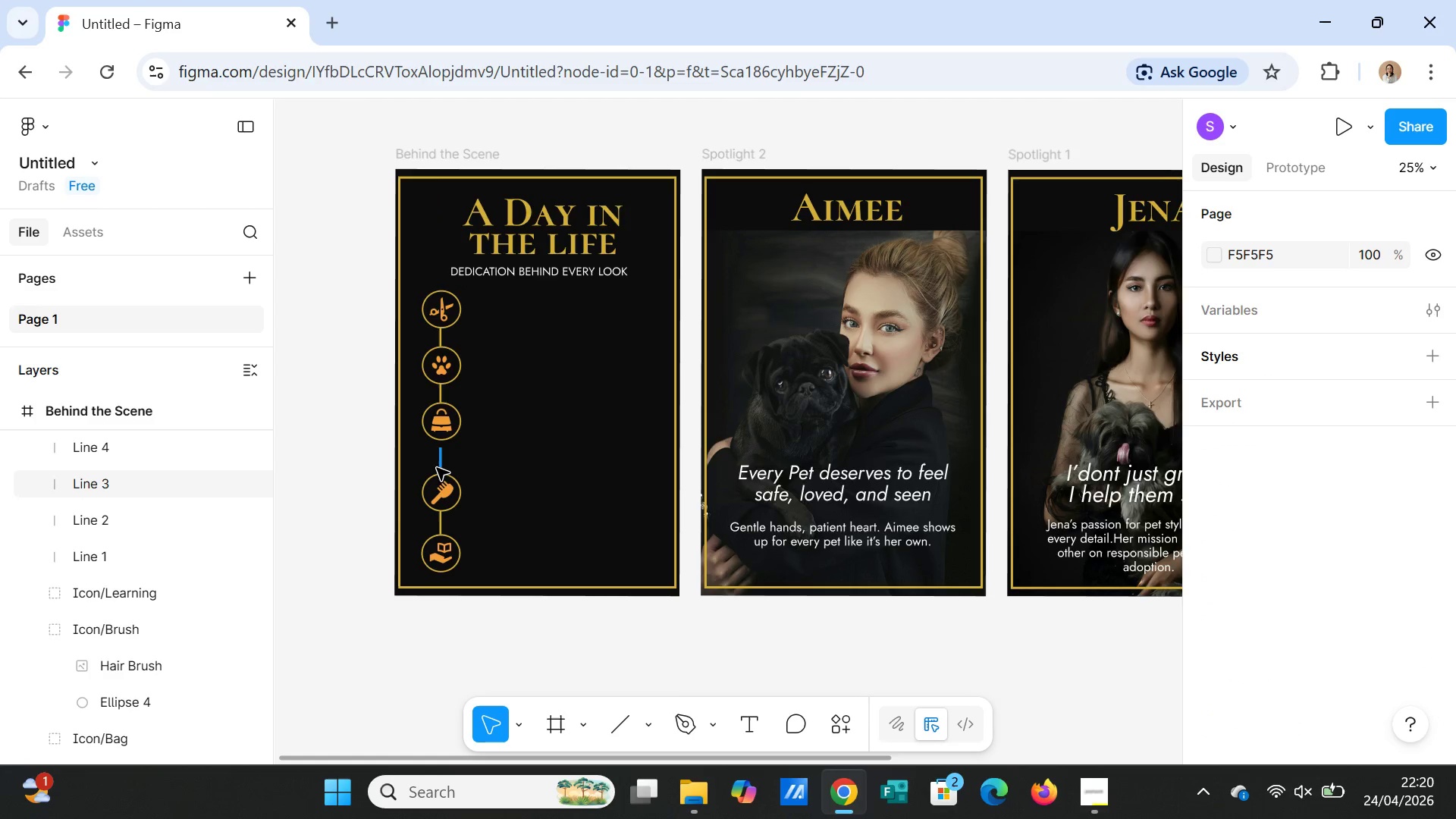 
left_click([441, 462])
 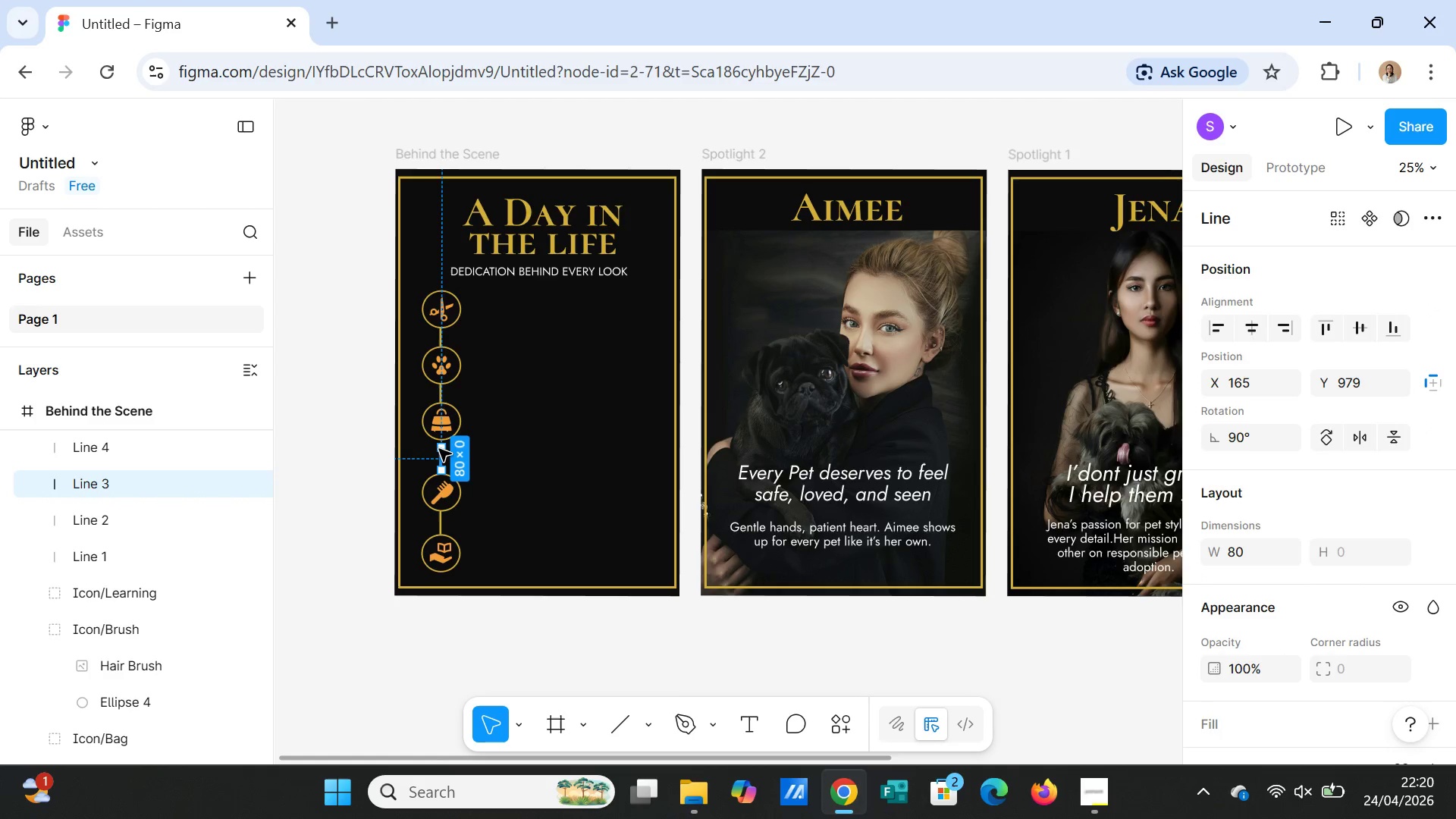 
left_click_drag(start_coordinate=[447, 425], to_coordinate=[449, 431])
 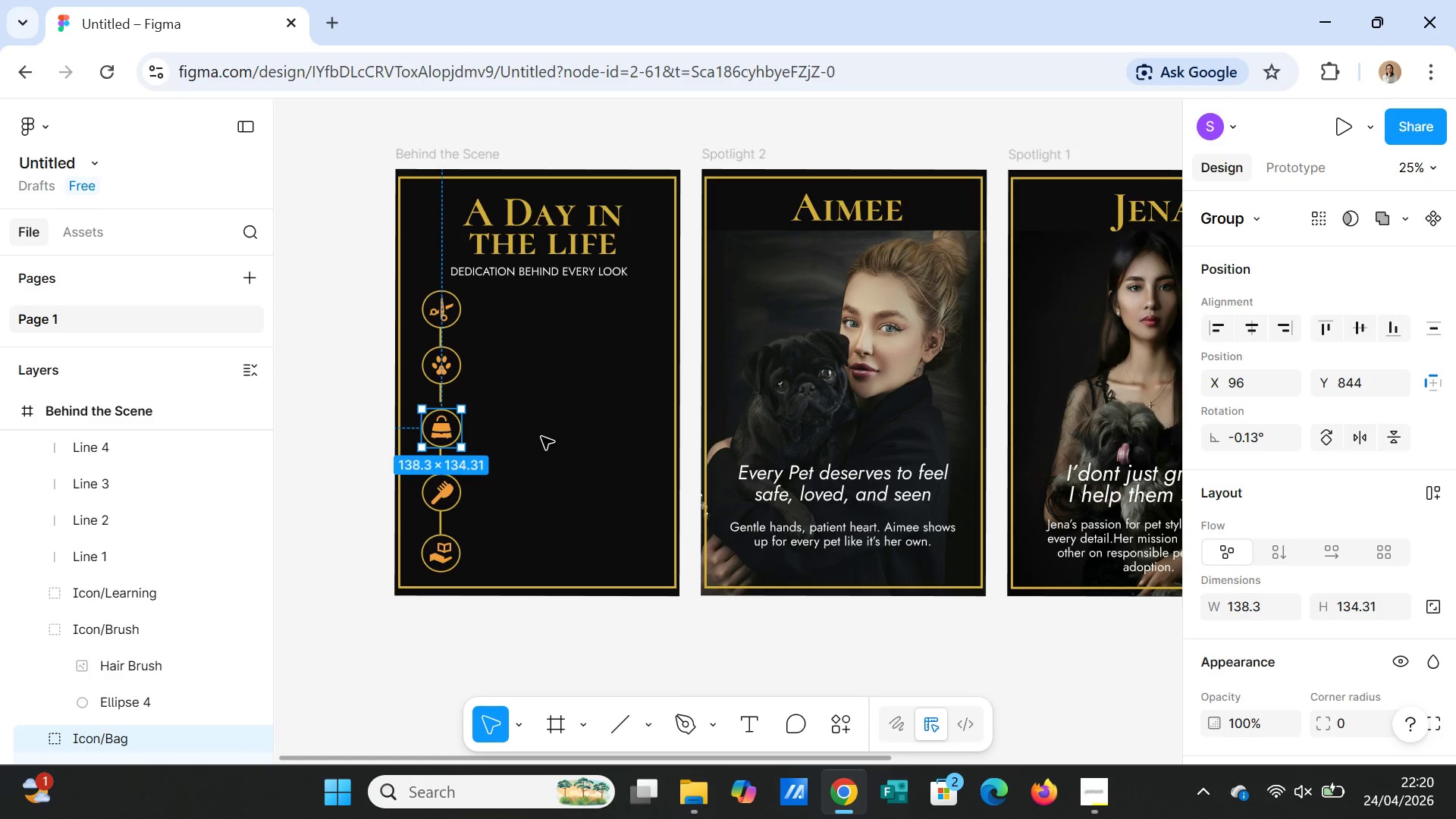 
left_click([541, 437])
 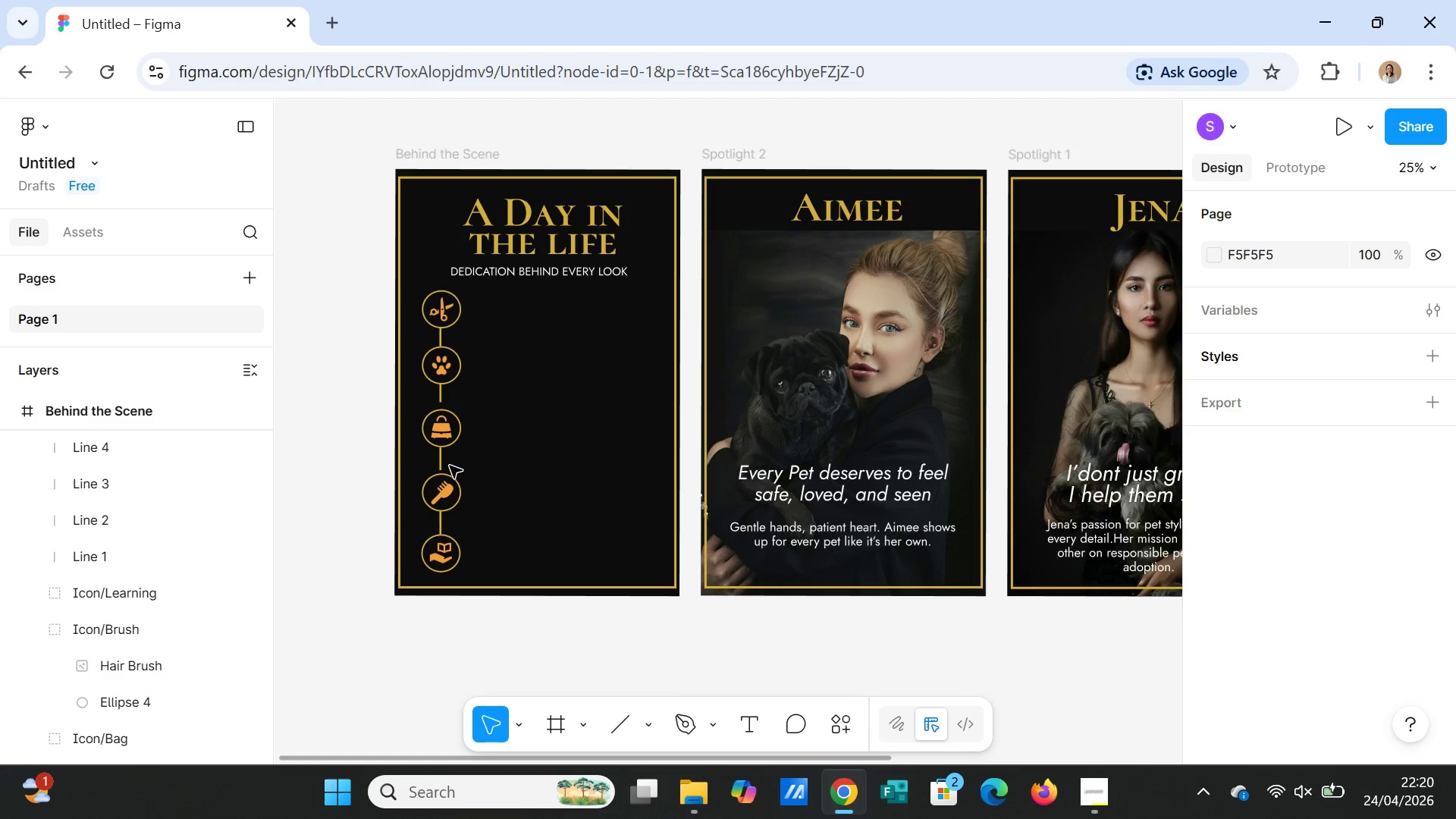 
left_click([443, 457])
 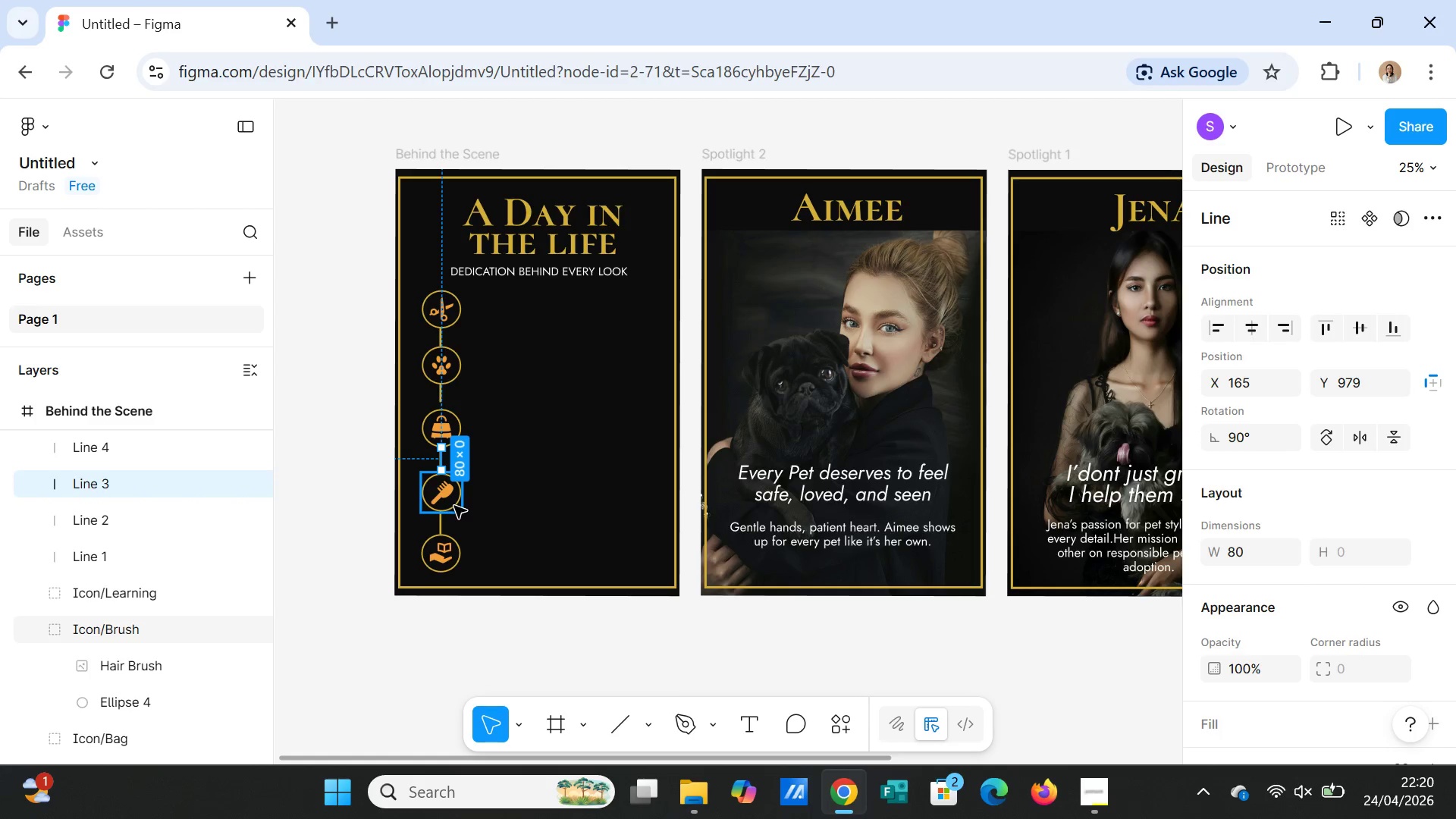 
left_click([442, 526])
 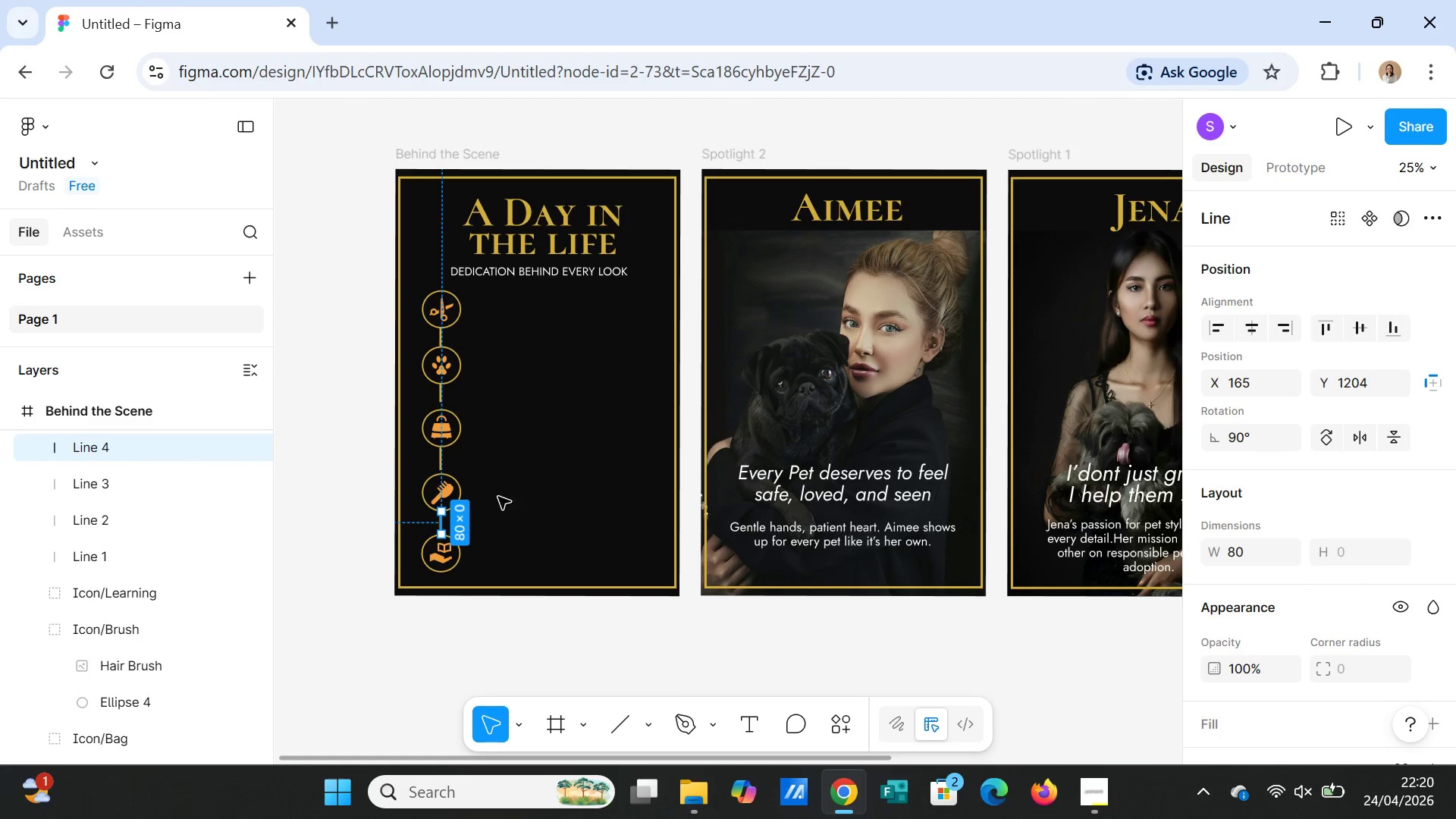 
left_click([512, 452])
 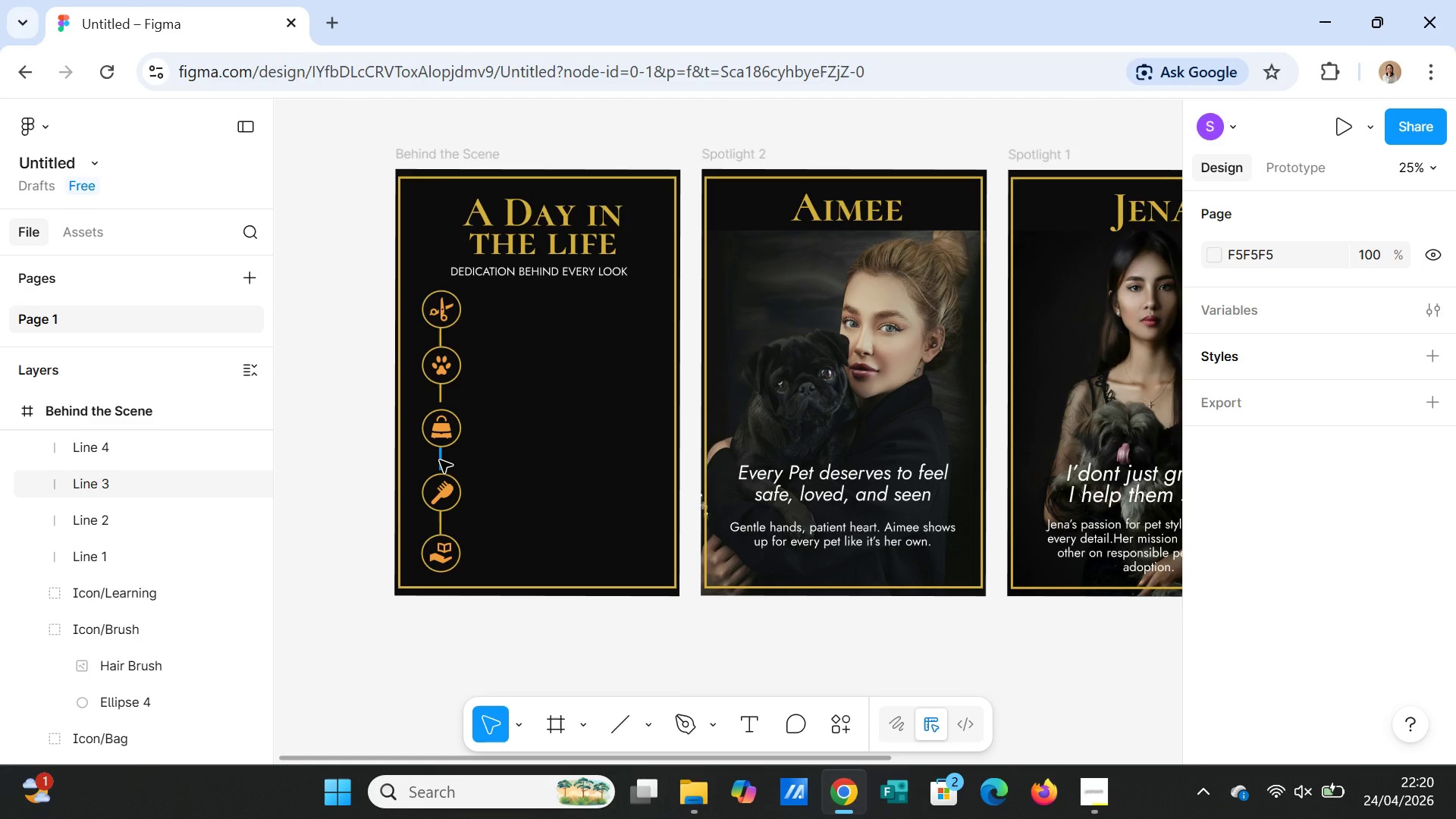 
left_click([441, 460])
 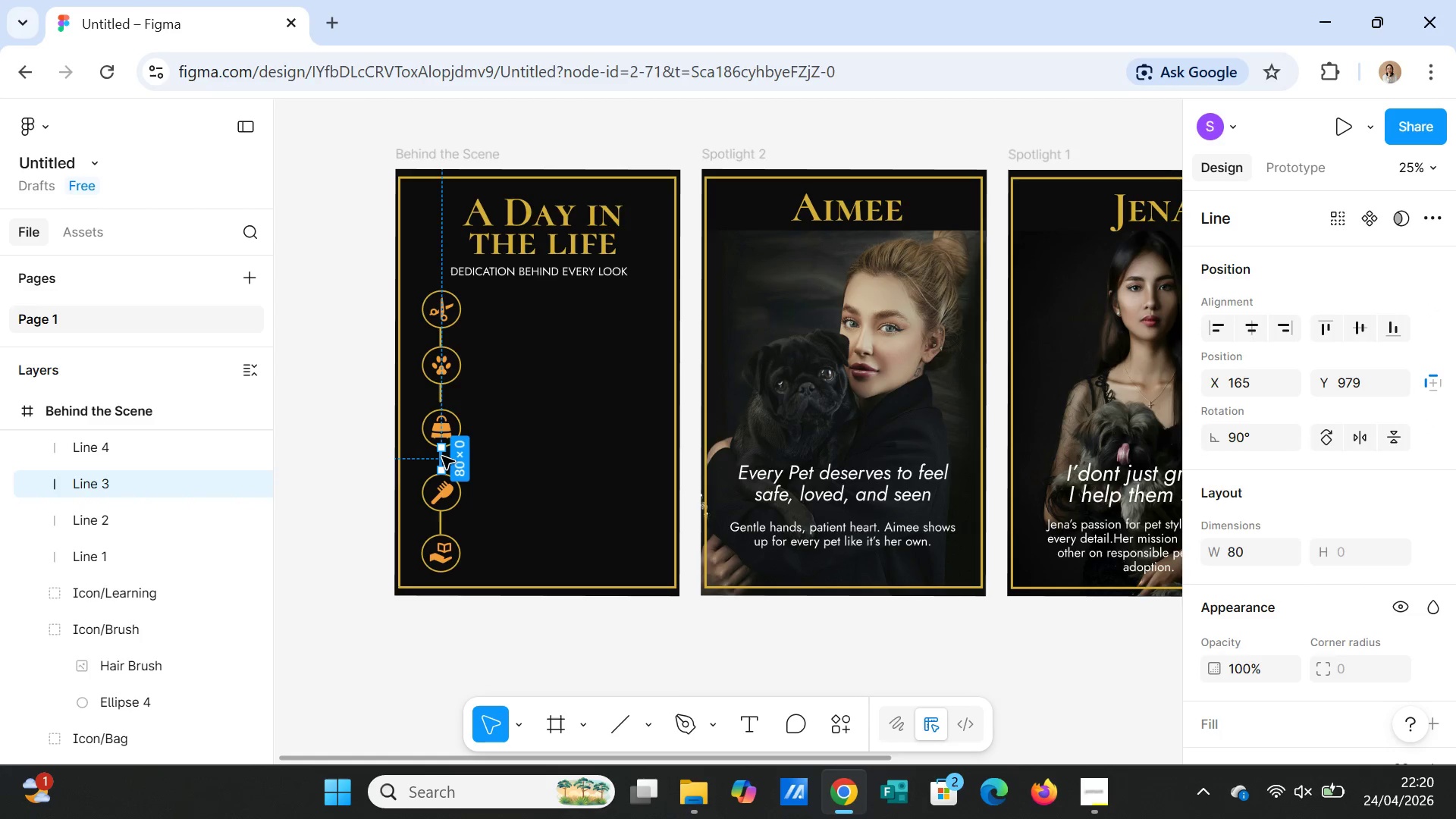 
left_click_drag(start_coordinate=[442, 457], to_coordinate=[442, 461])
 